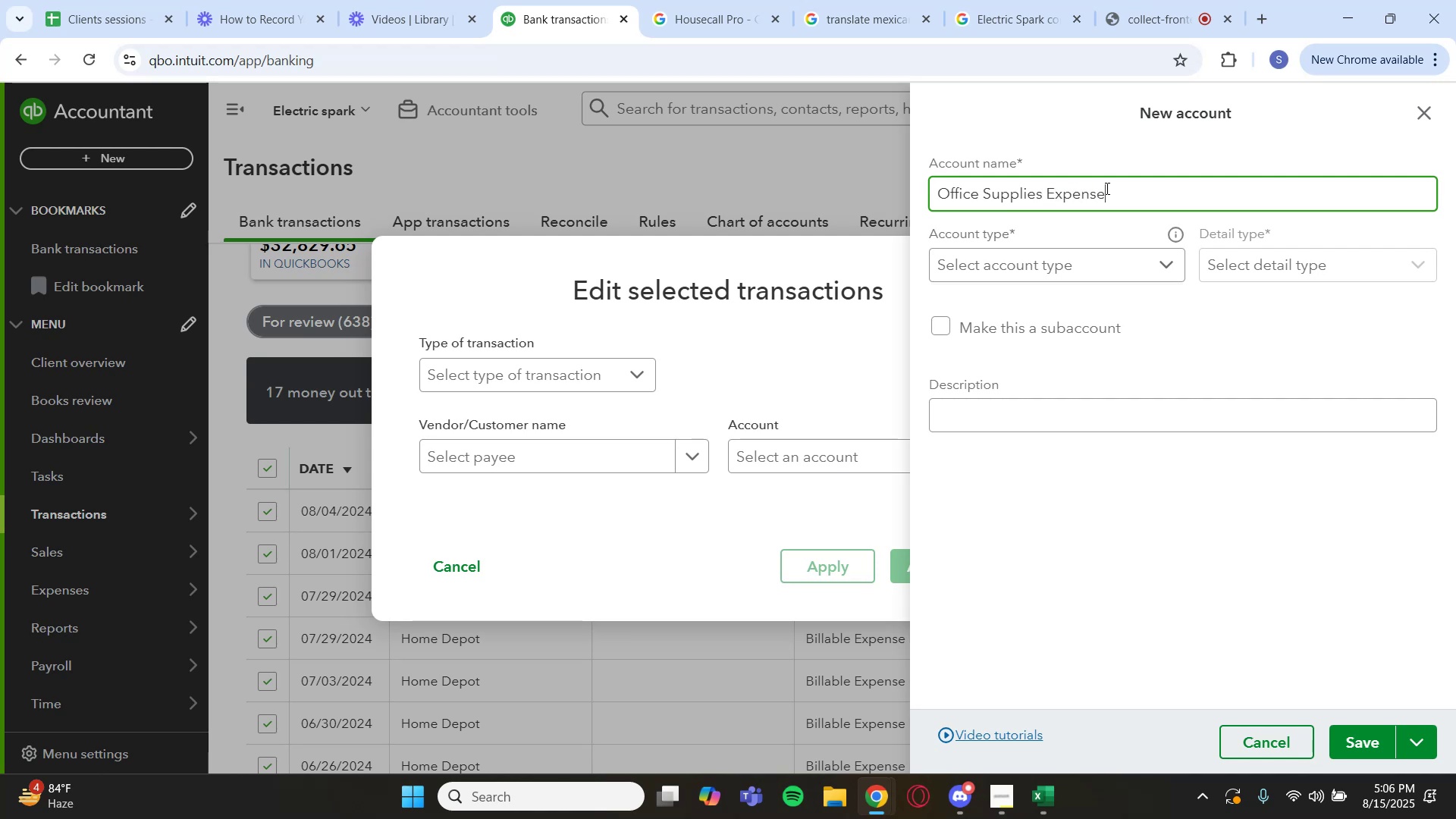 
wait(11.51)
 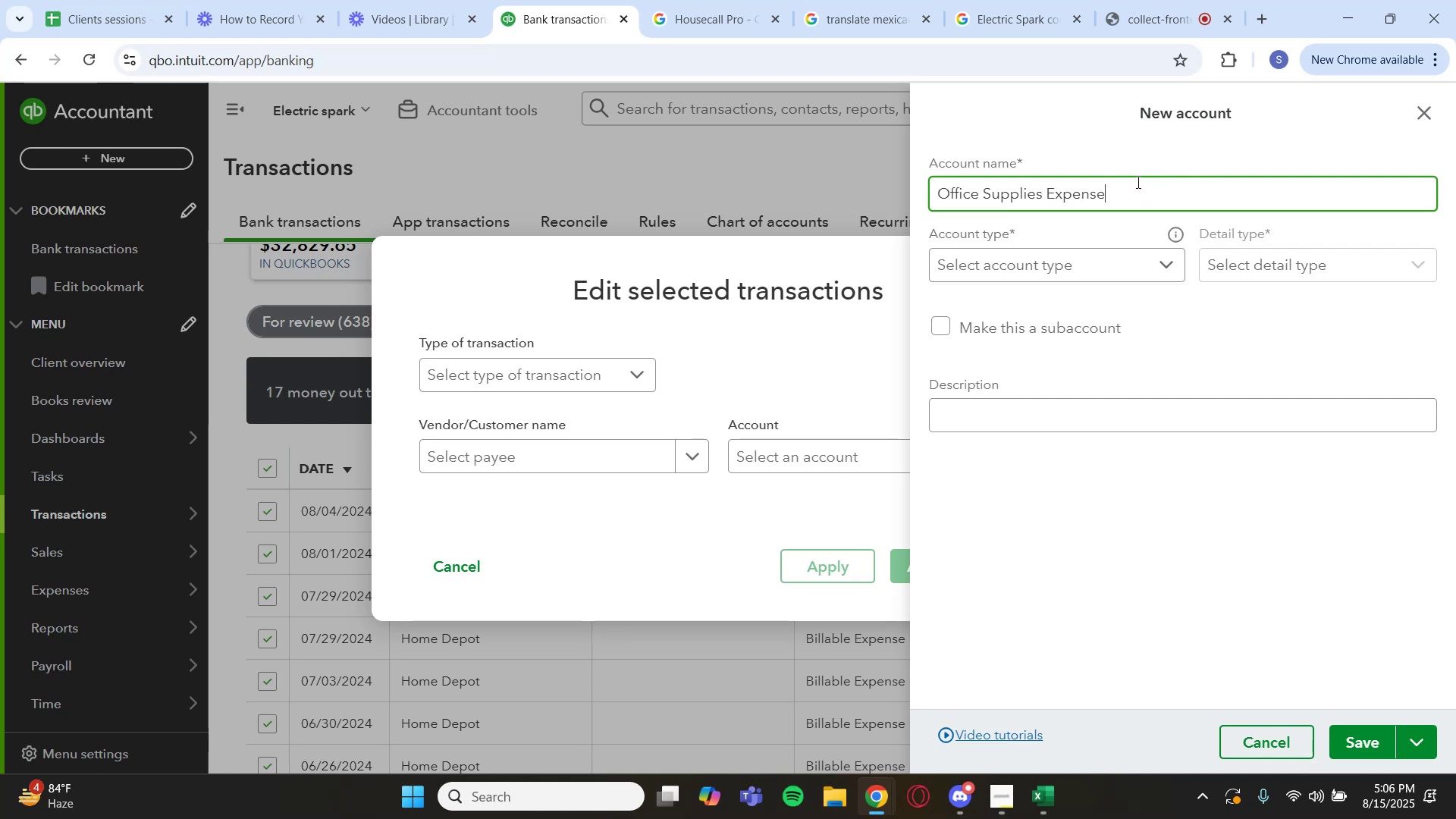 
left_click([1096, 262])
 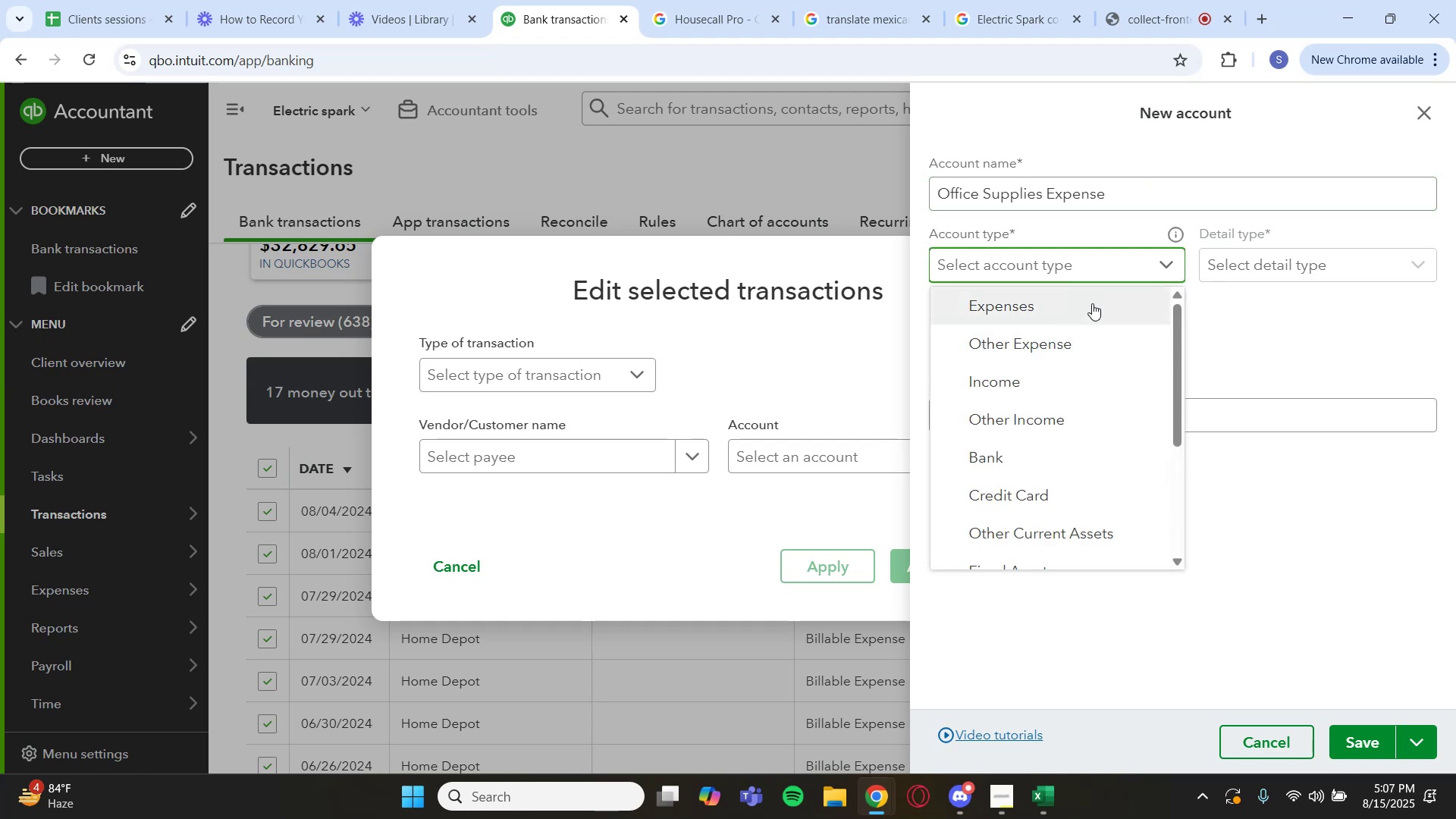 
left_click([1088, 301])
 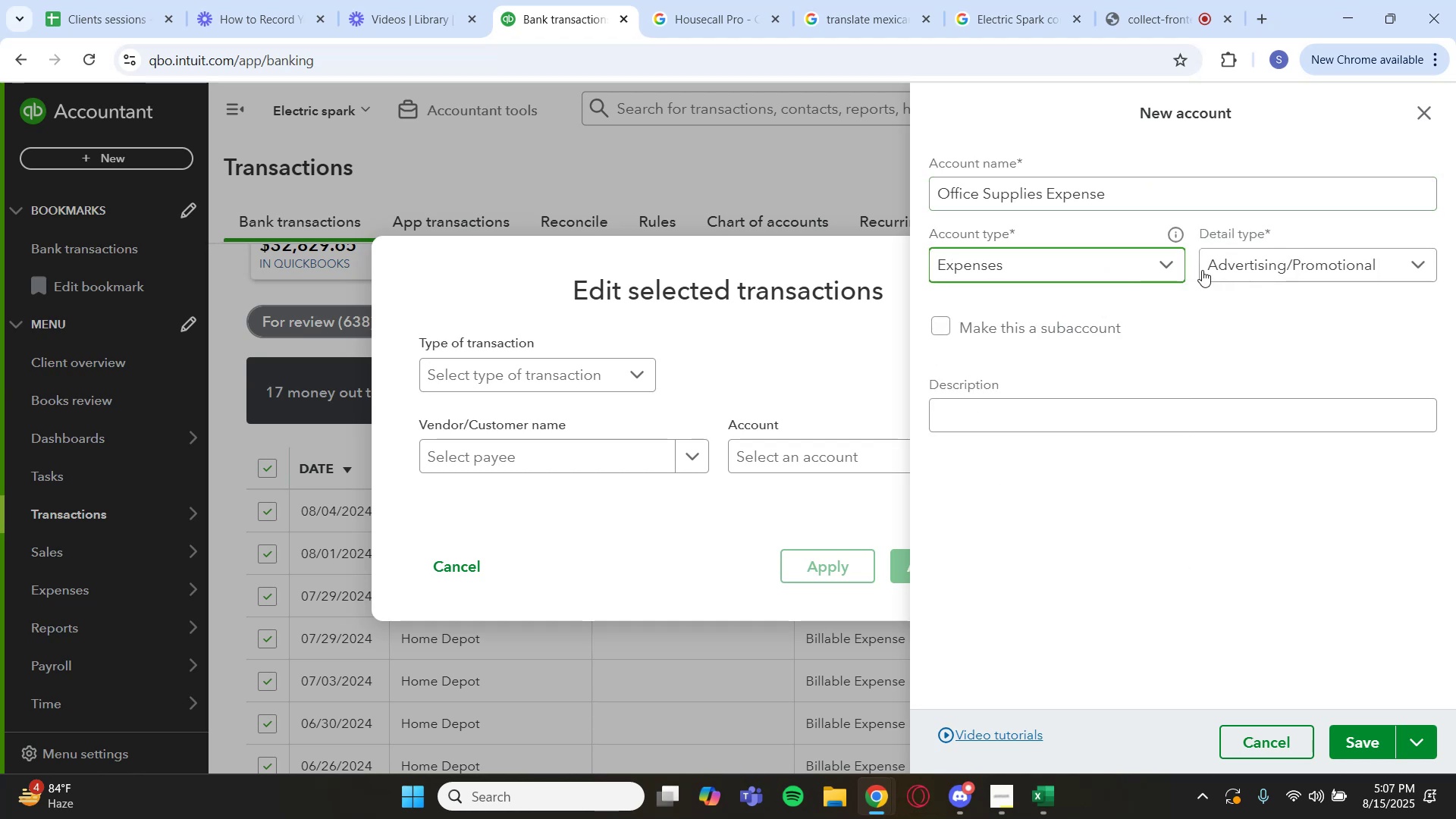 
left_click([1213, 264])
 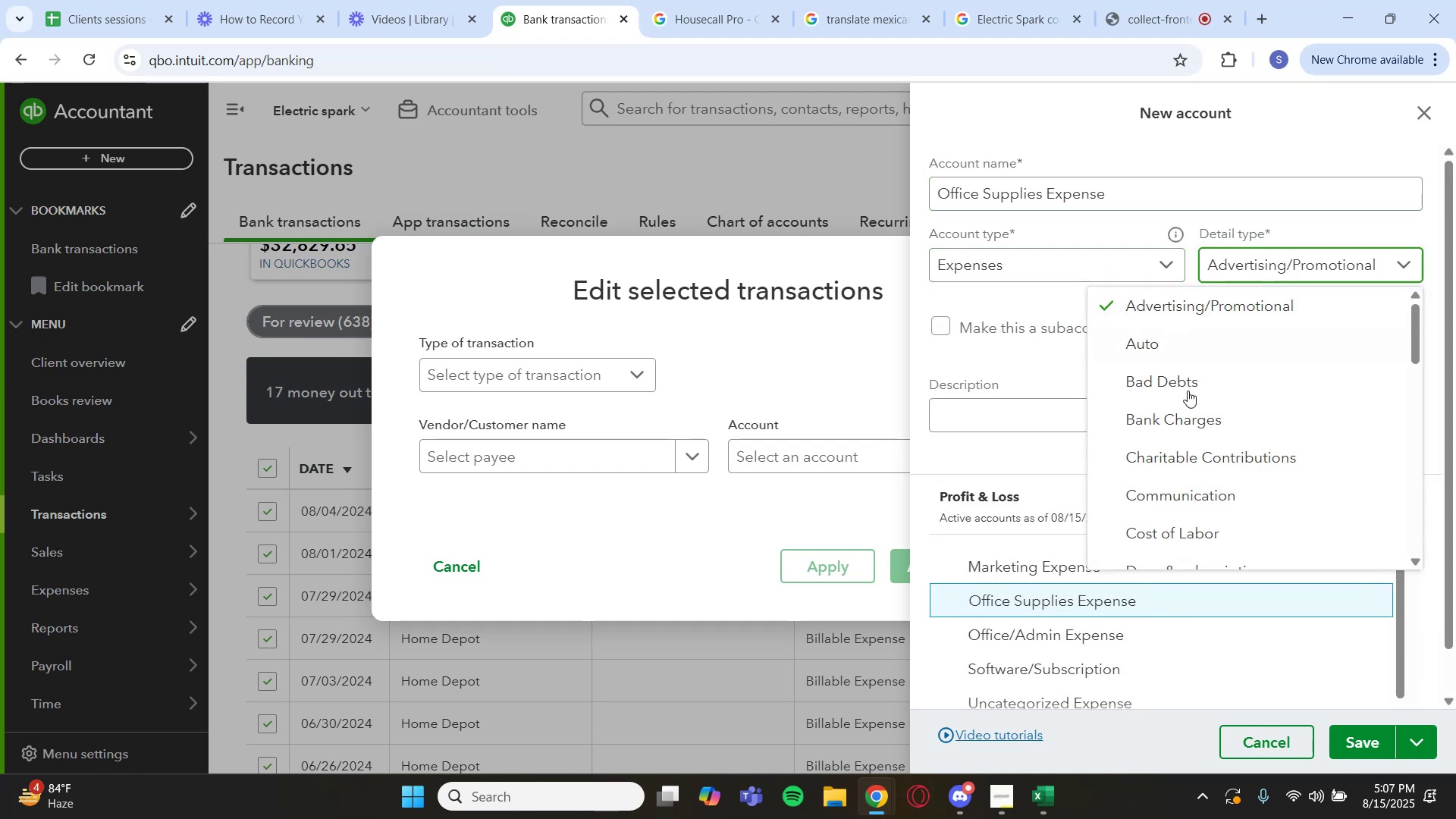 
scroll: coordinate [1185, 464], scroll_direction: down, amount: 10.0
 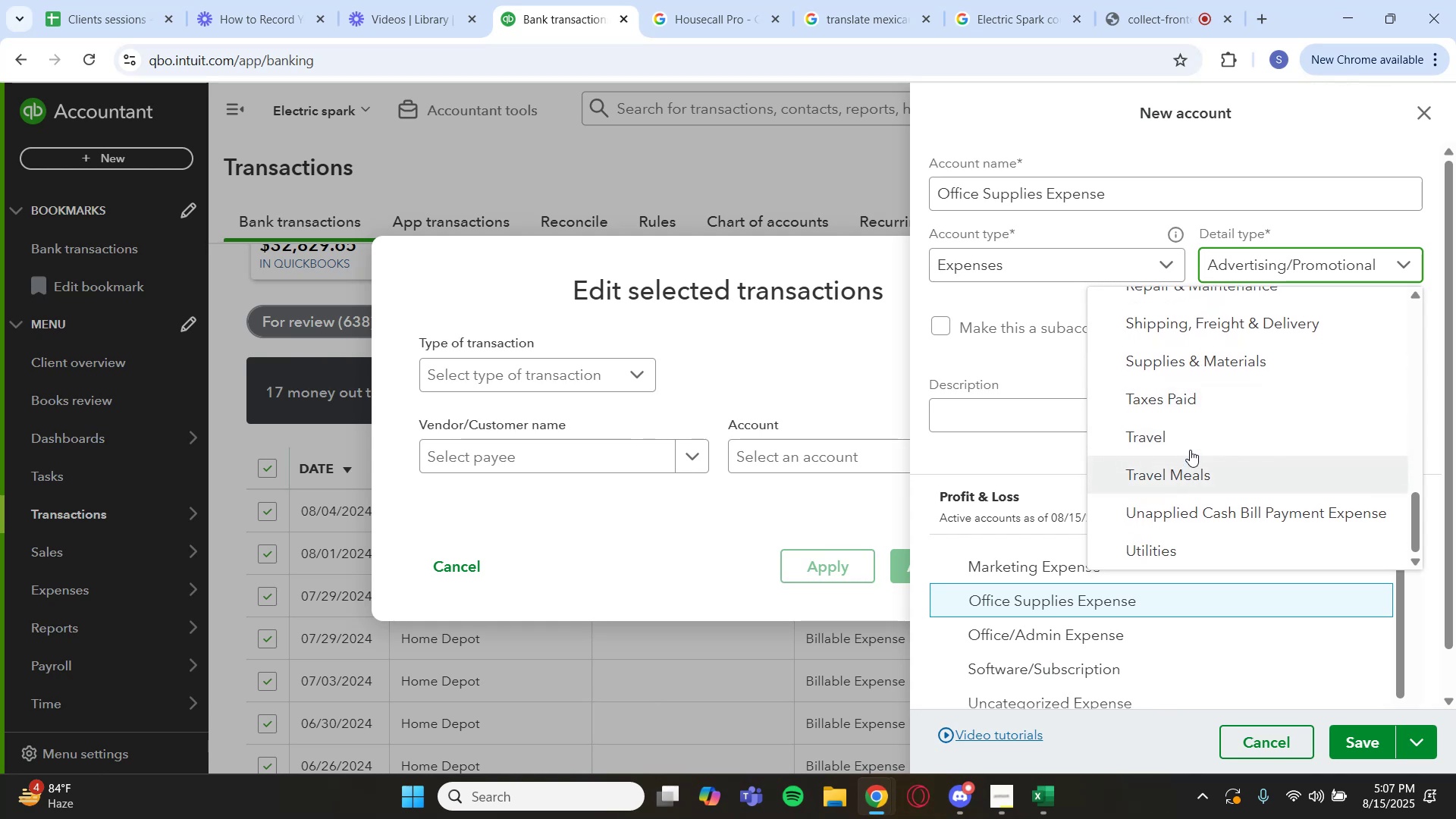 
scroll: coordinate [1188, 469], scroll_direction: up, amount: 3.0
 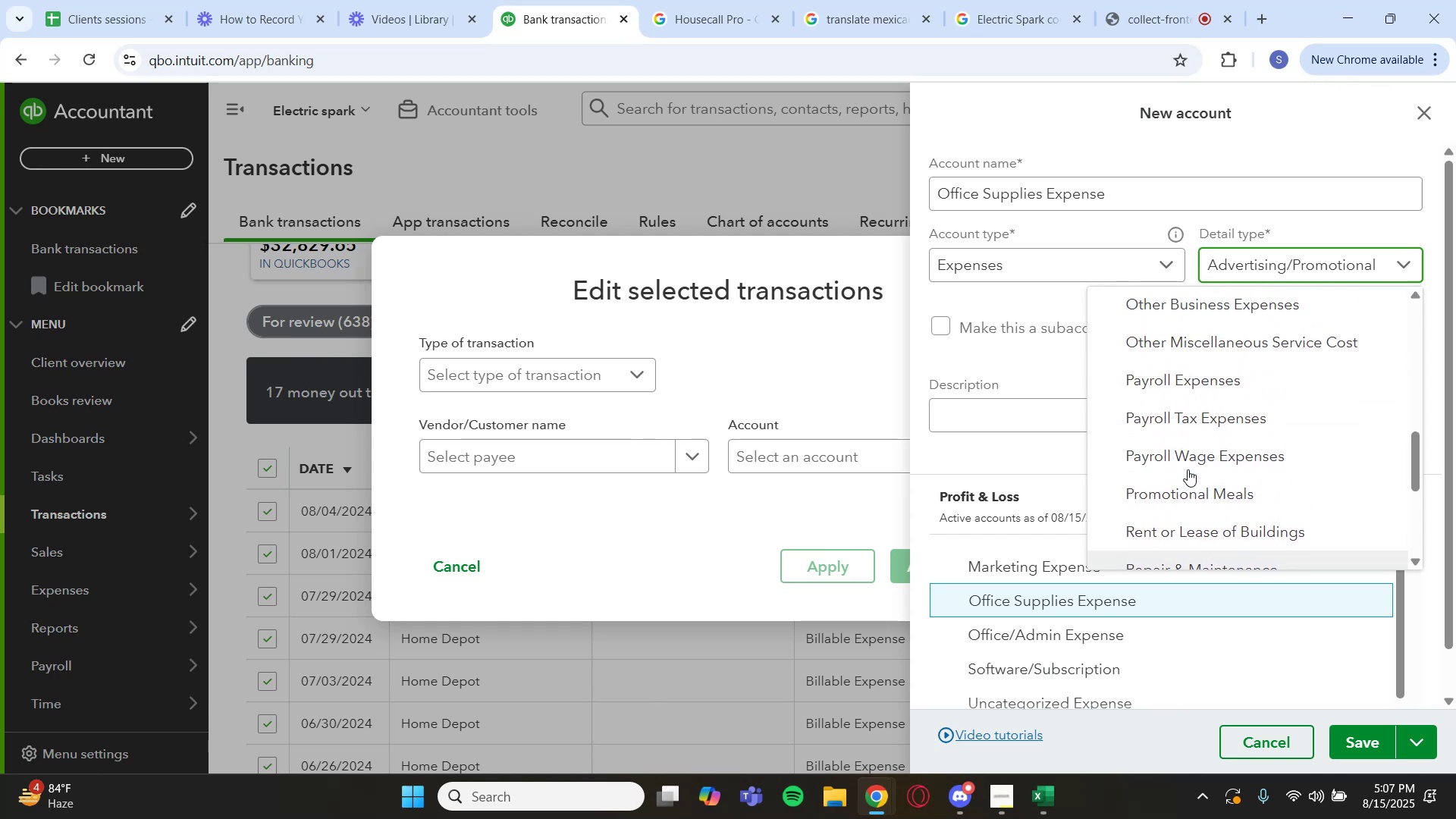 
scroll: coordinate [1188, 470], scroll_direction: down, amount: 2.0
 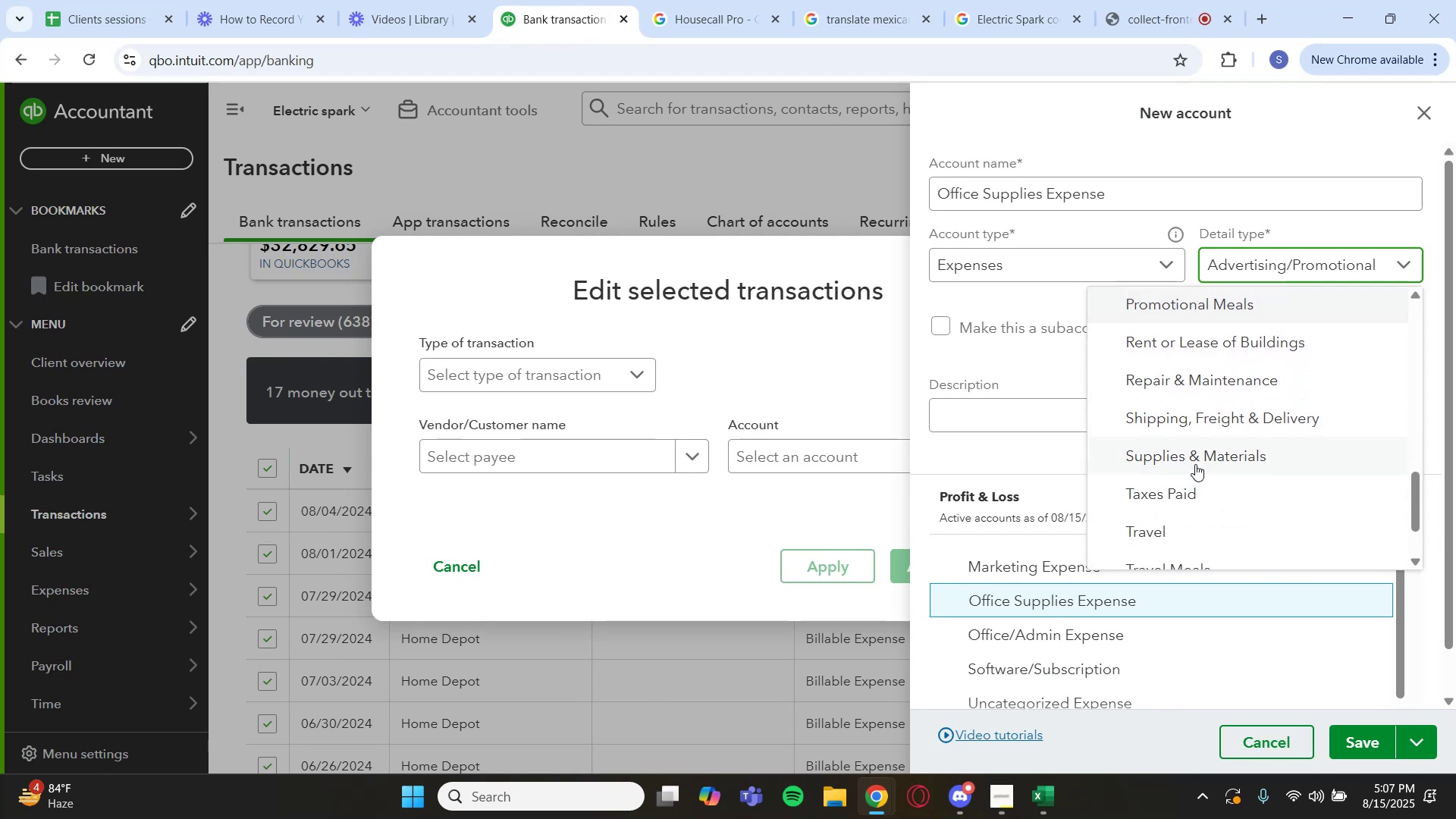 
left_click([1200, 453])
 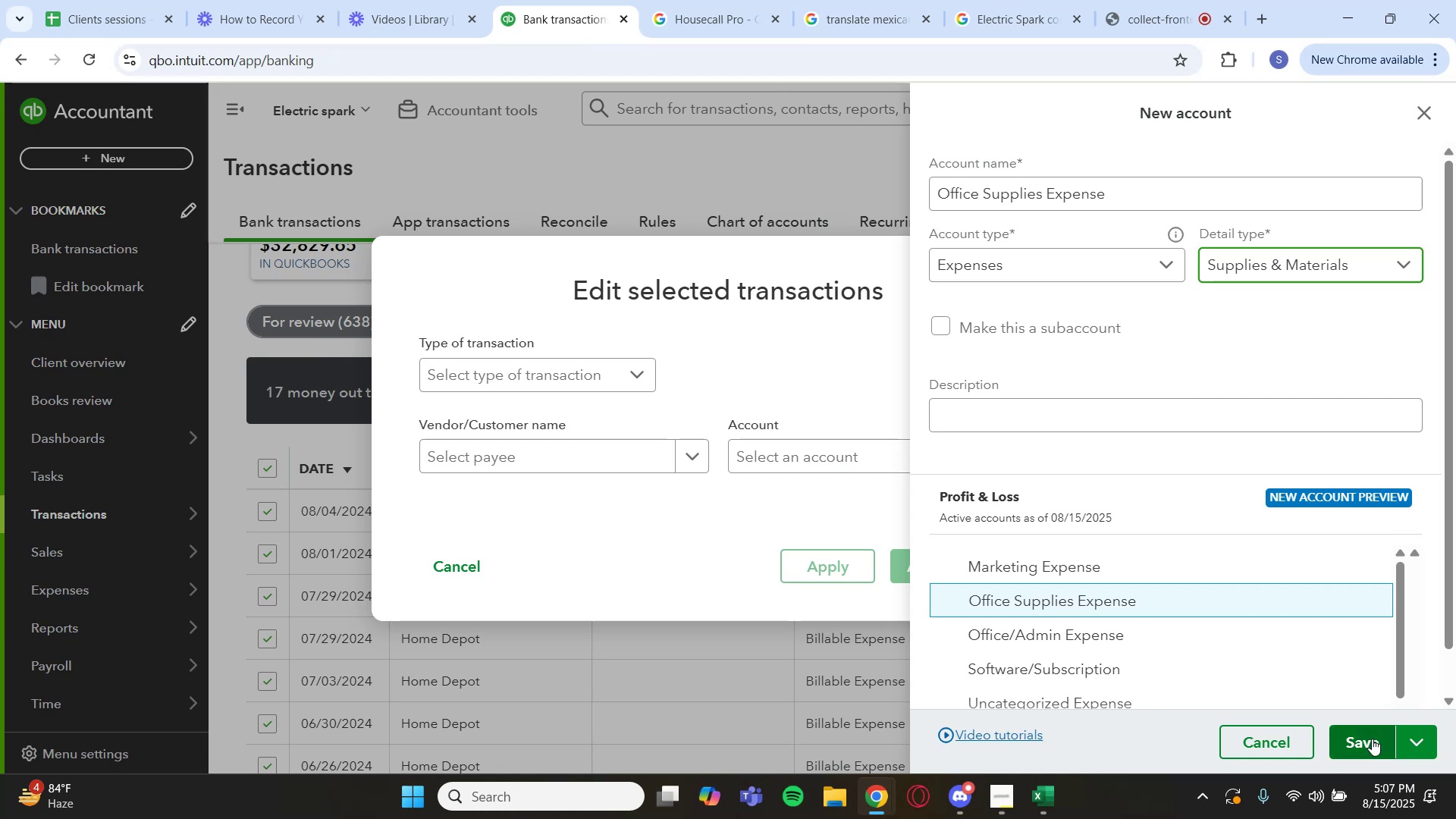 
left_click([1372, 739])
 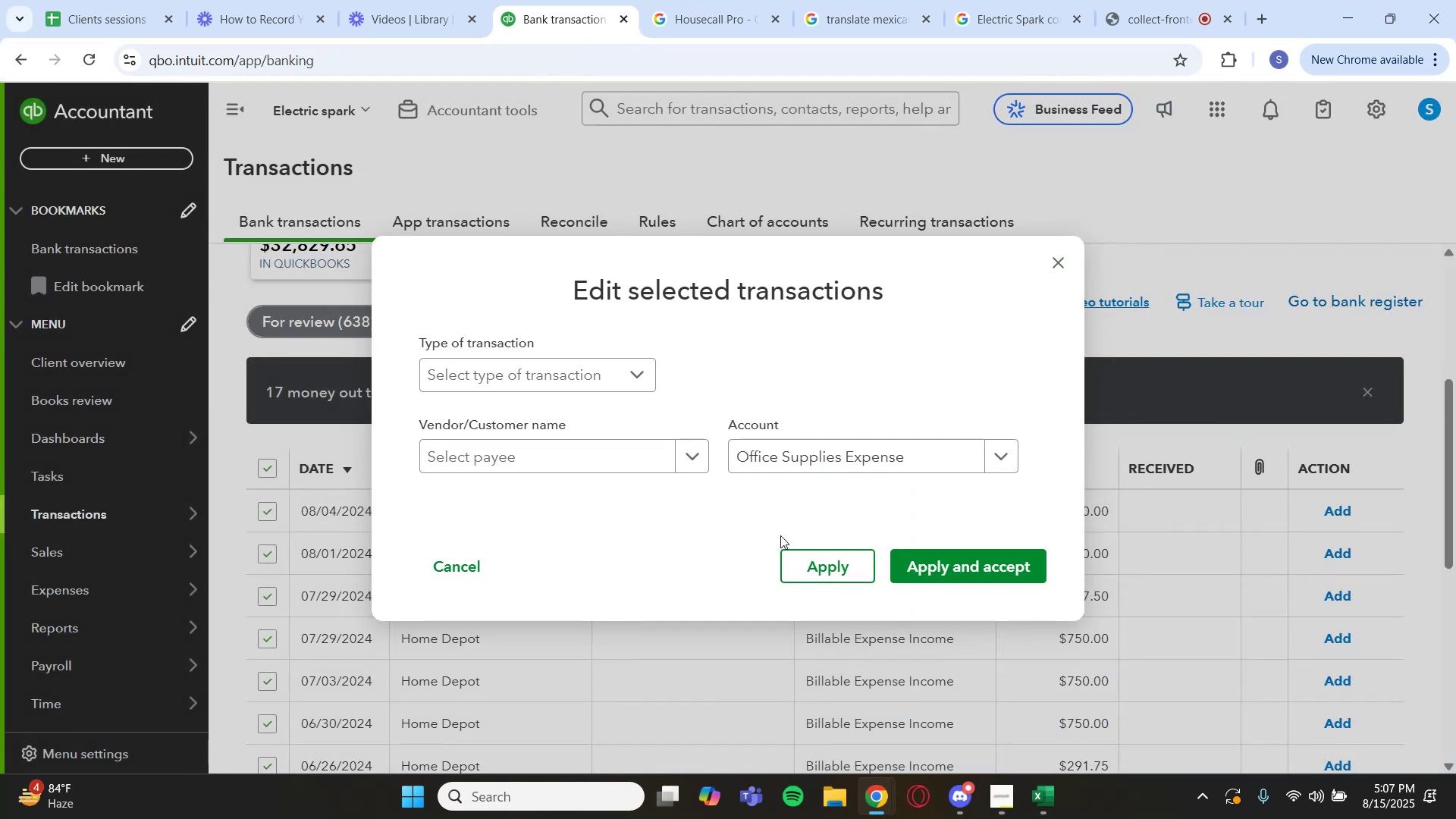 
wait(11.99)
 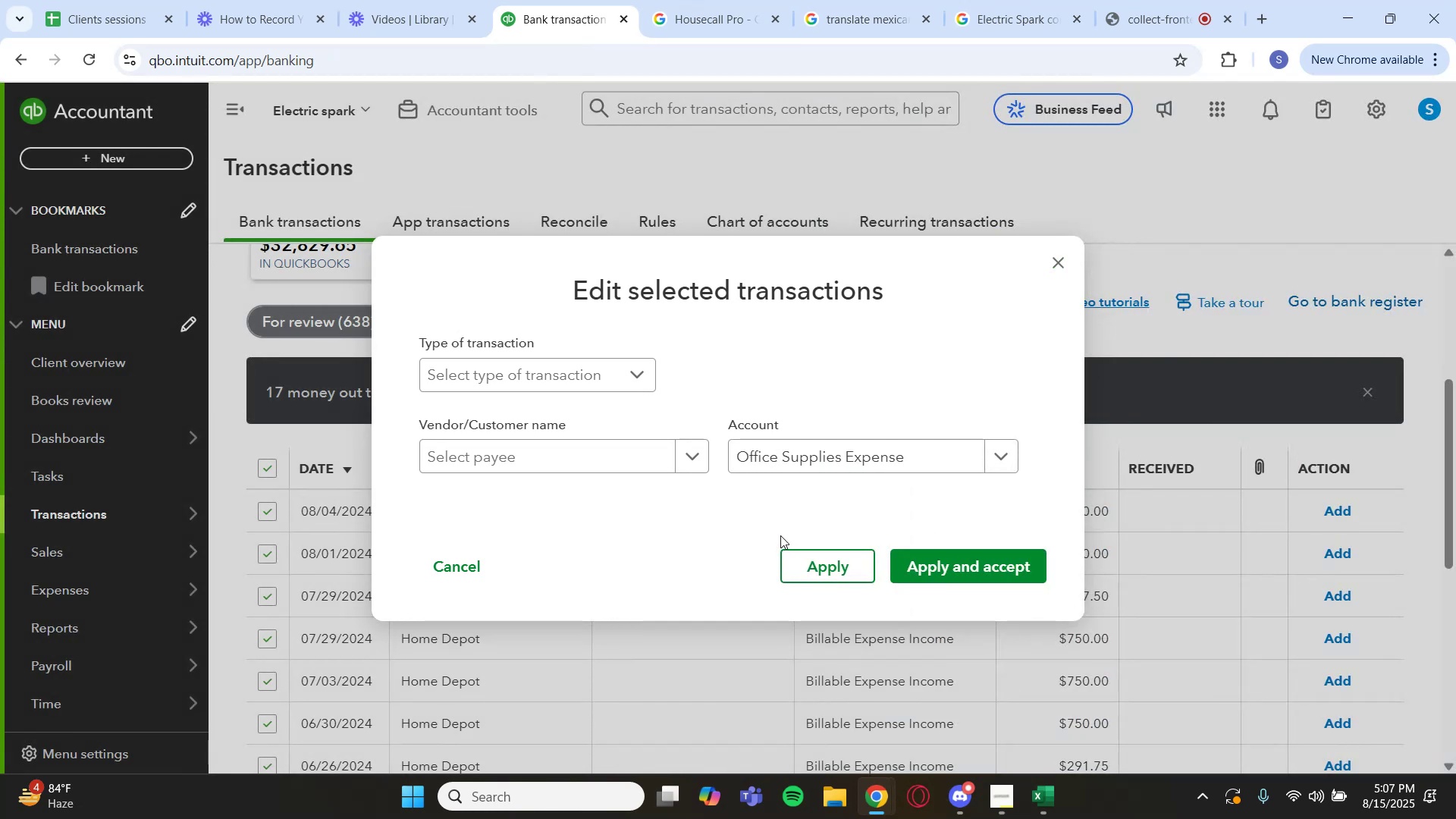 
left_click([935, 566])
 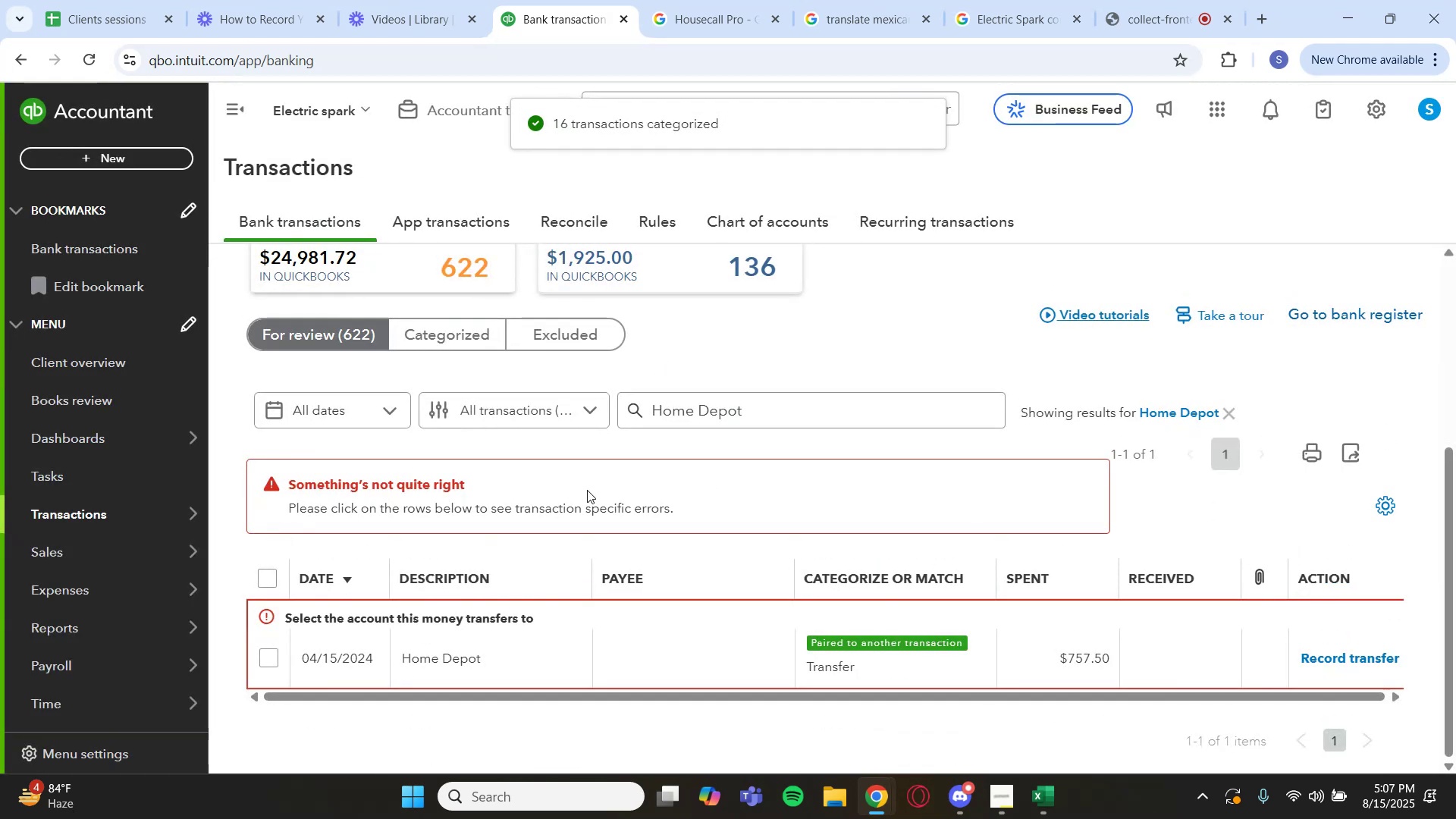 
wait(7.95)
 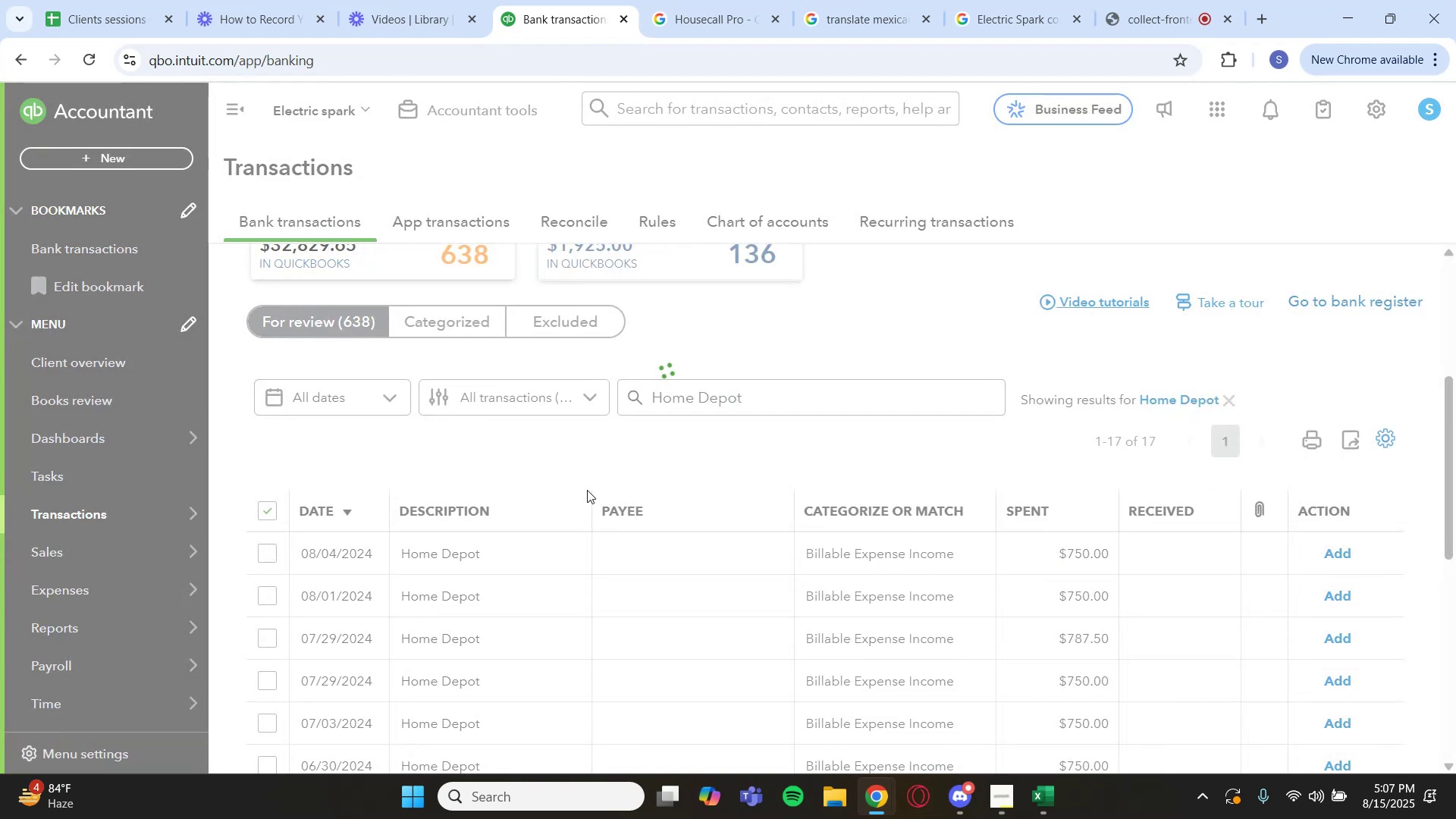 
scroll: coordinate [584, 513], scroll_direction: down, amount: 1.0
 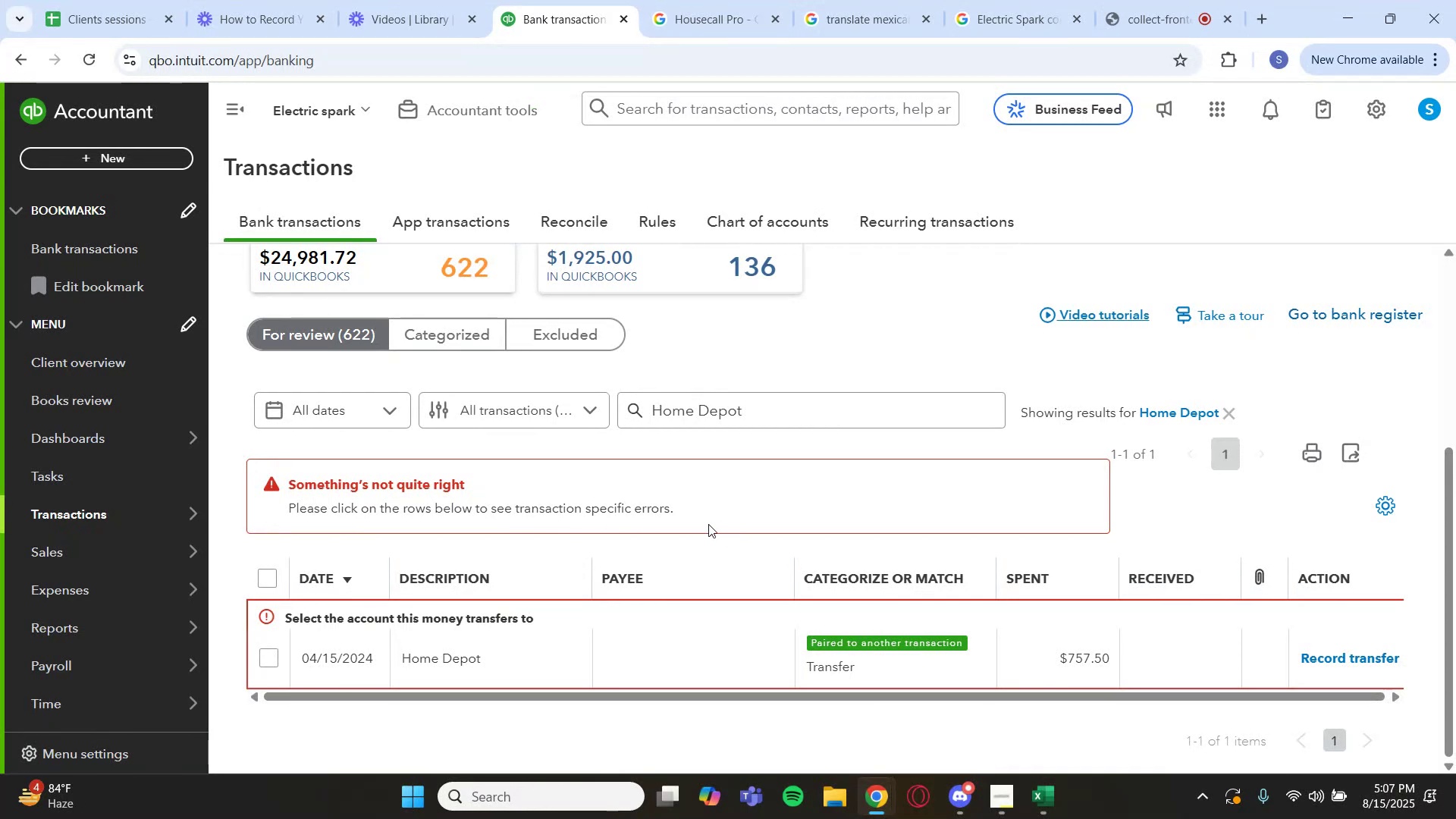 
left_click([701, 541])
 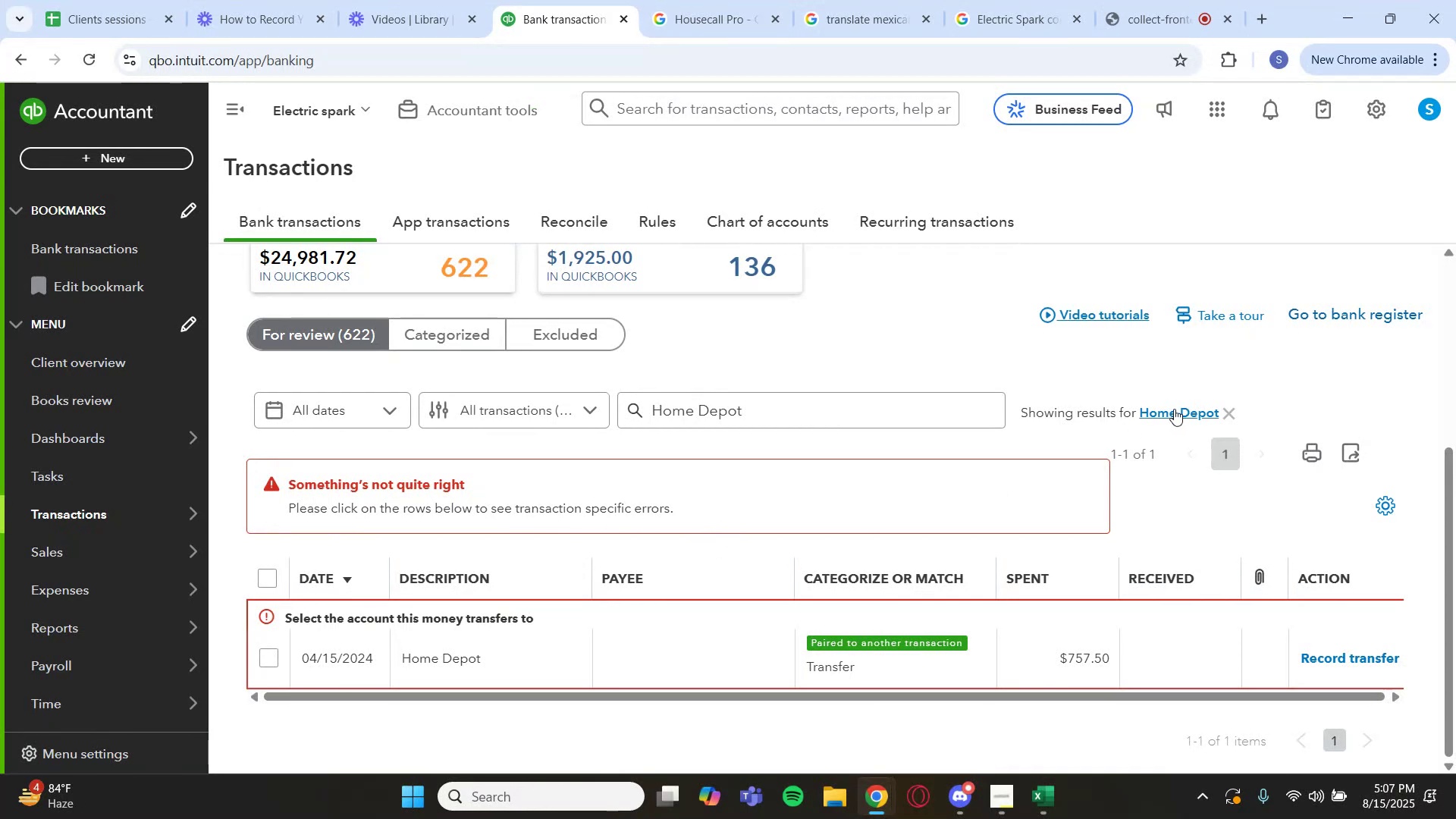 
left_click([1194, 402])
 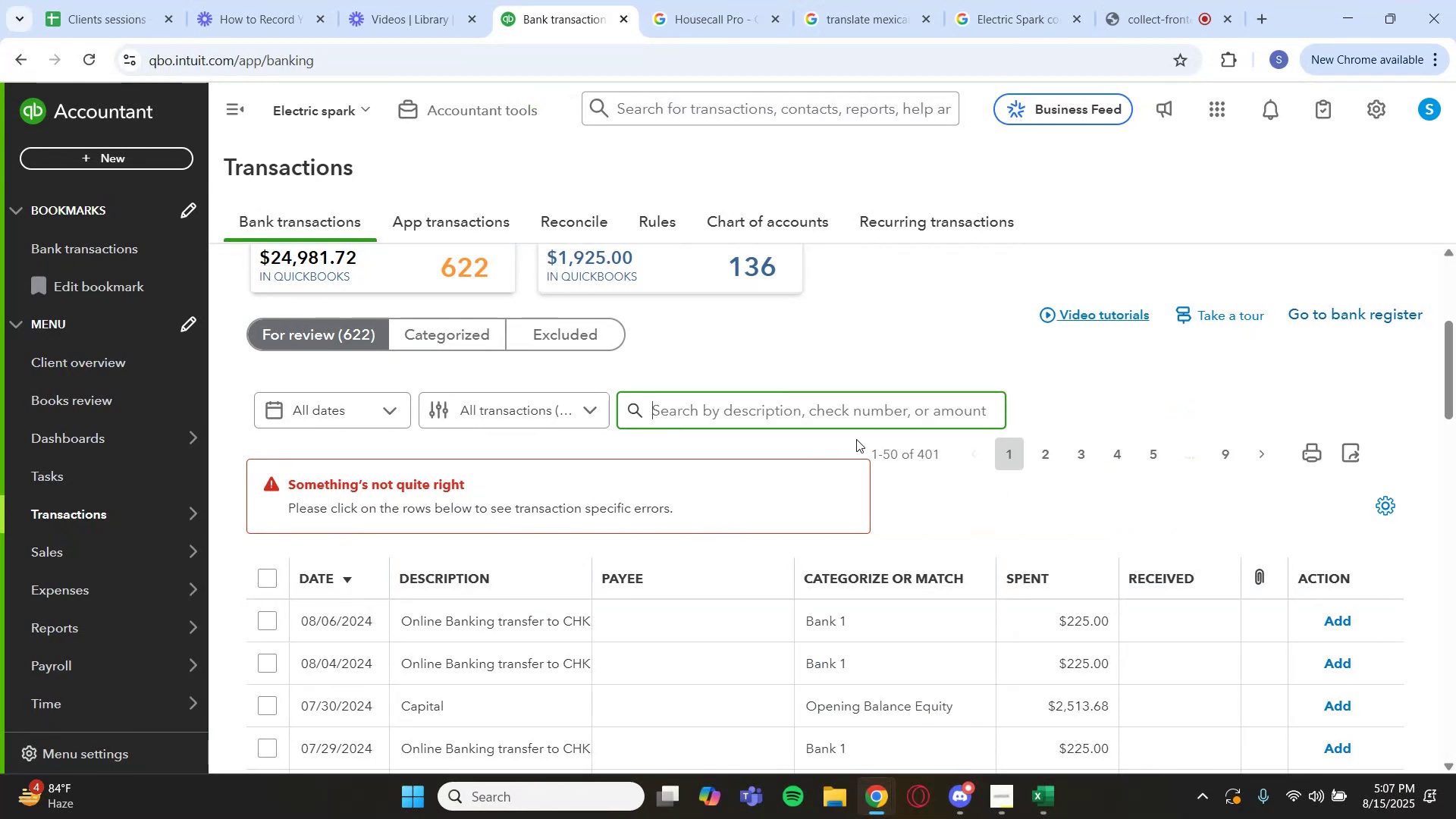 
wait(11.23)
 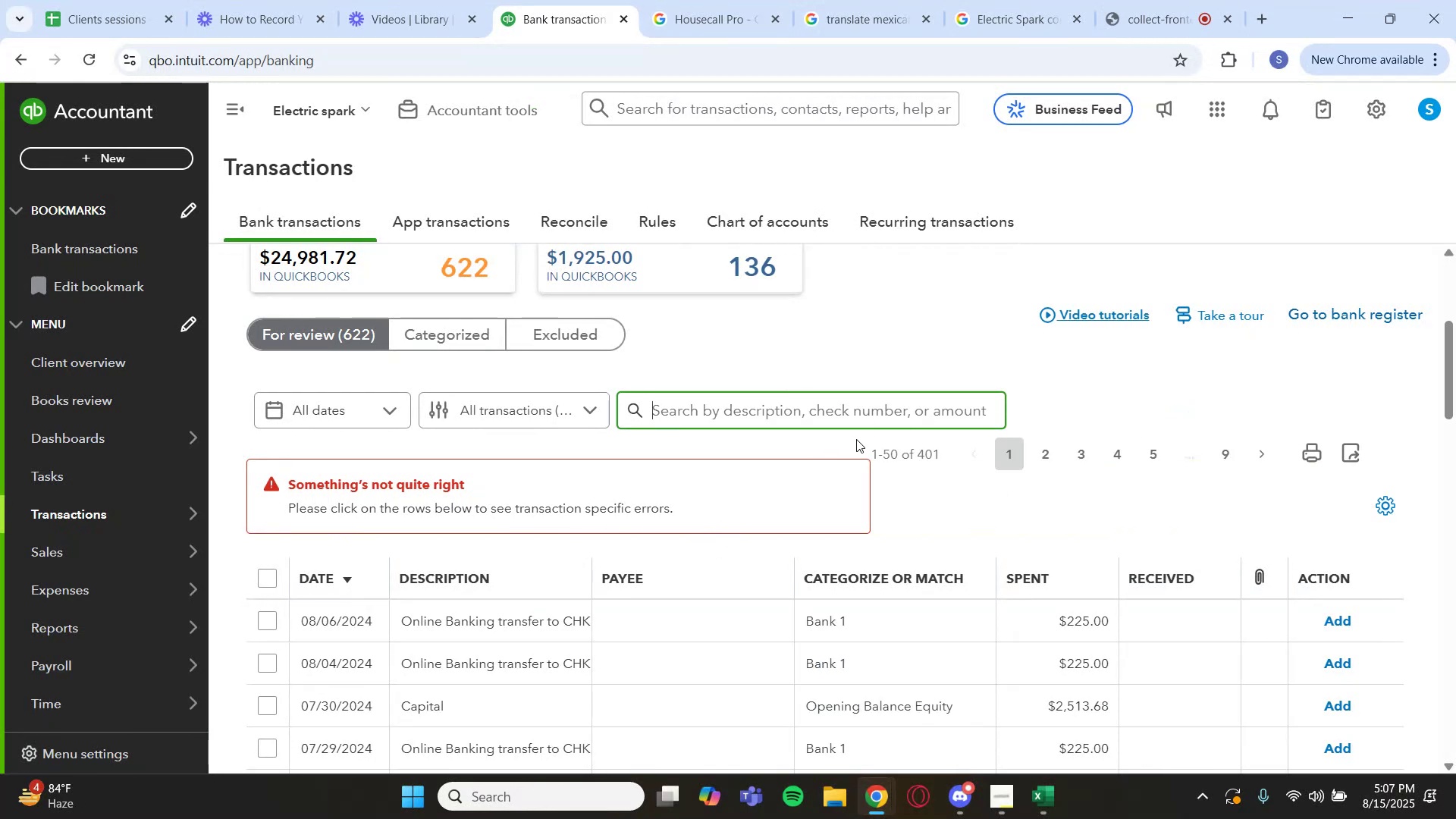 
scroll: coordinate [456, 516], scroll_direction: down, amount: 1.0
 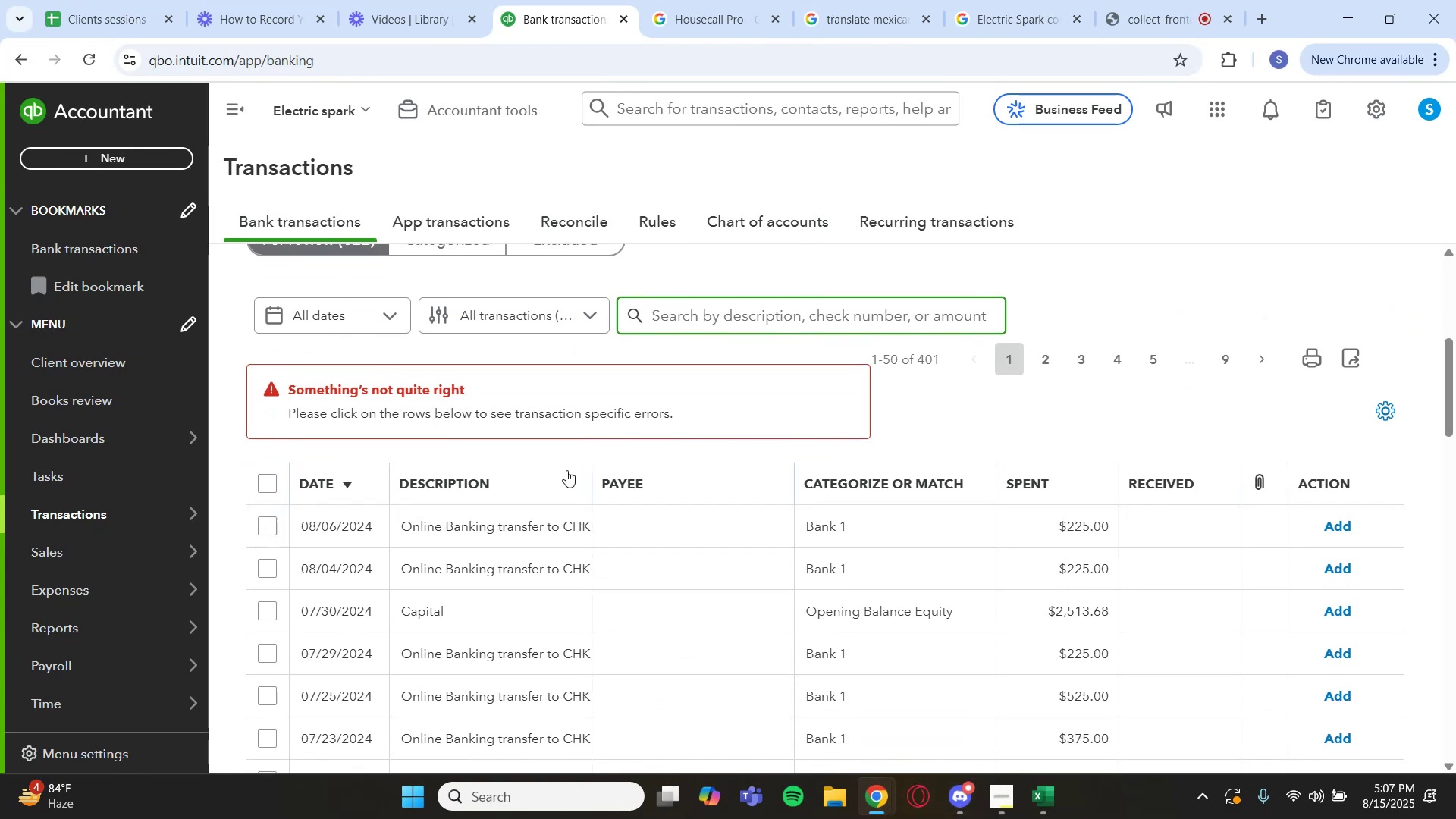 
scroll: coordinate [565, 392], scroll_direction: none, amount: 0.0
 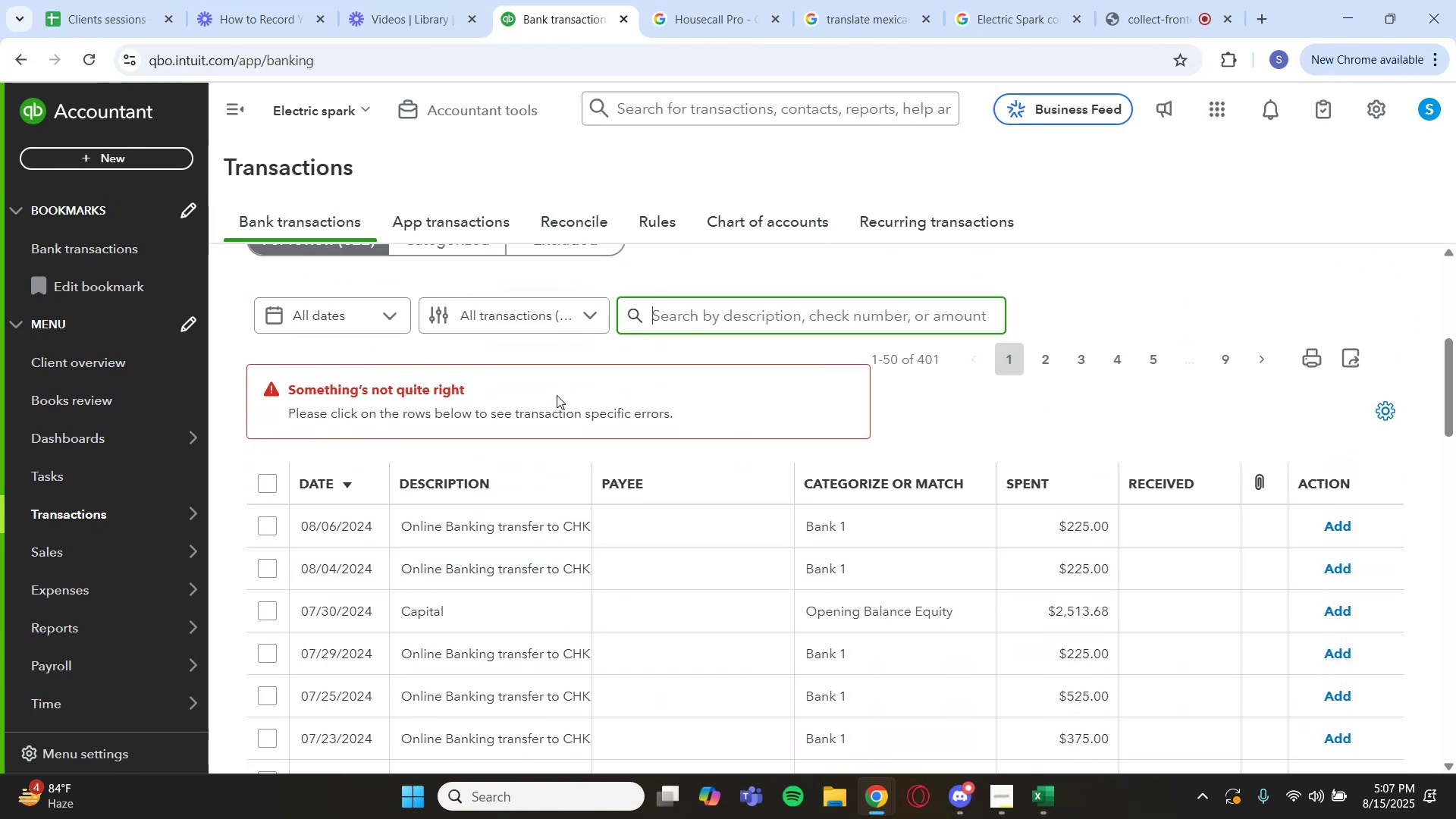 
scroll: coordinate [548, 403], scroll_direction: up, amount: 2.0
 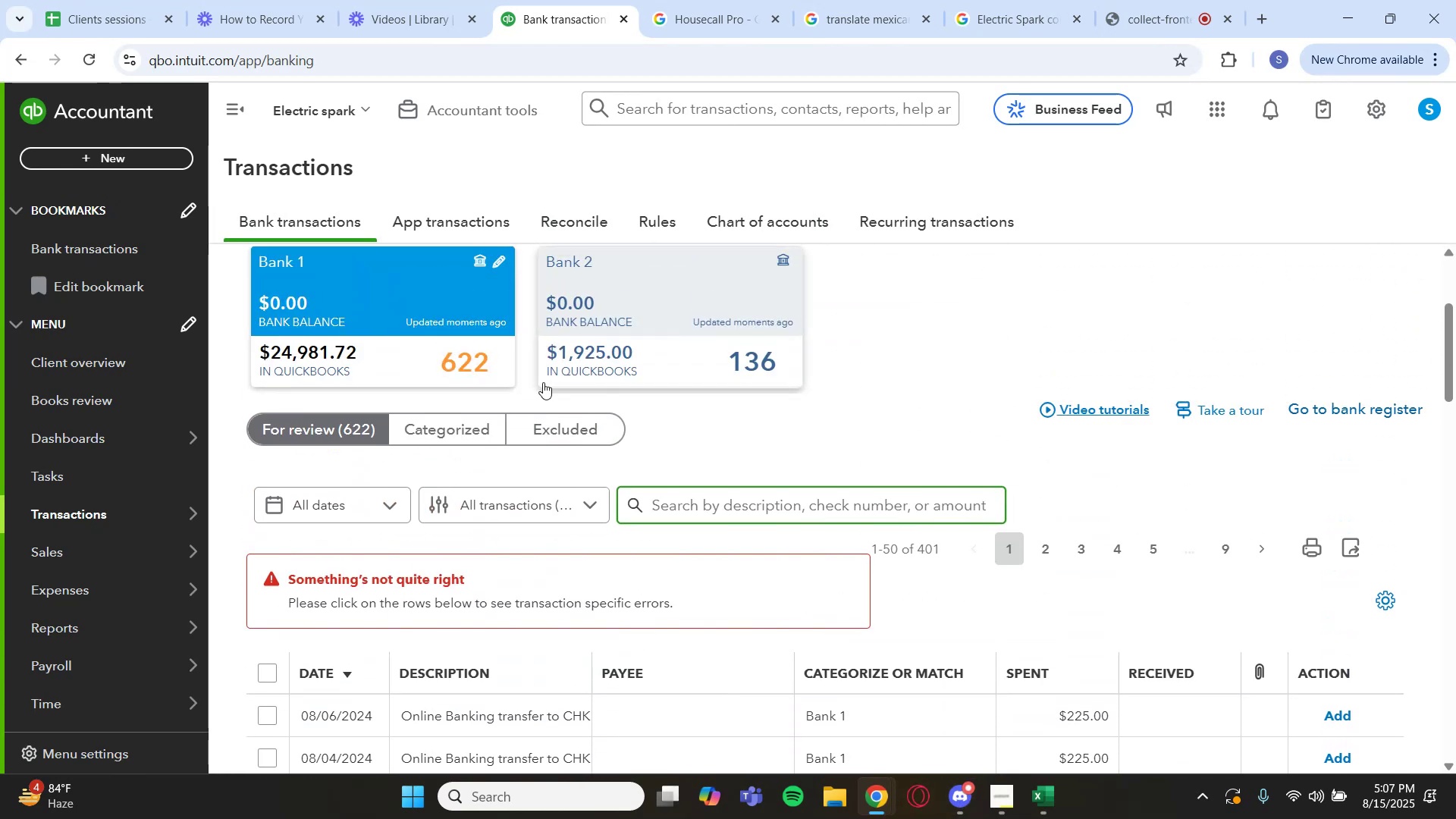 
scroll: coordinate [409, 579], scroll_direction: down, amount: 6.0
 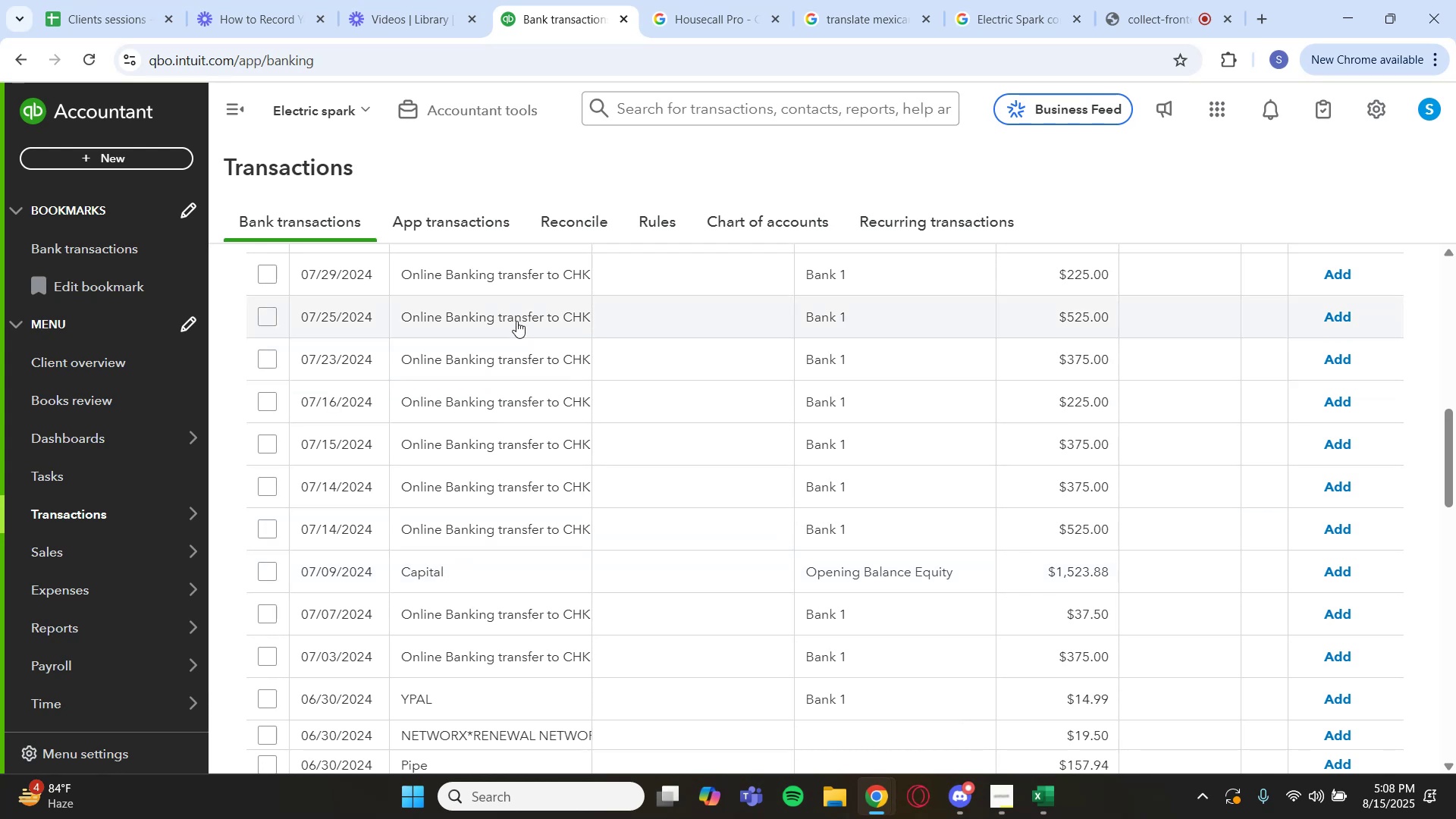 
left_click([504, 281])
 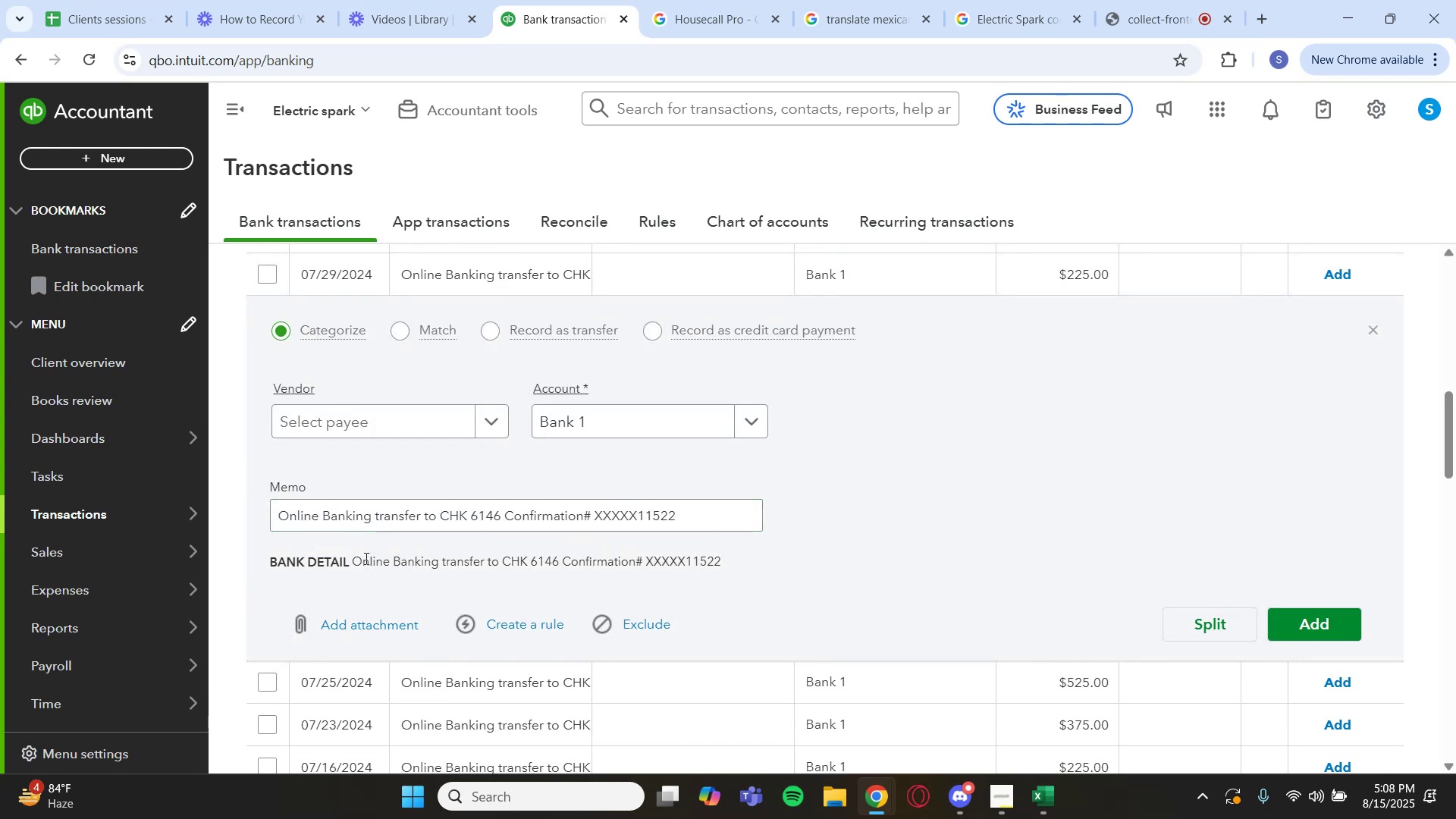 
left_click_drag(start_coordinate=[356, 560], to_coordinate=[479, 564])
 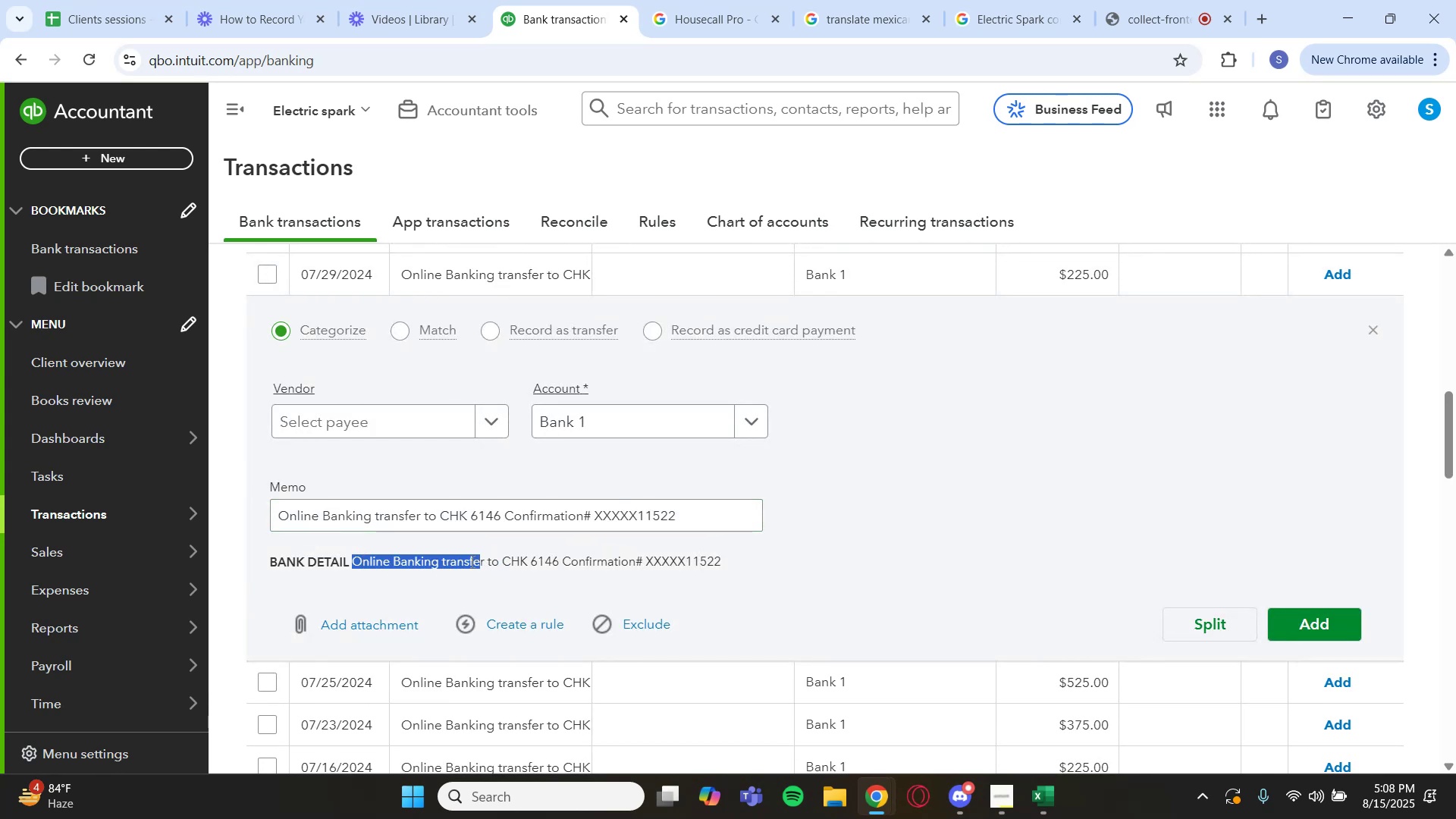 
key(Control+C)
 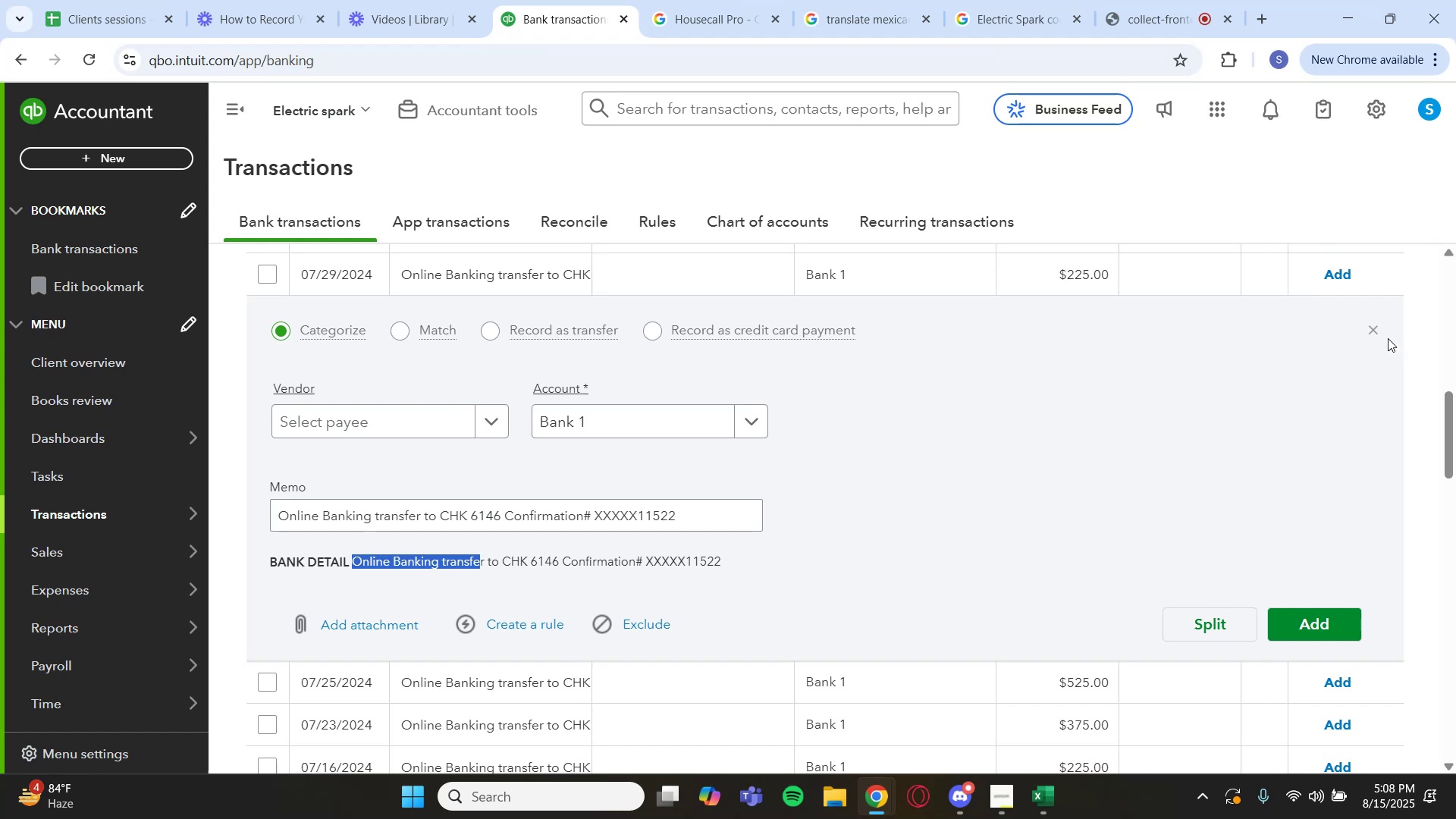 
left_click([1376, 329])
 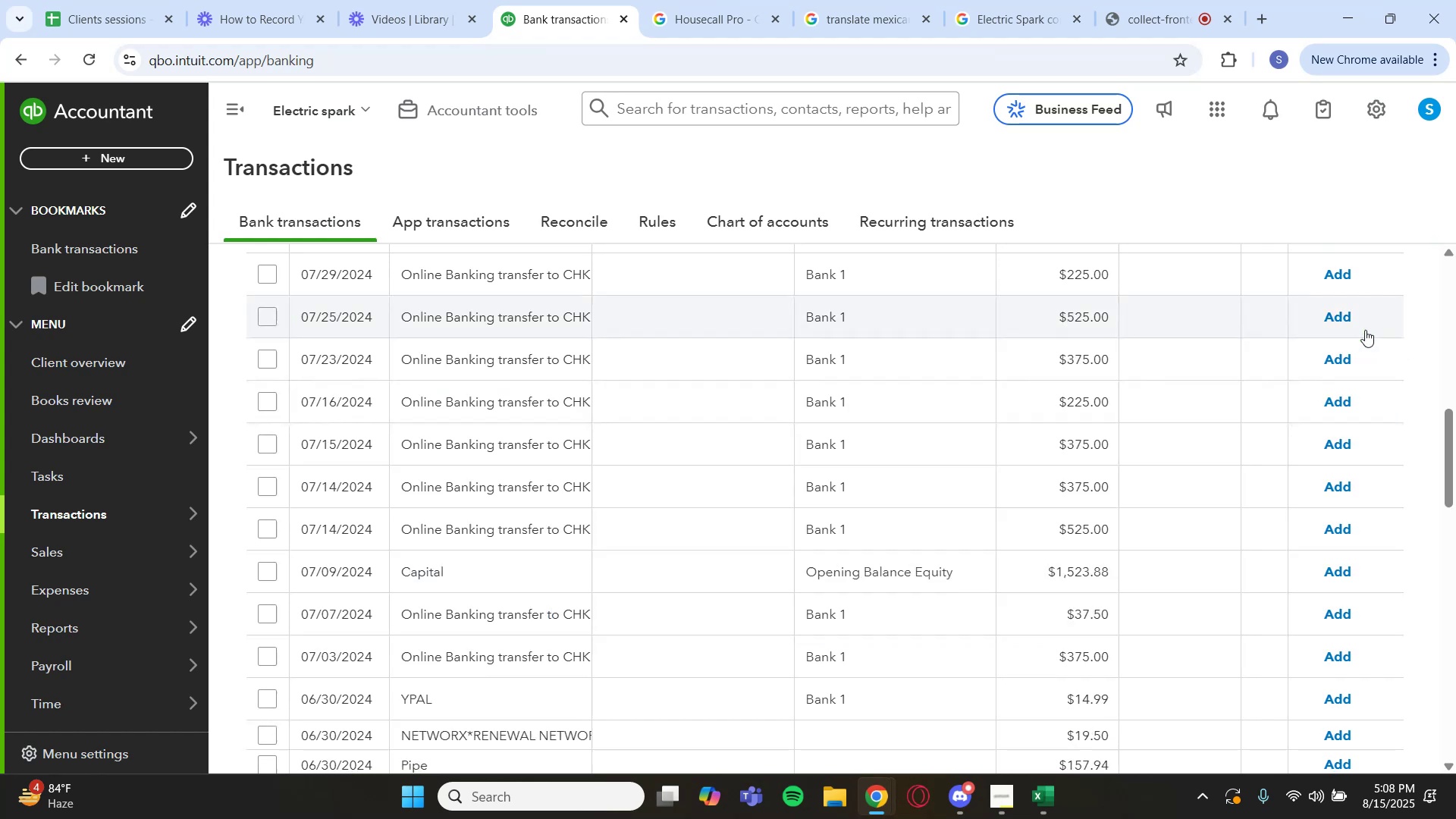 
scroll: coordinate [863, 336], scroll_direction: up, amount: 5.0
 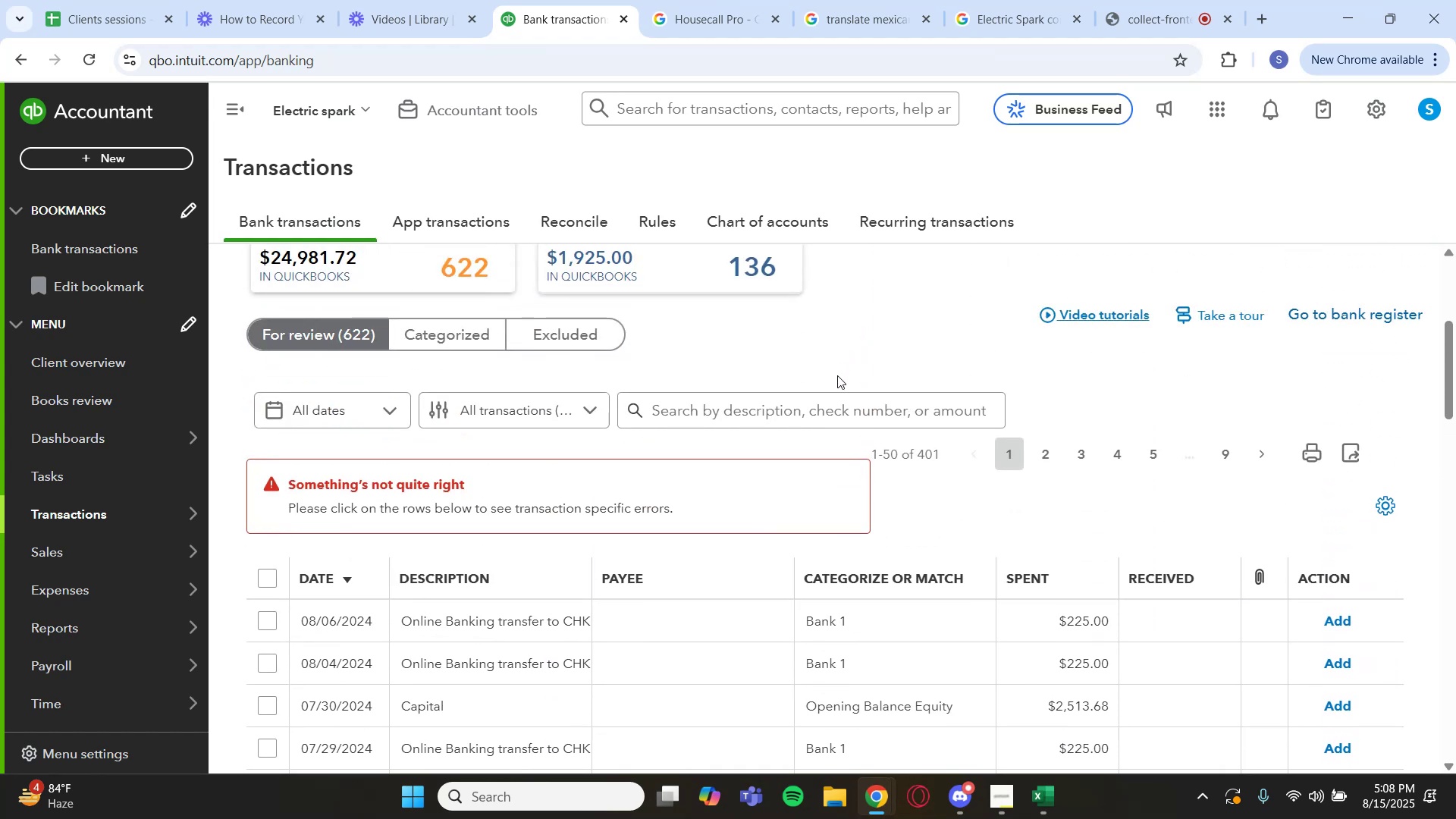 
left_click([827, 397])
 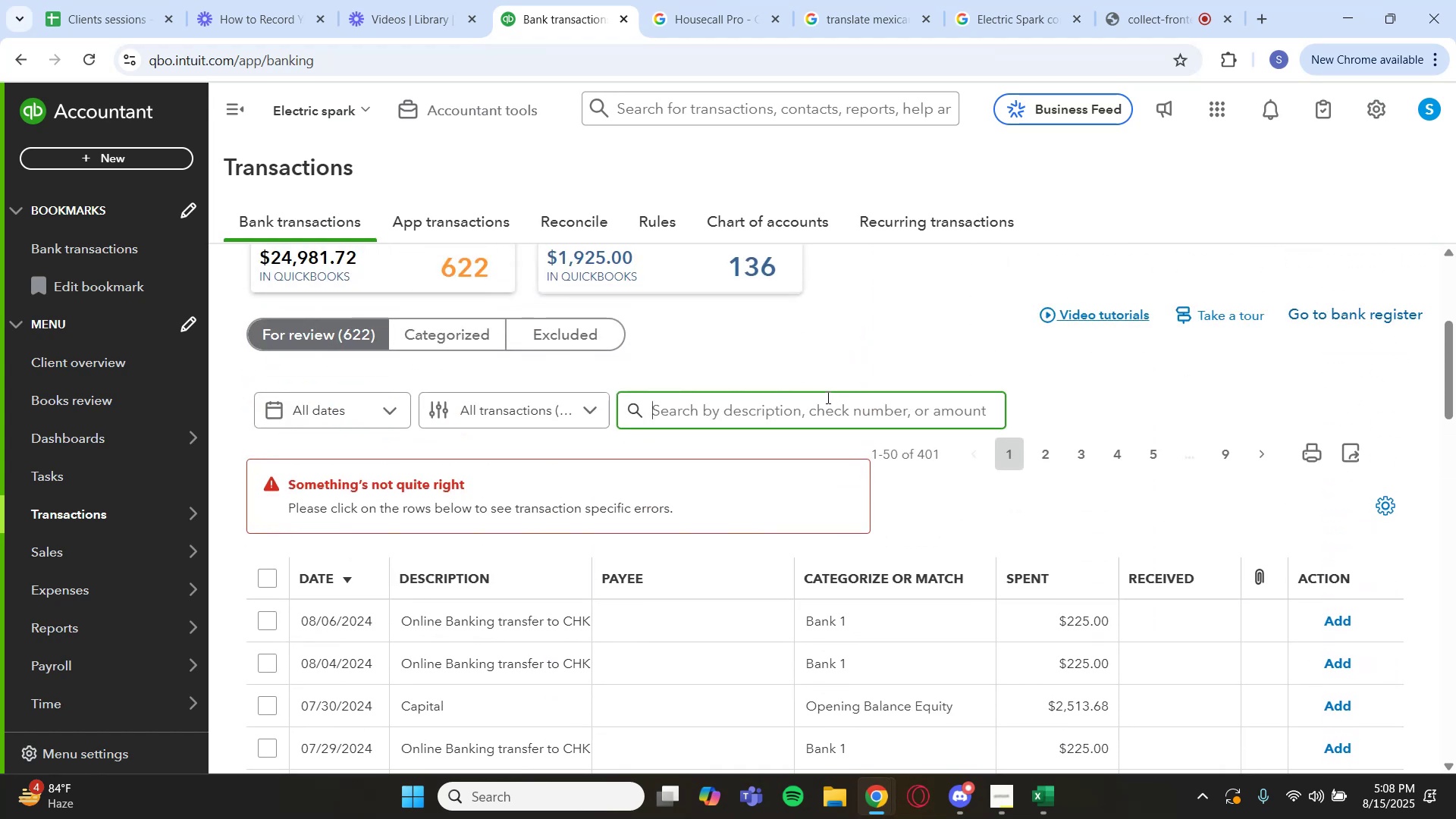 
key(Control+V)
 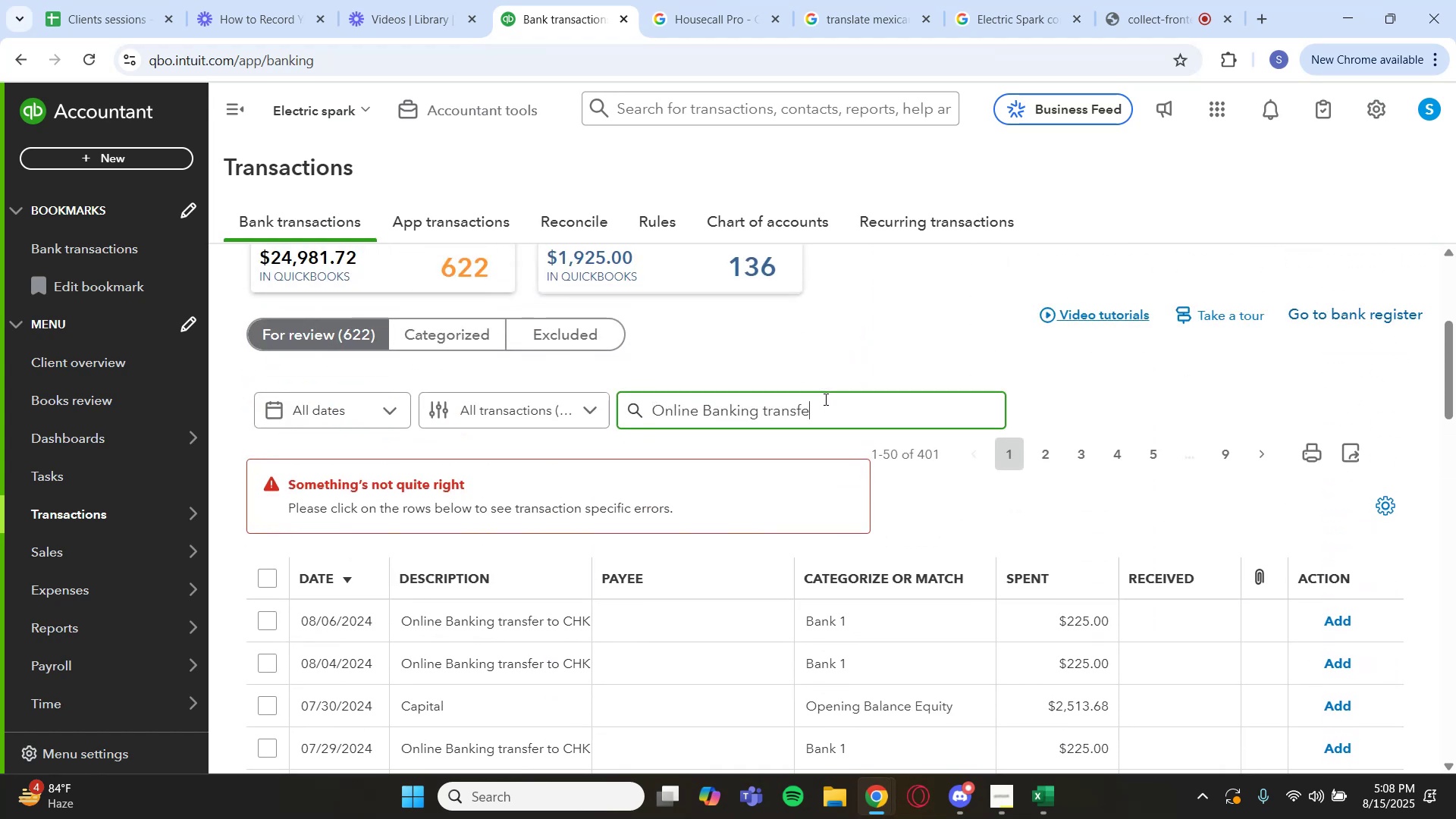 
key(Enter)
 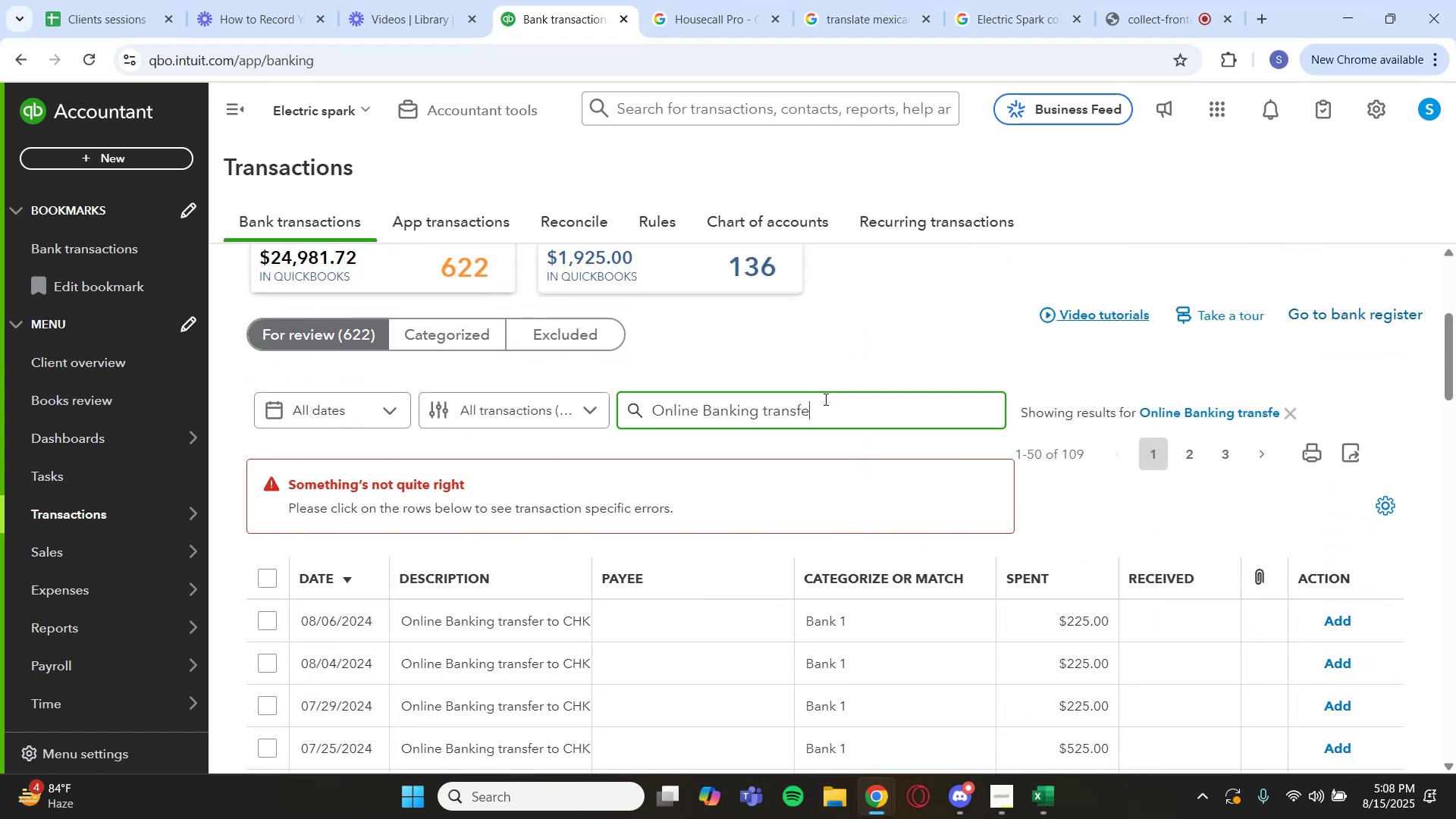 
scroll: coordinate [797, 401], scroll_direction: down, amount: 16.0
 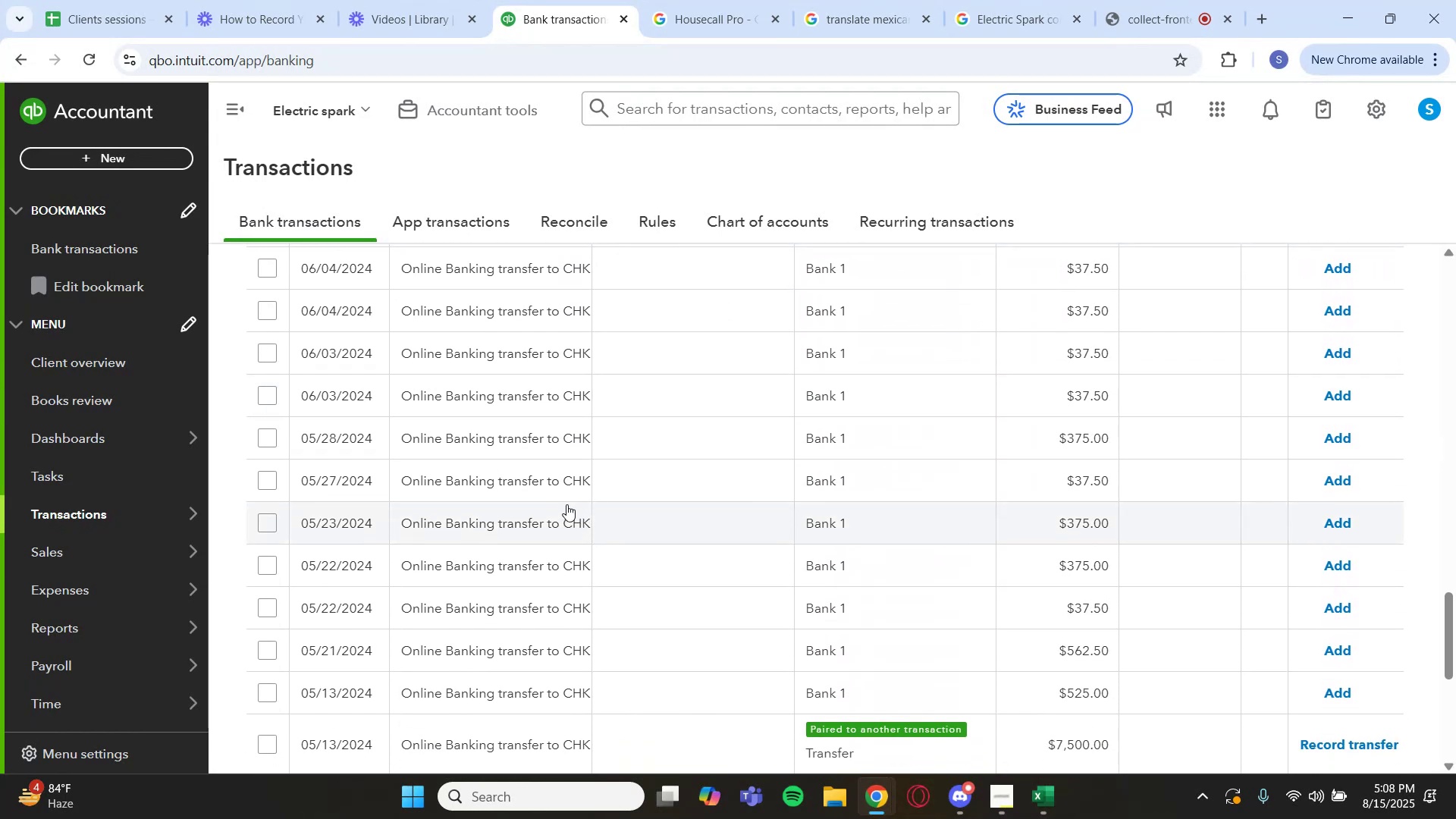 
left_click([566, 504])
 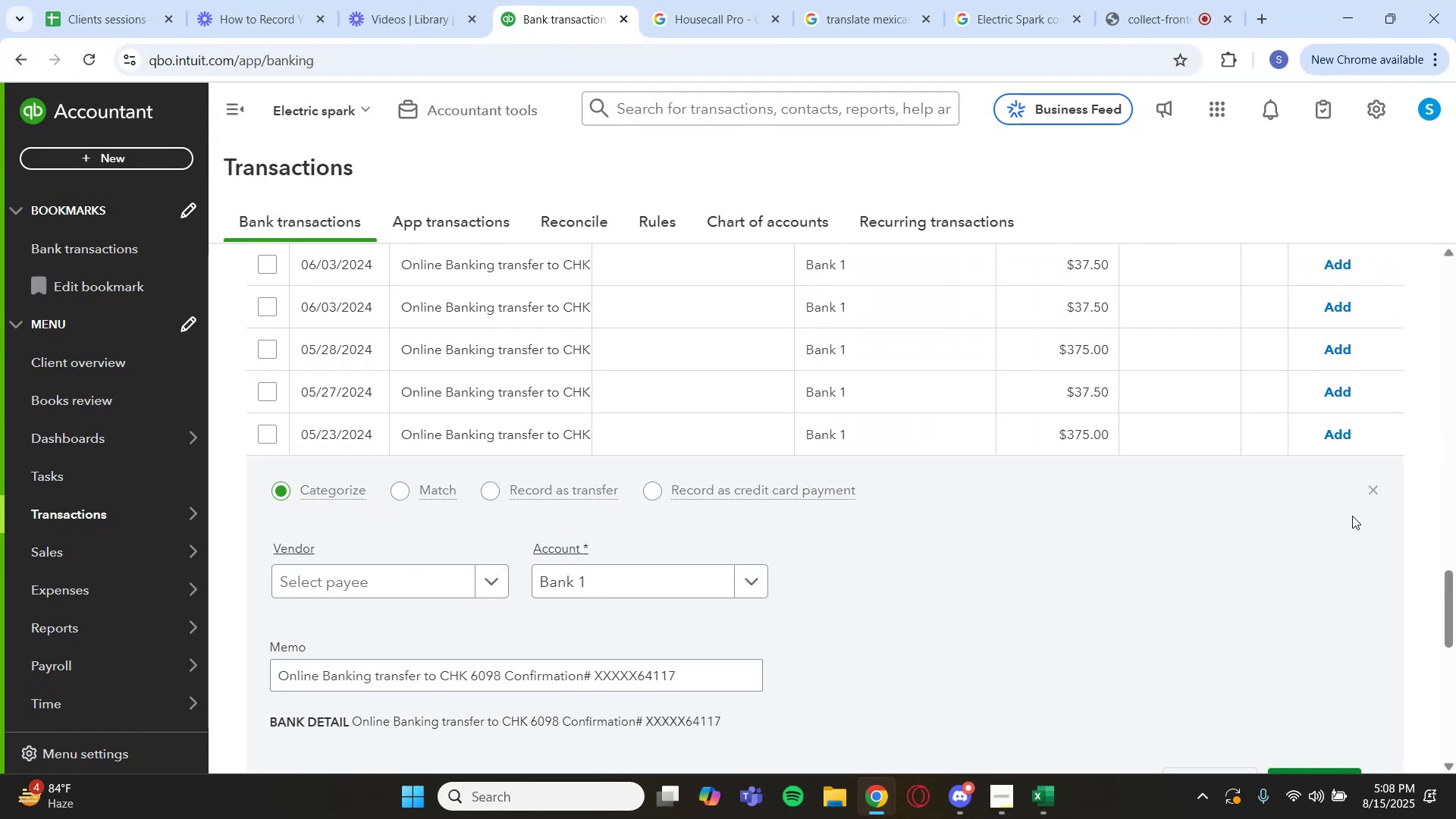 
left_click([1376, 494])
 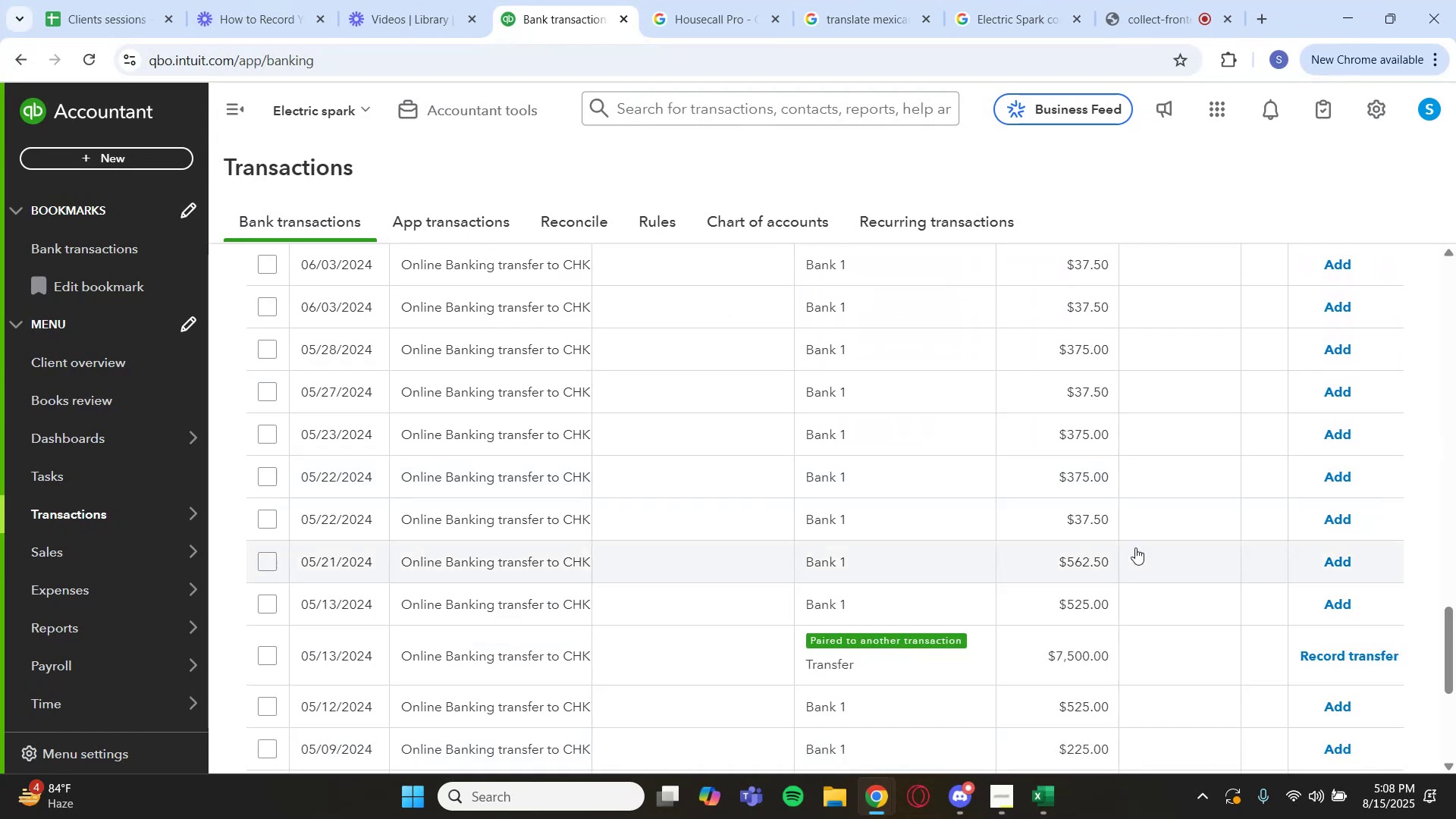 
scroll: coordinate [785, 579], scroll_direction: up, amount: 15.0
 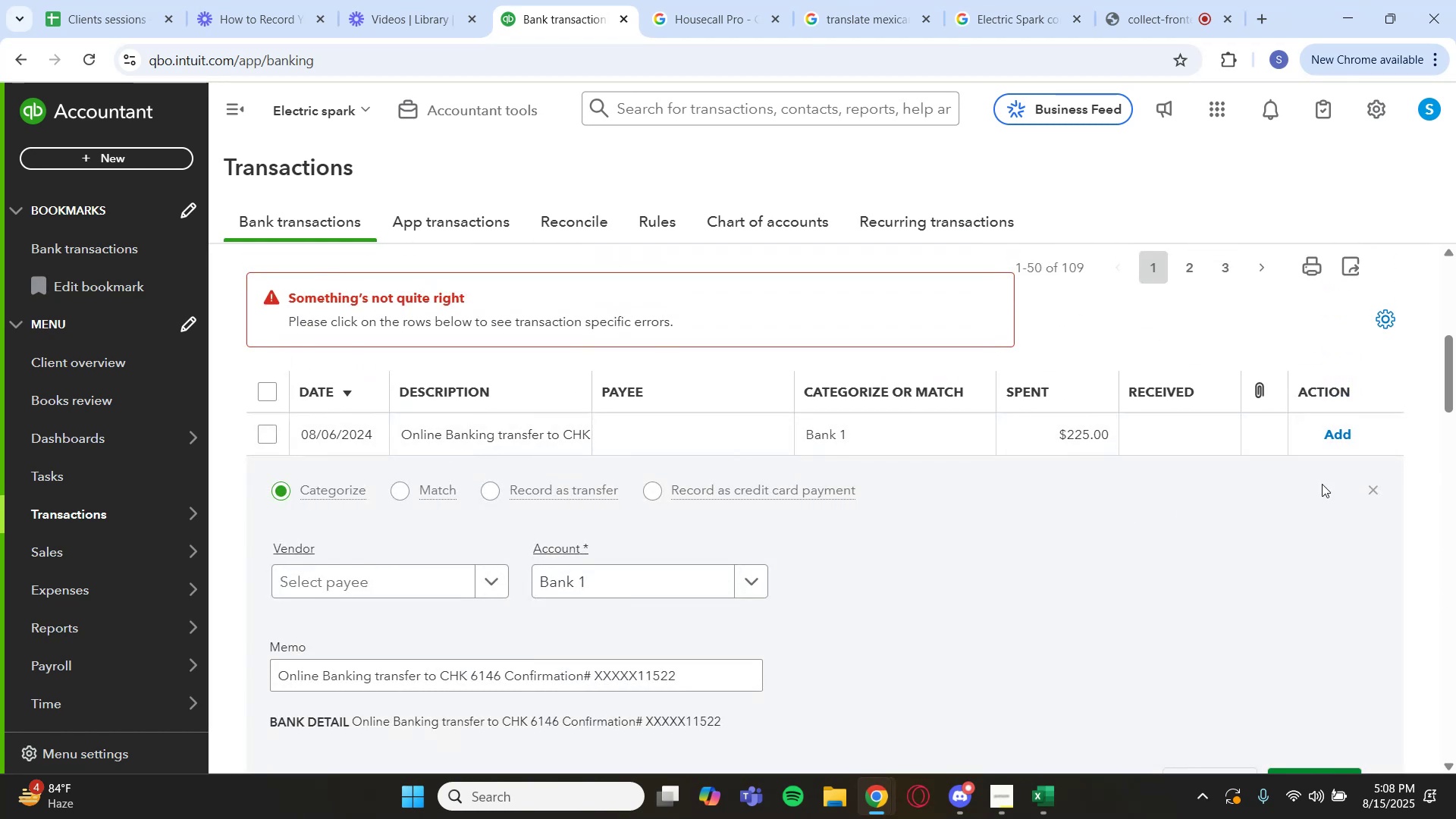 
left_click([1372, 485])
 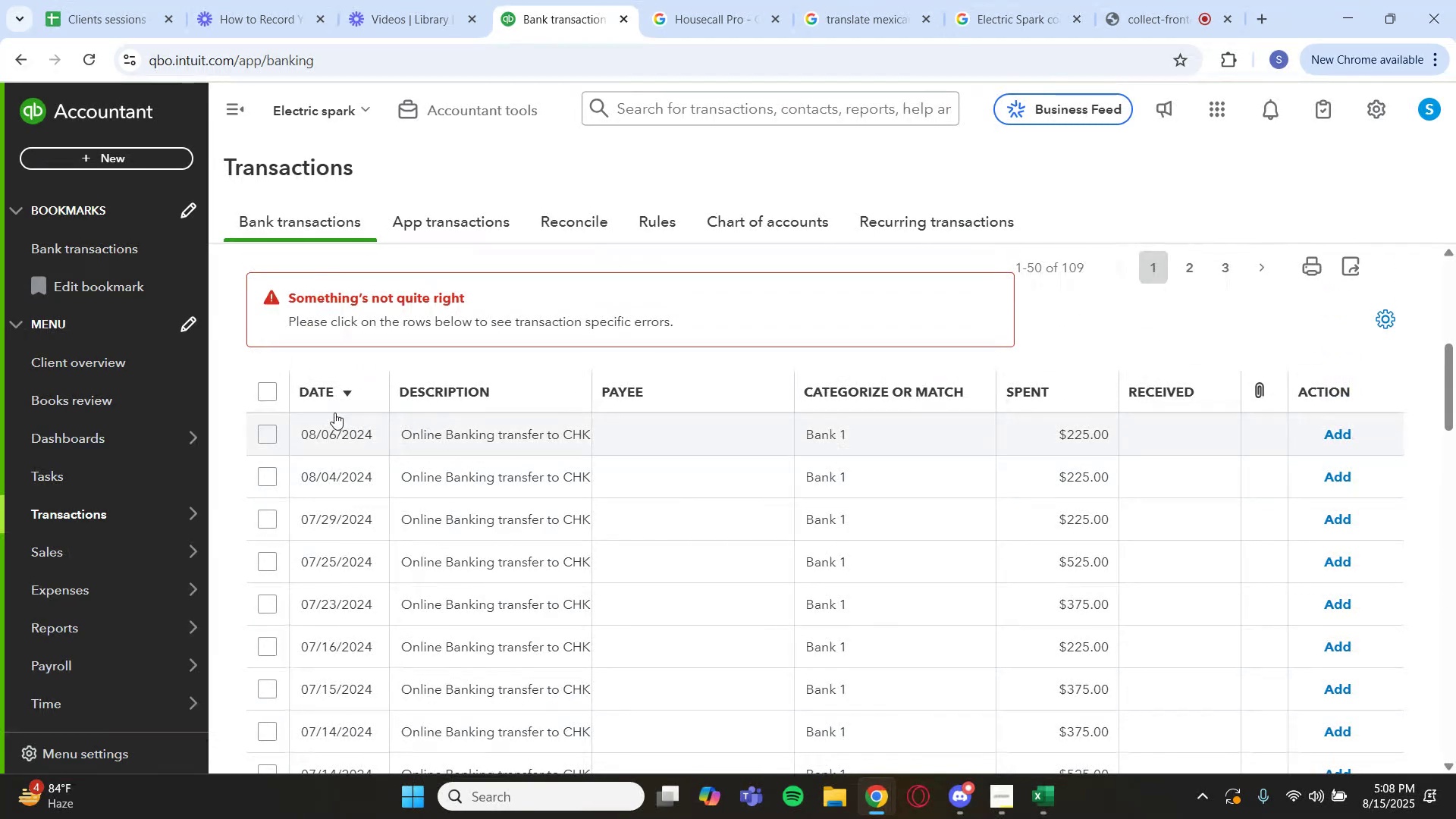 
left_click([269, 390])
 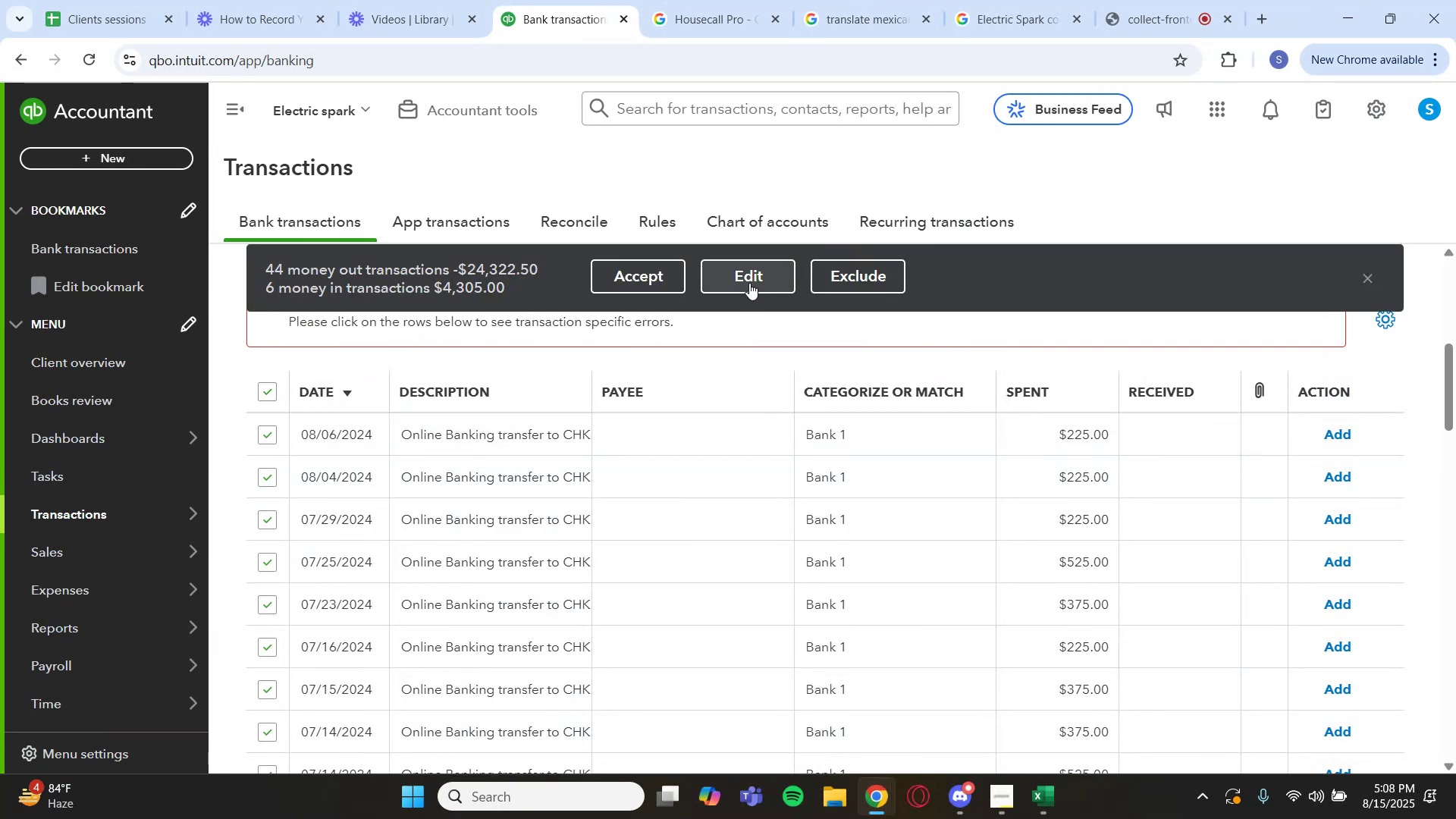 
left_click([751, 281])
 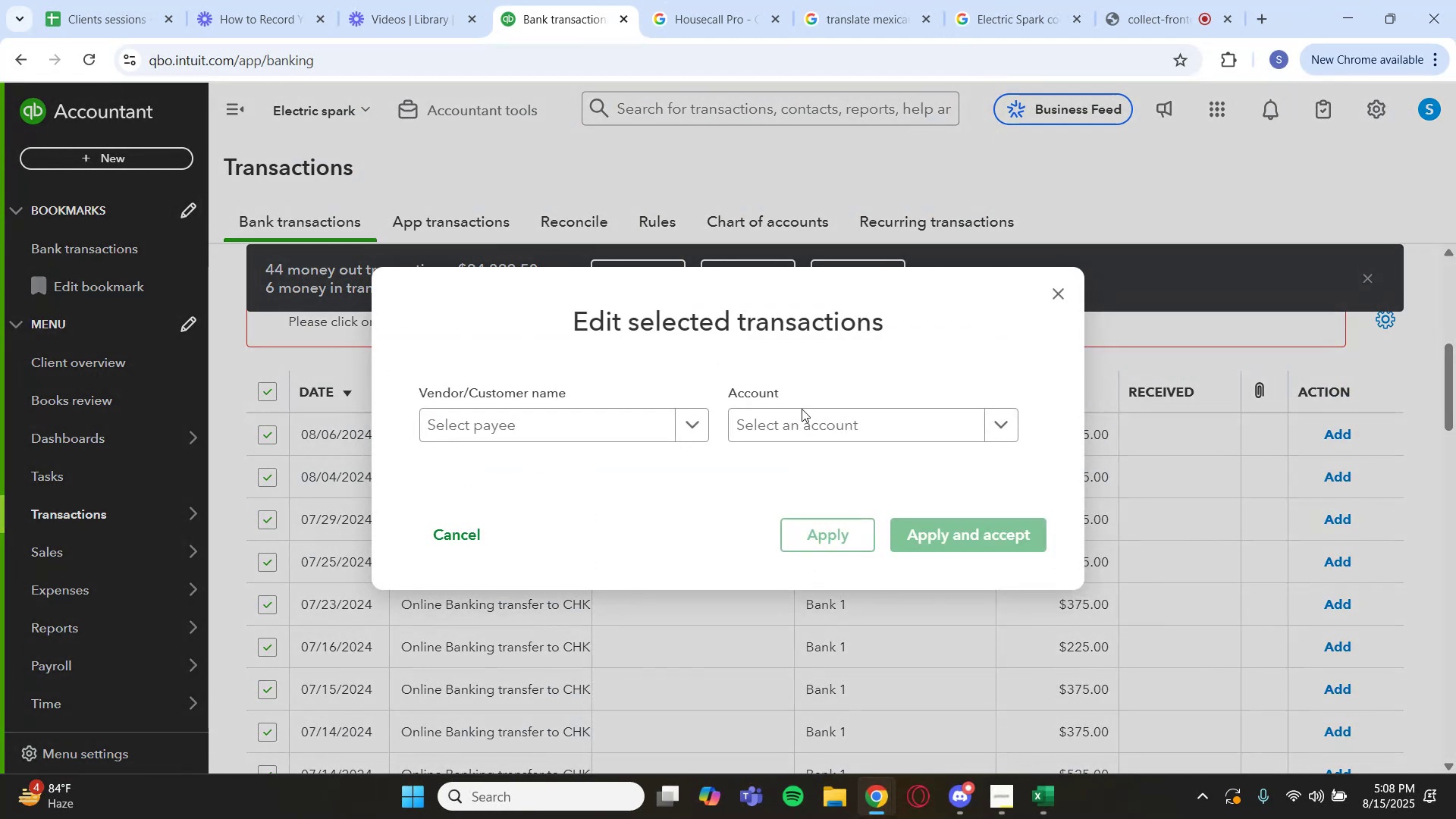 
left_click([819, 419])
 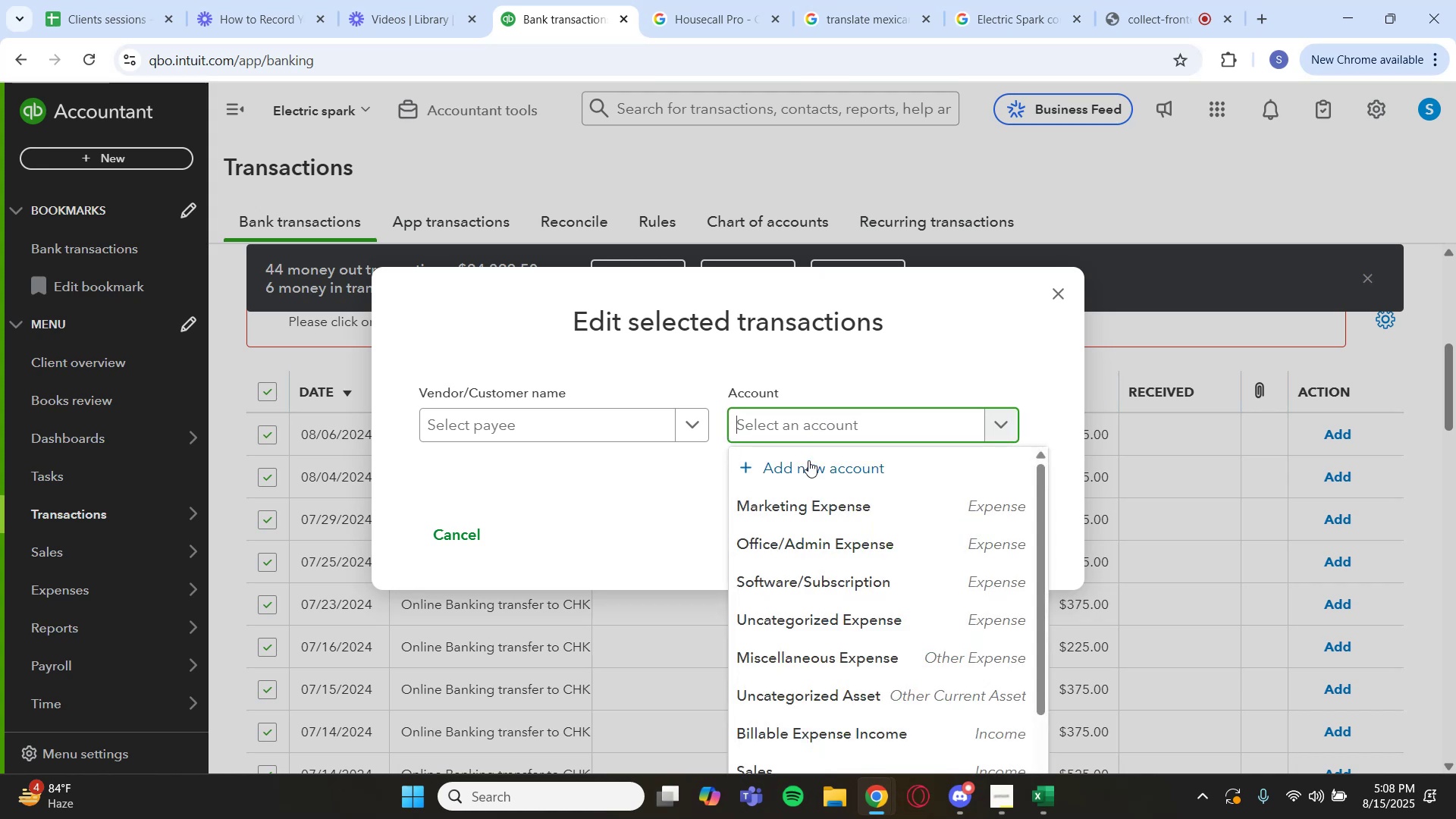 
scroll: coordinate [821, 593], scroll_direction: down, amount: 1.0
 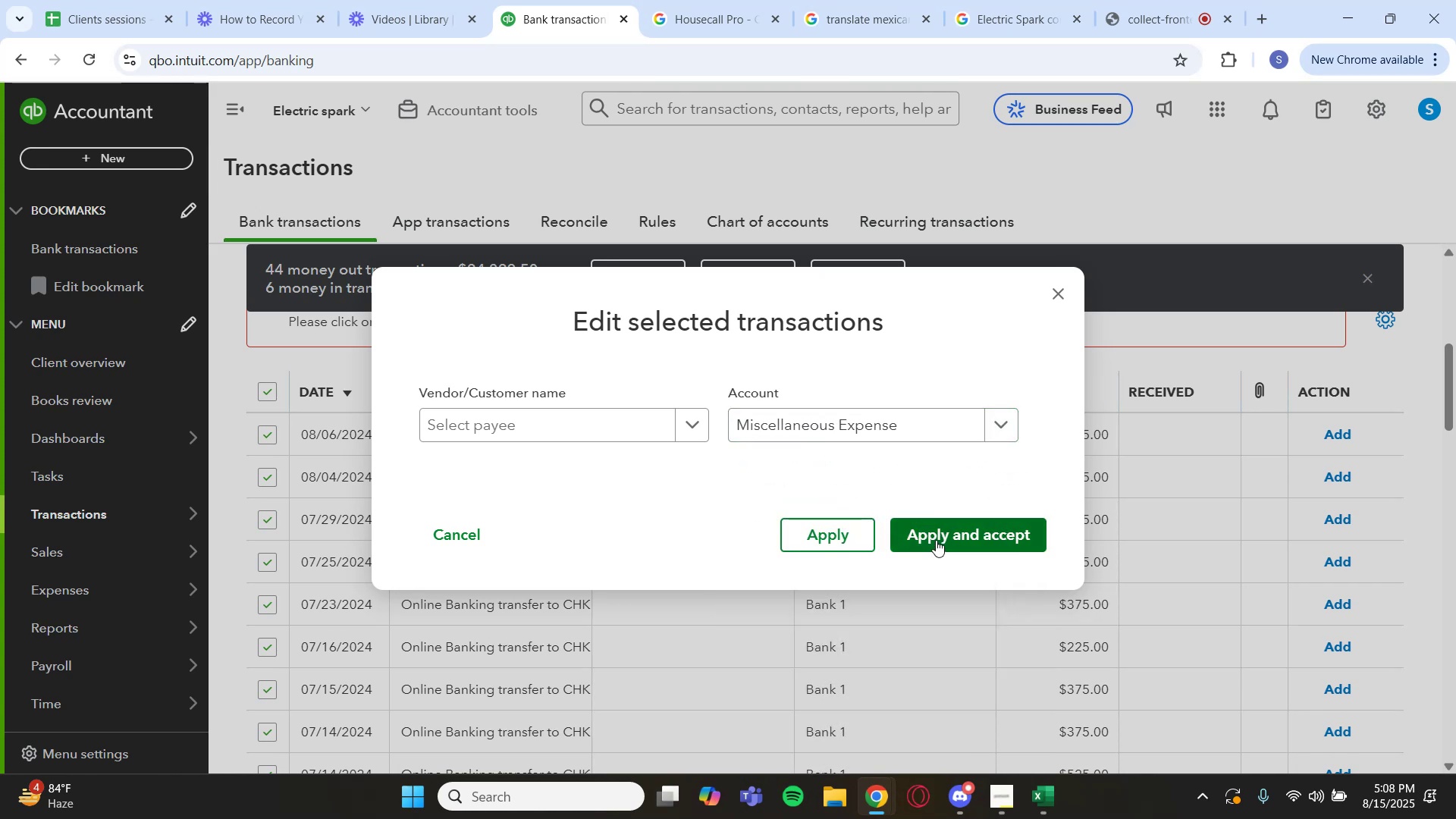 
wait(5.08)
 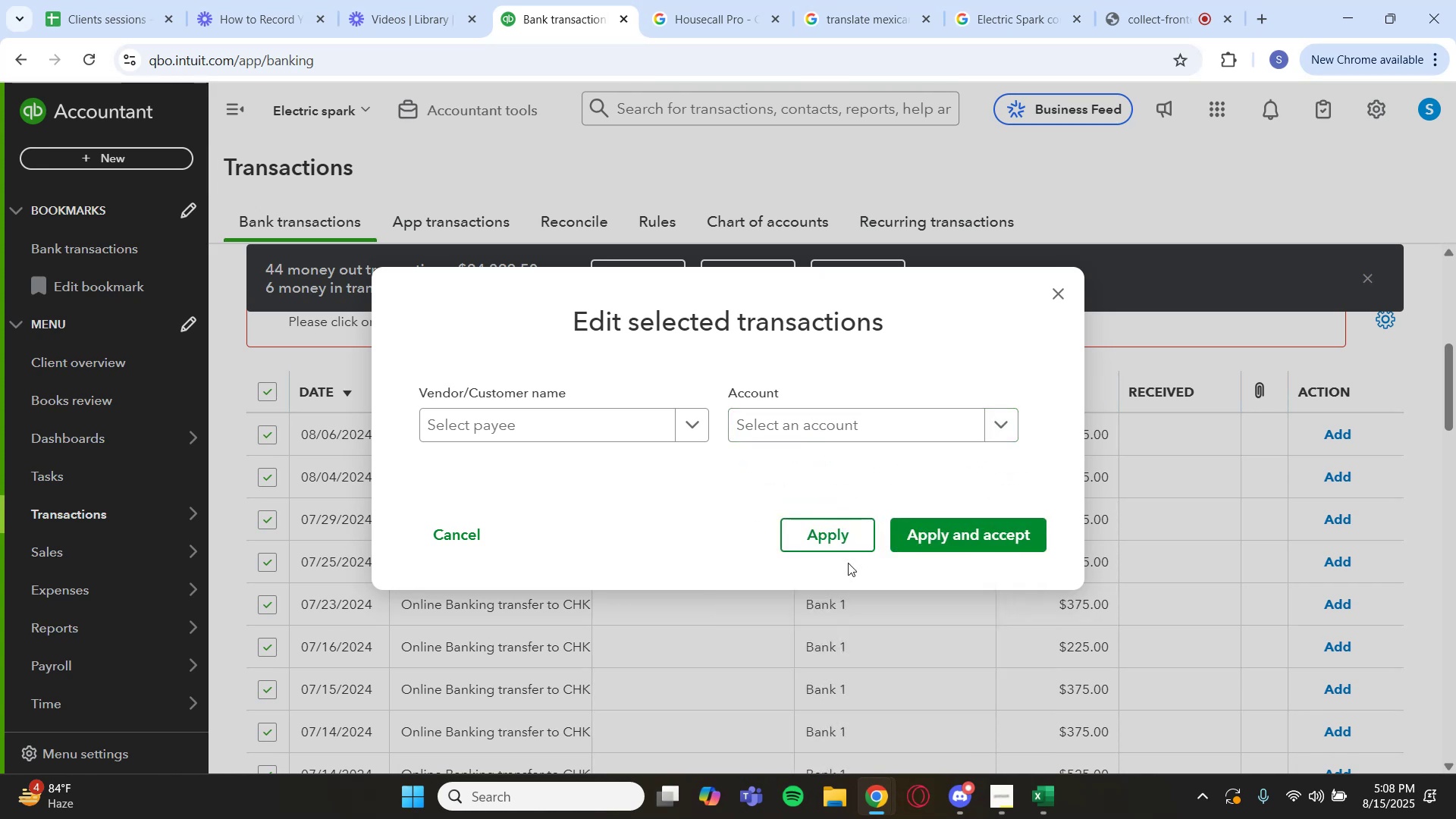 
left_click([936, 540])
 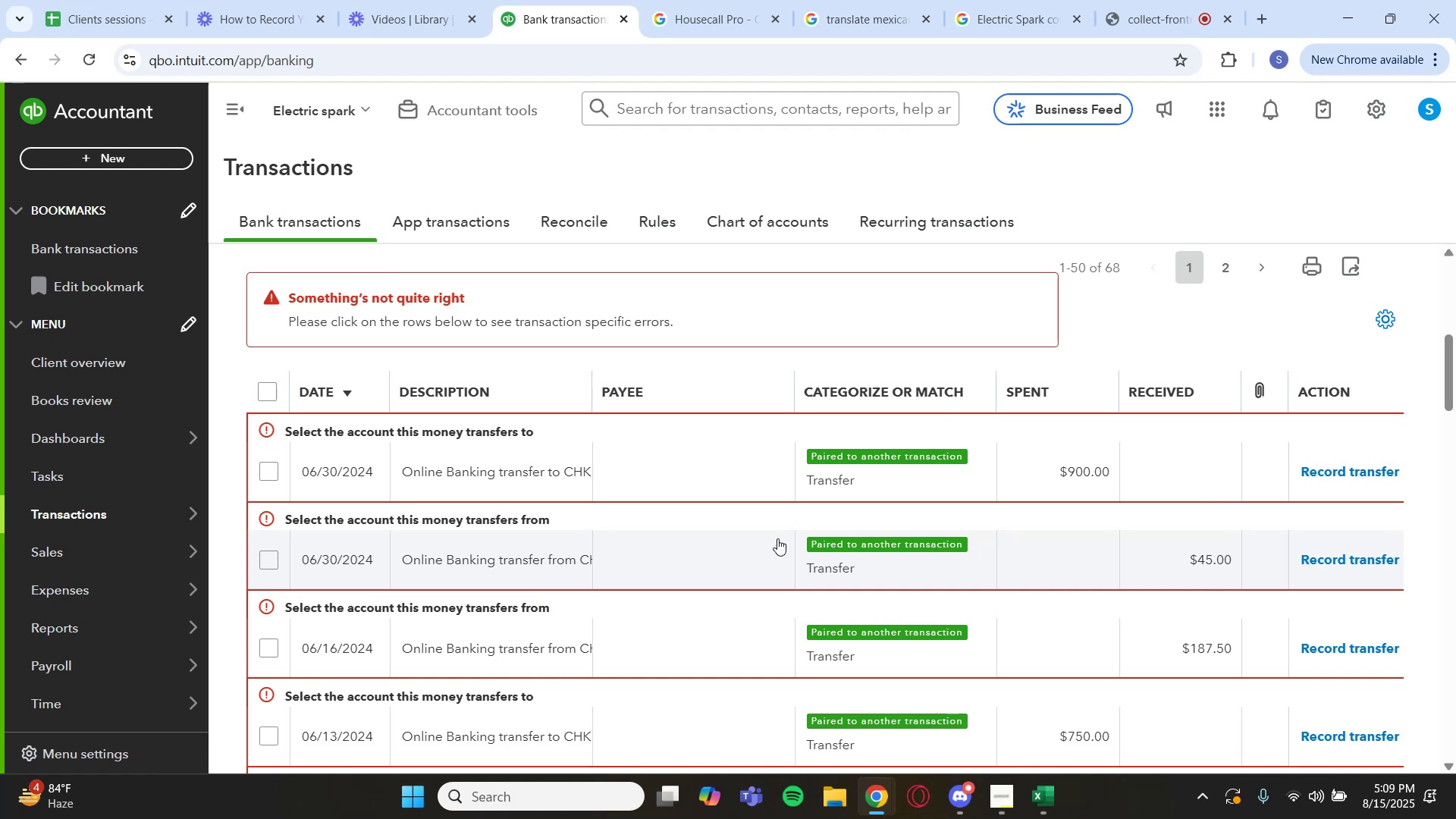 
wait(21.3)
 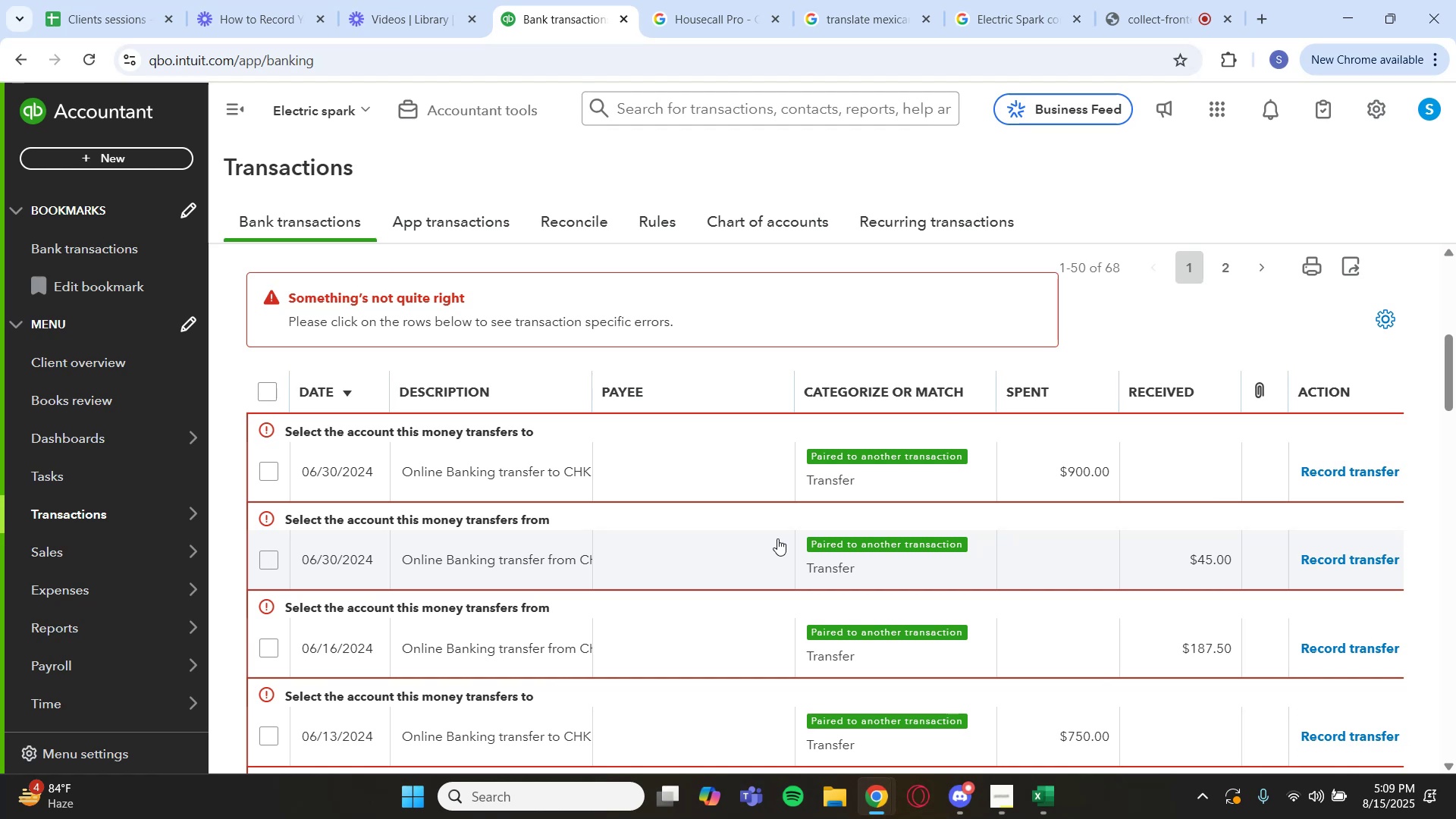 
scroll: coordinate [592, 471], scroll_direction: none, amount: 0.0
 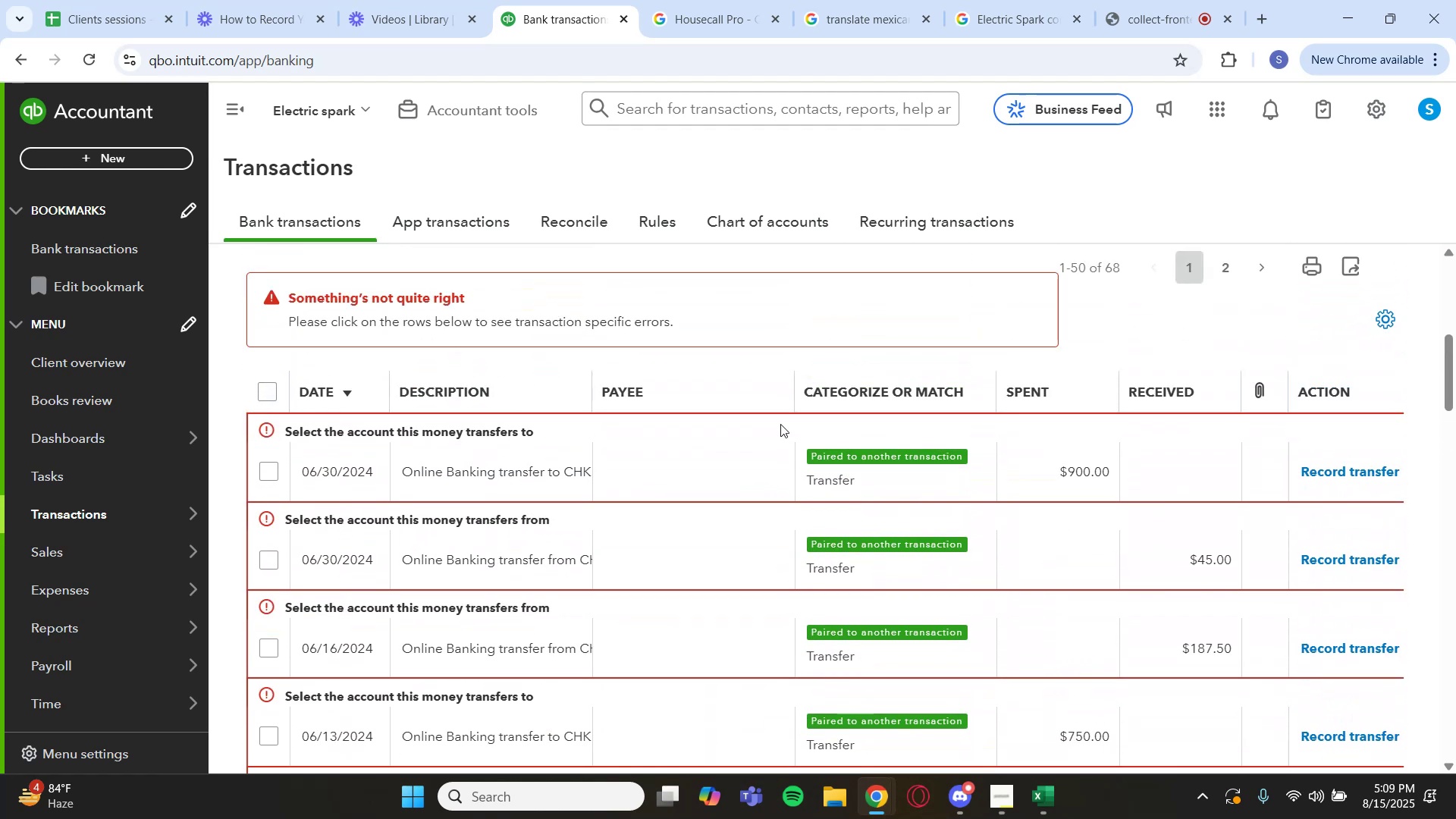 
scroll: coordinate [1028, 413], scroll_direction: up, amount: 2.0
 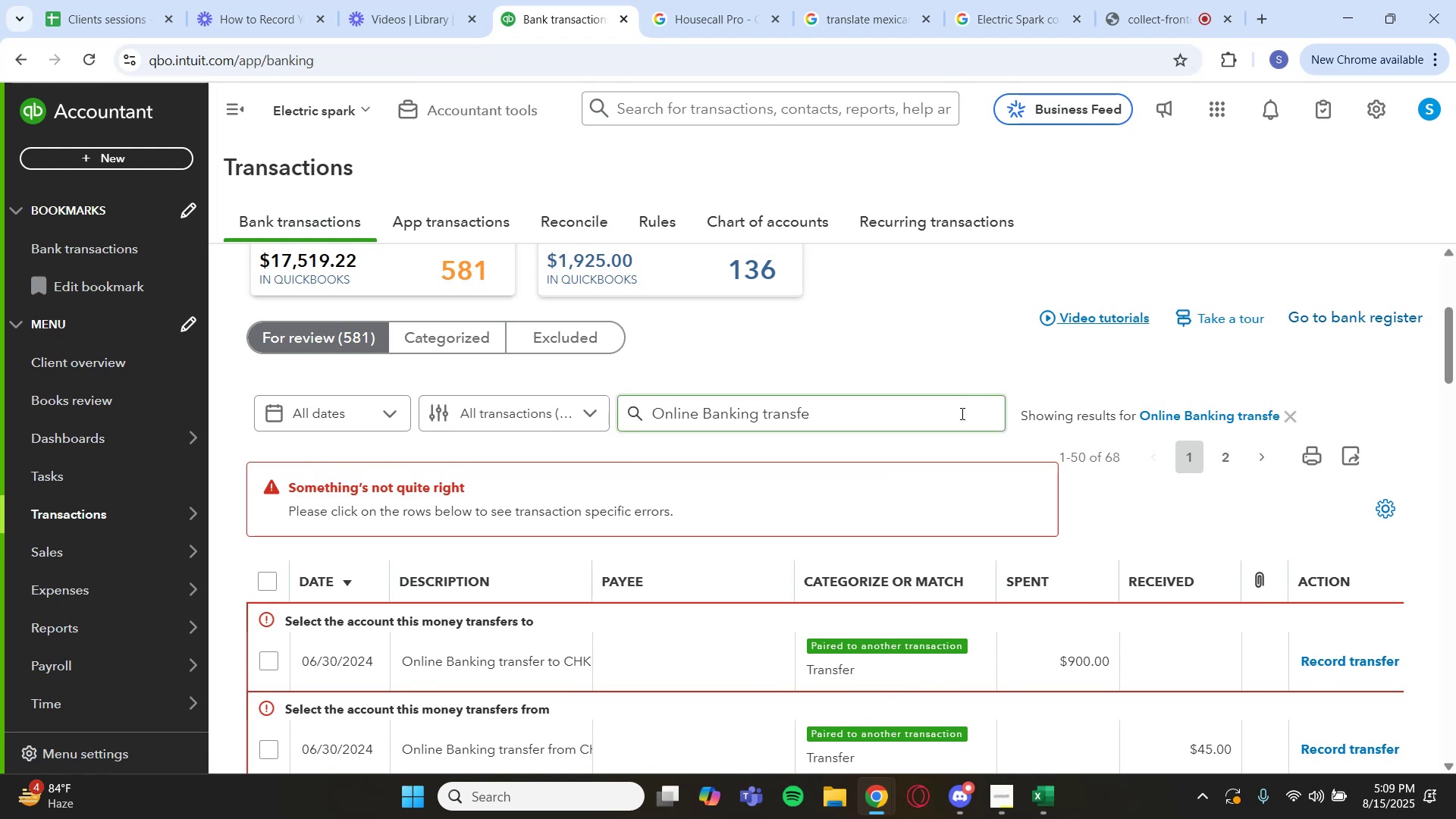 
left_click([961, 413])
 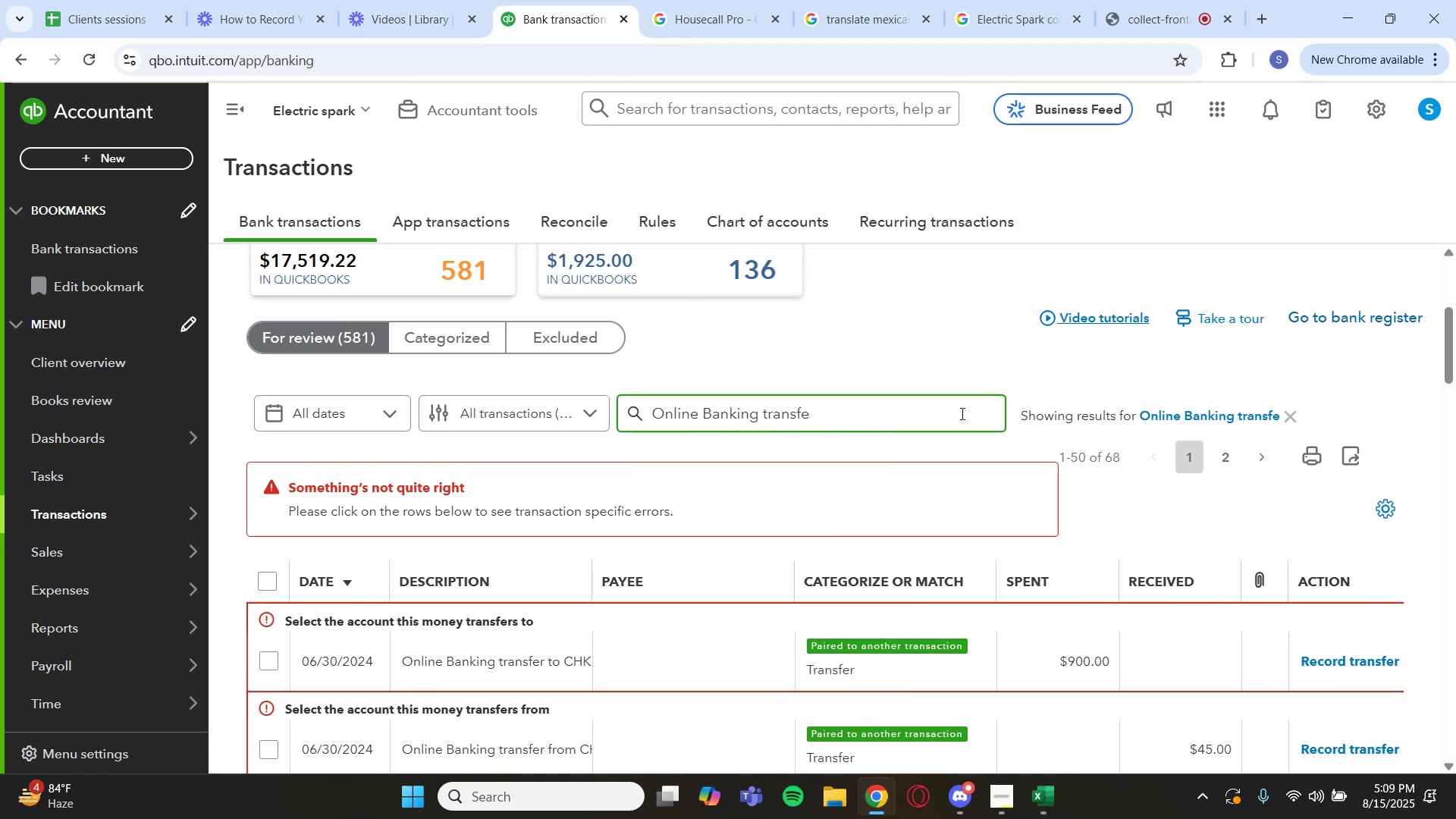 
key(Enter)
 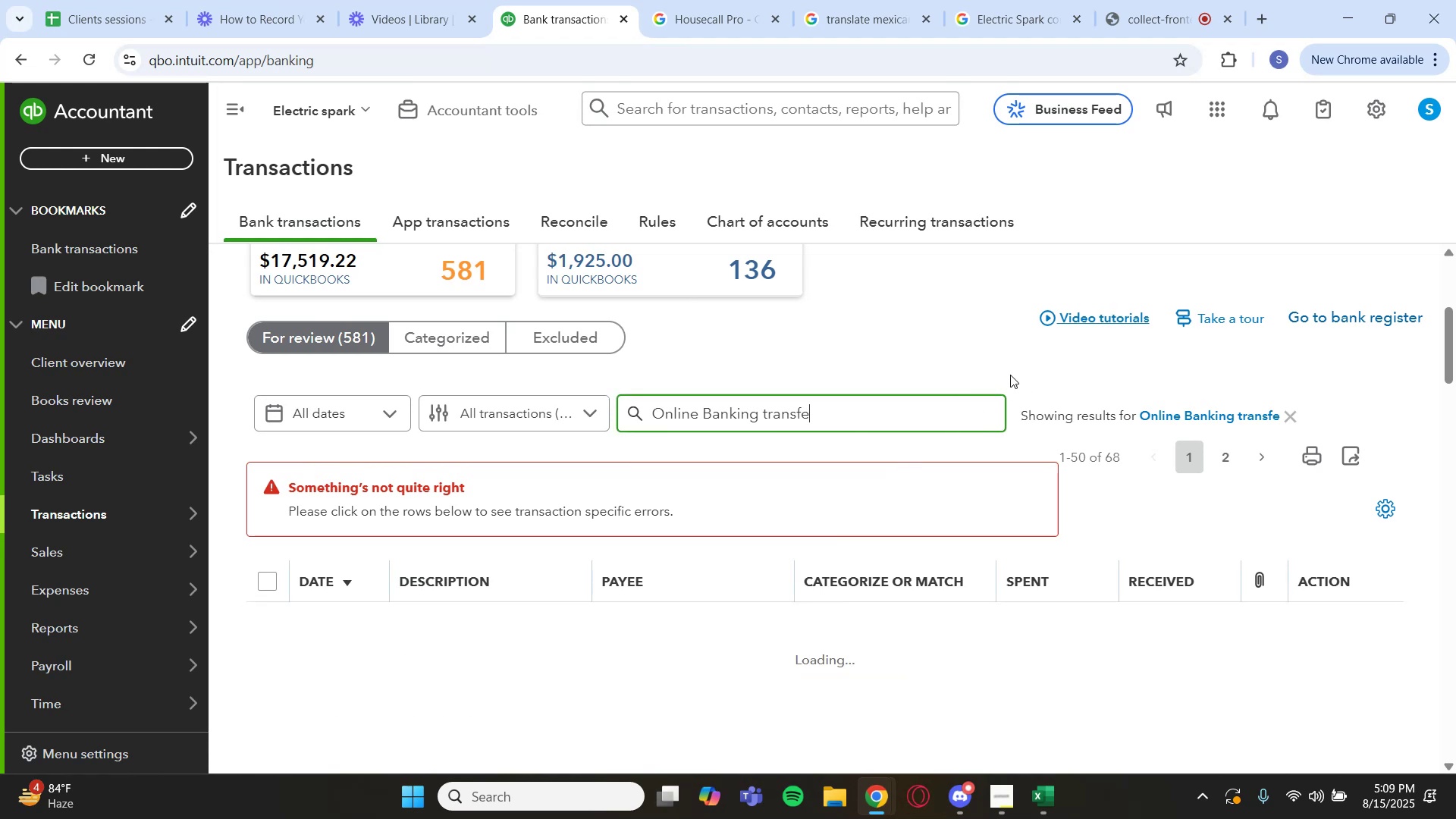 
scroll: coordinate [518, 416], scroll_direction: down, amount: 23.0
 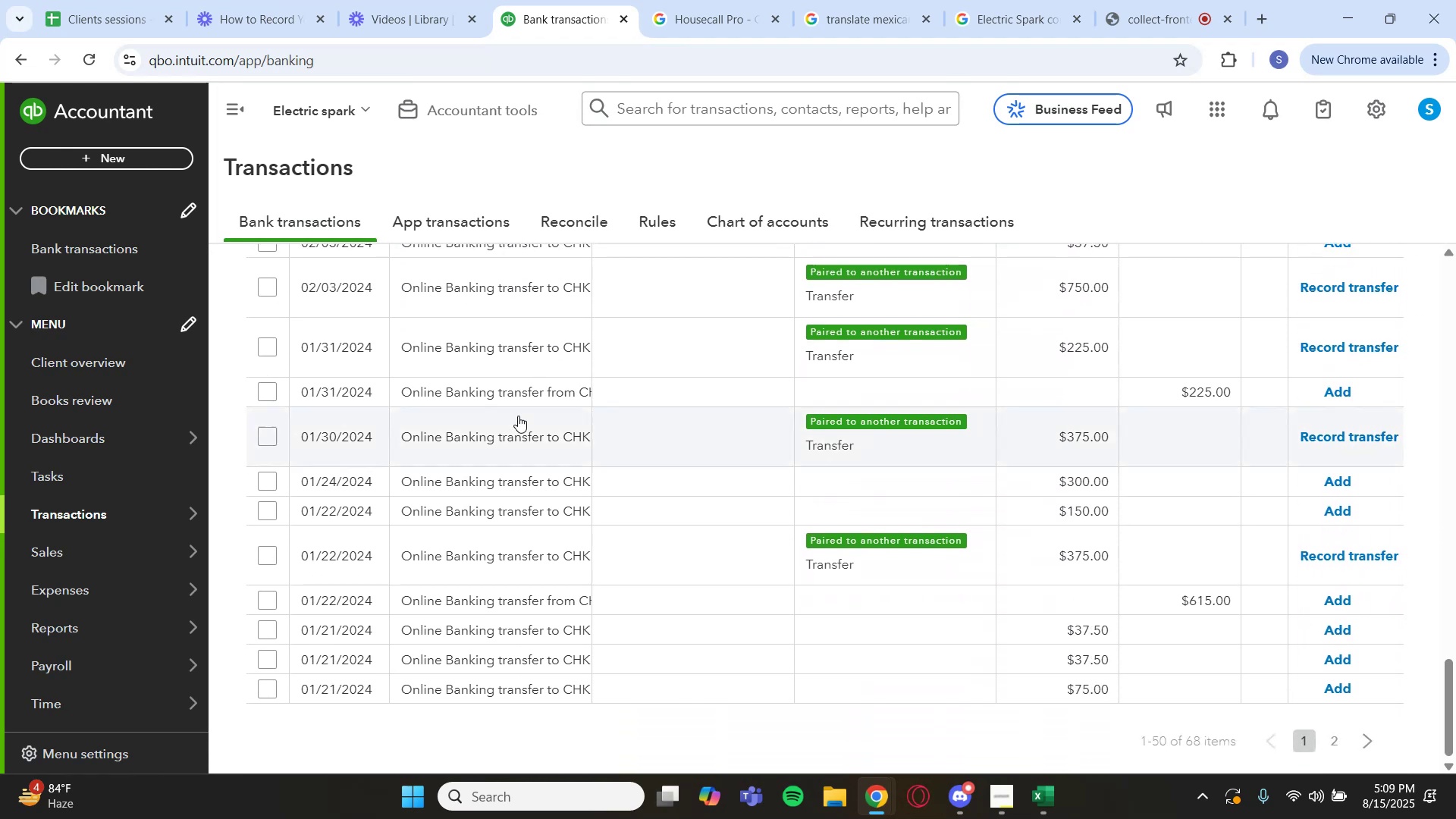 
scroll: coordinate [318, 405], scroll_direction: up, amount: 19.0
 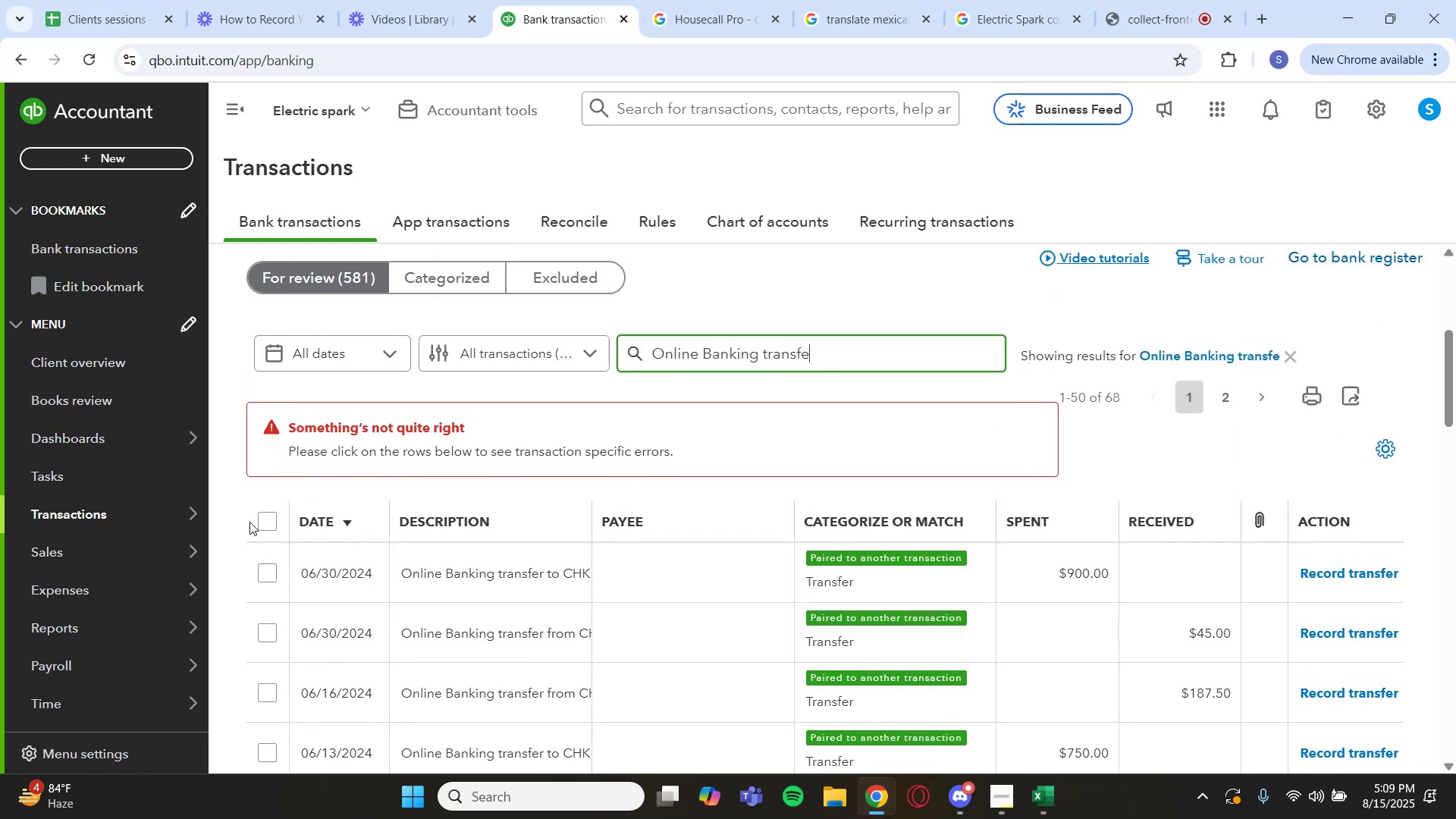 
left_click([260, 517])
 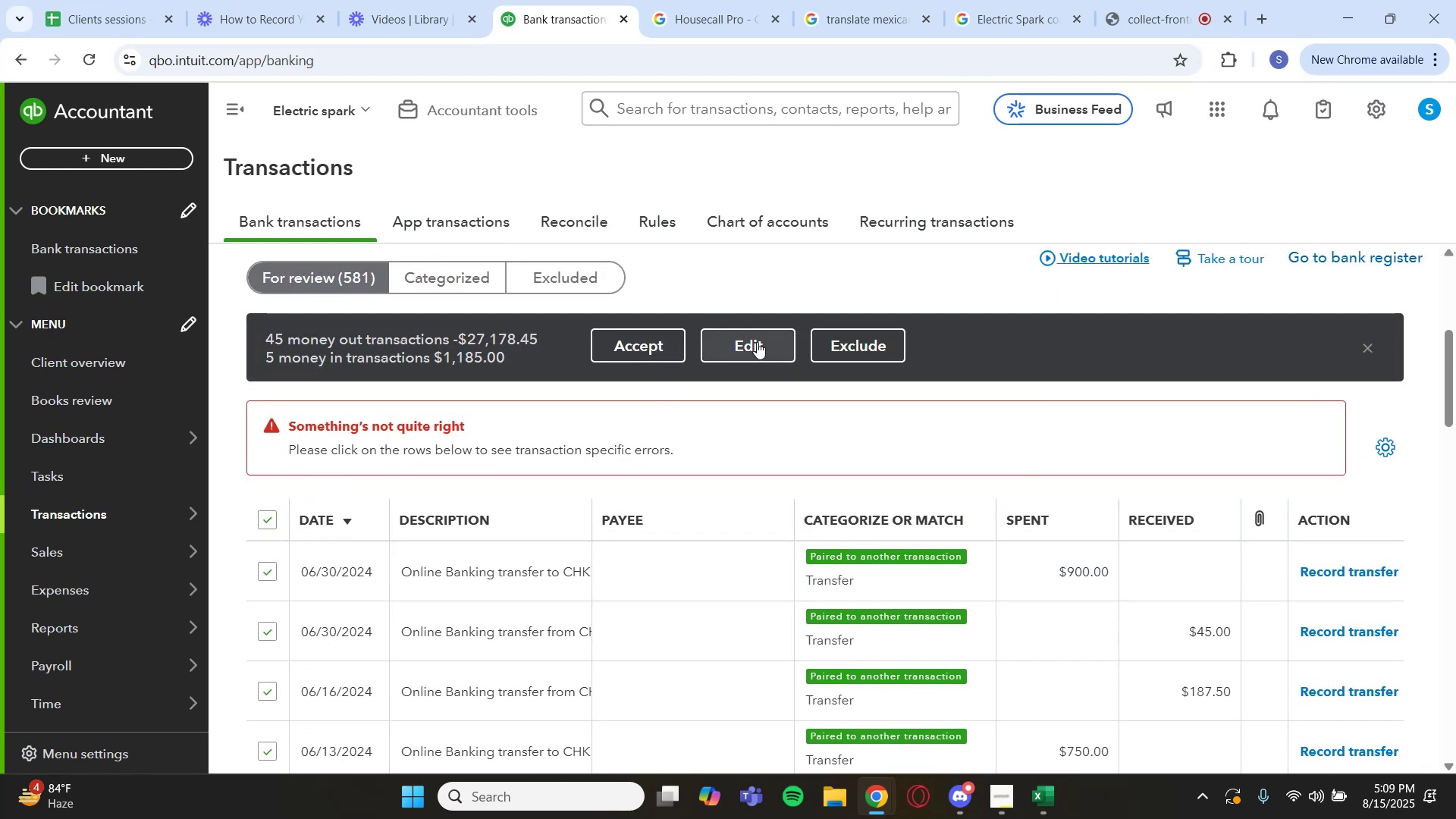 
left_click([760, 339])
 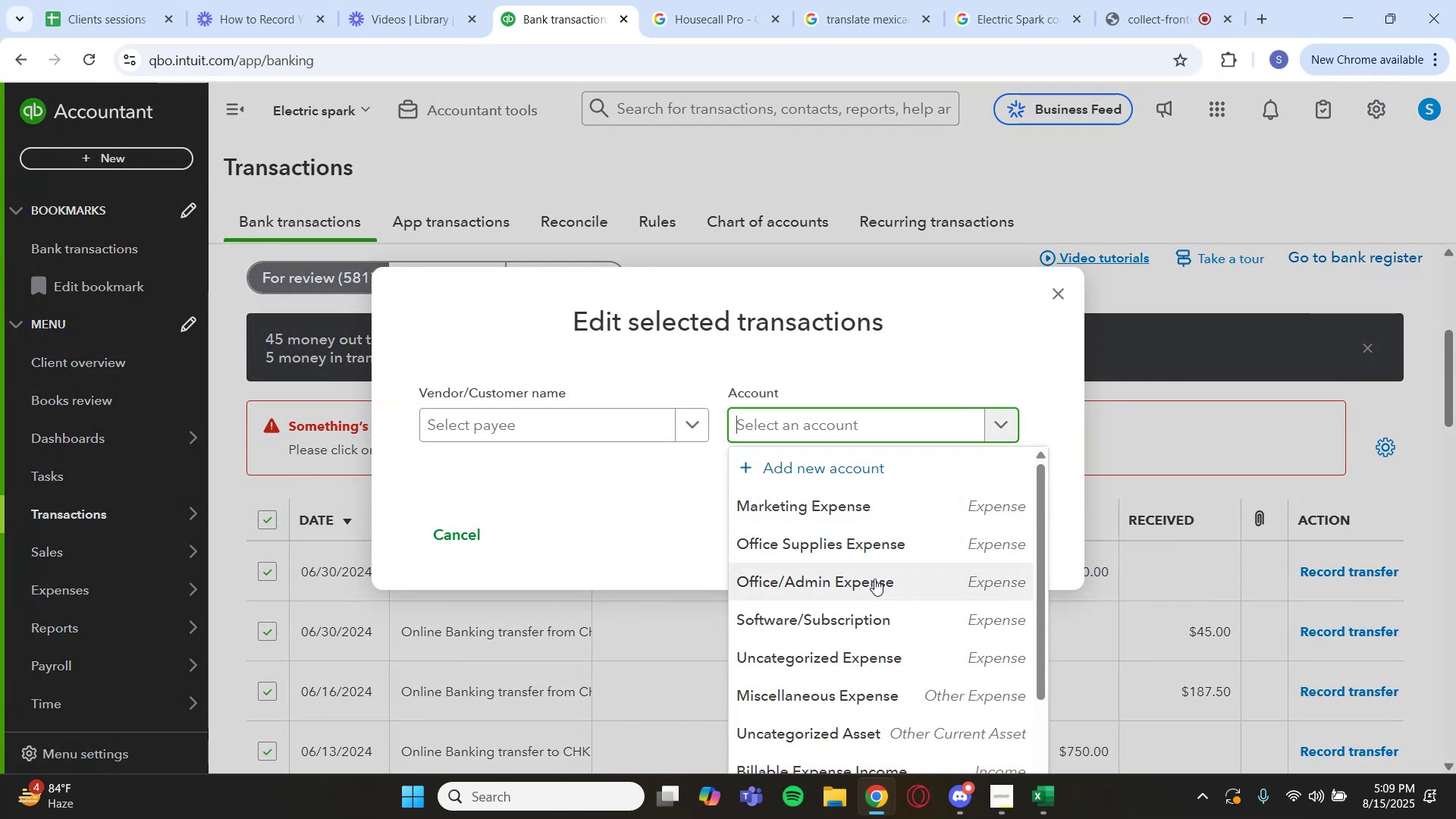 
scroll: coordinate [912, 689], scroll_direction: down, amount: 4.0
 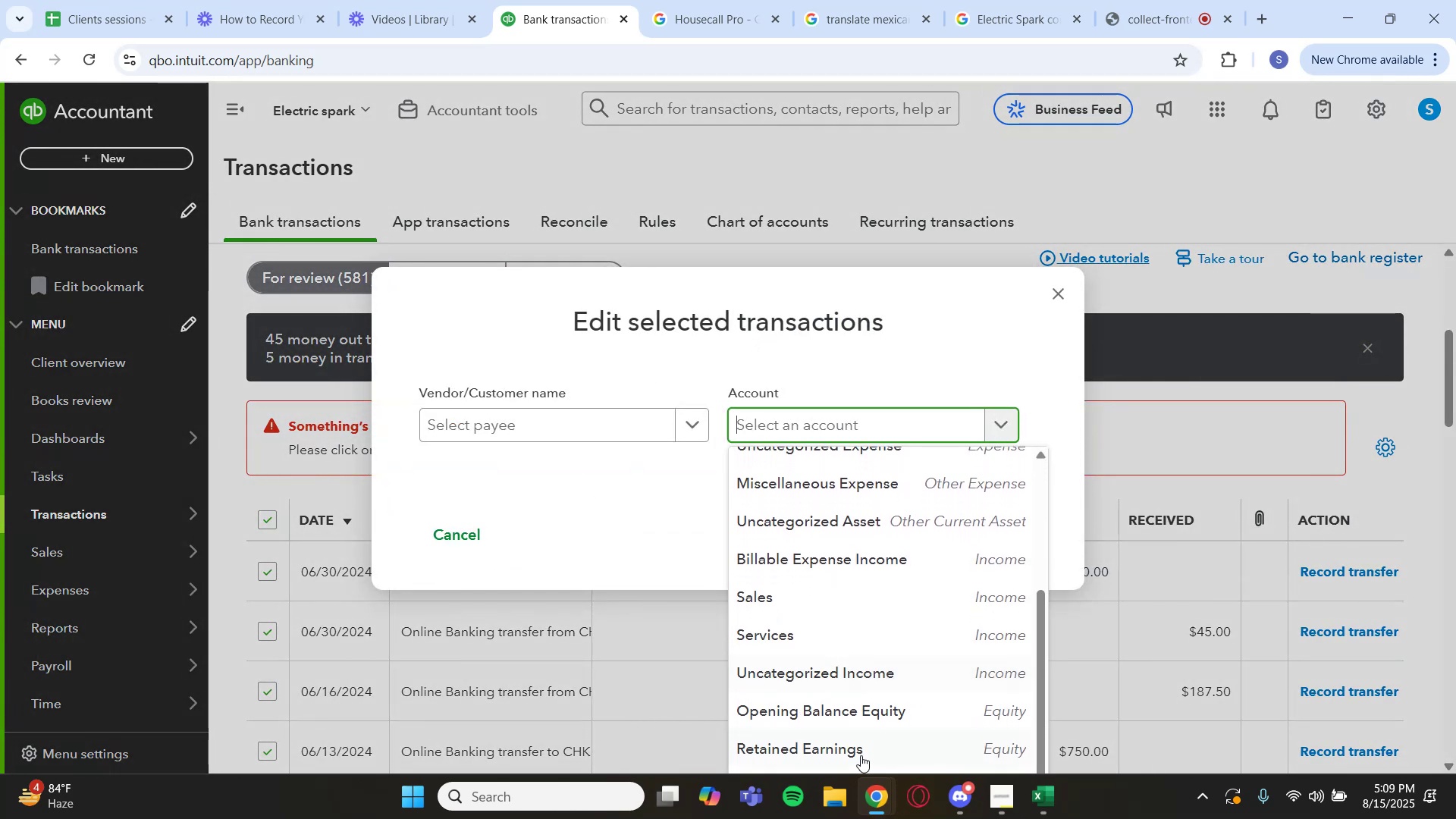 
scroll: coordinate [819, 579], scroll_direction: up, amount: 3.0
 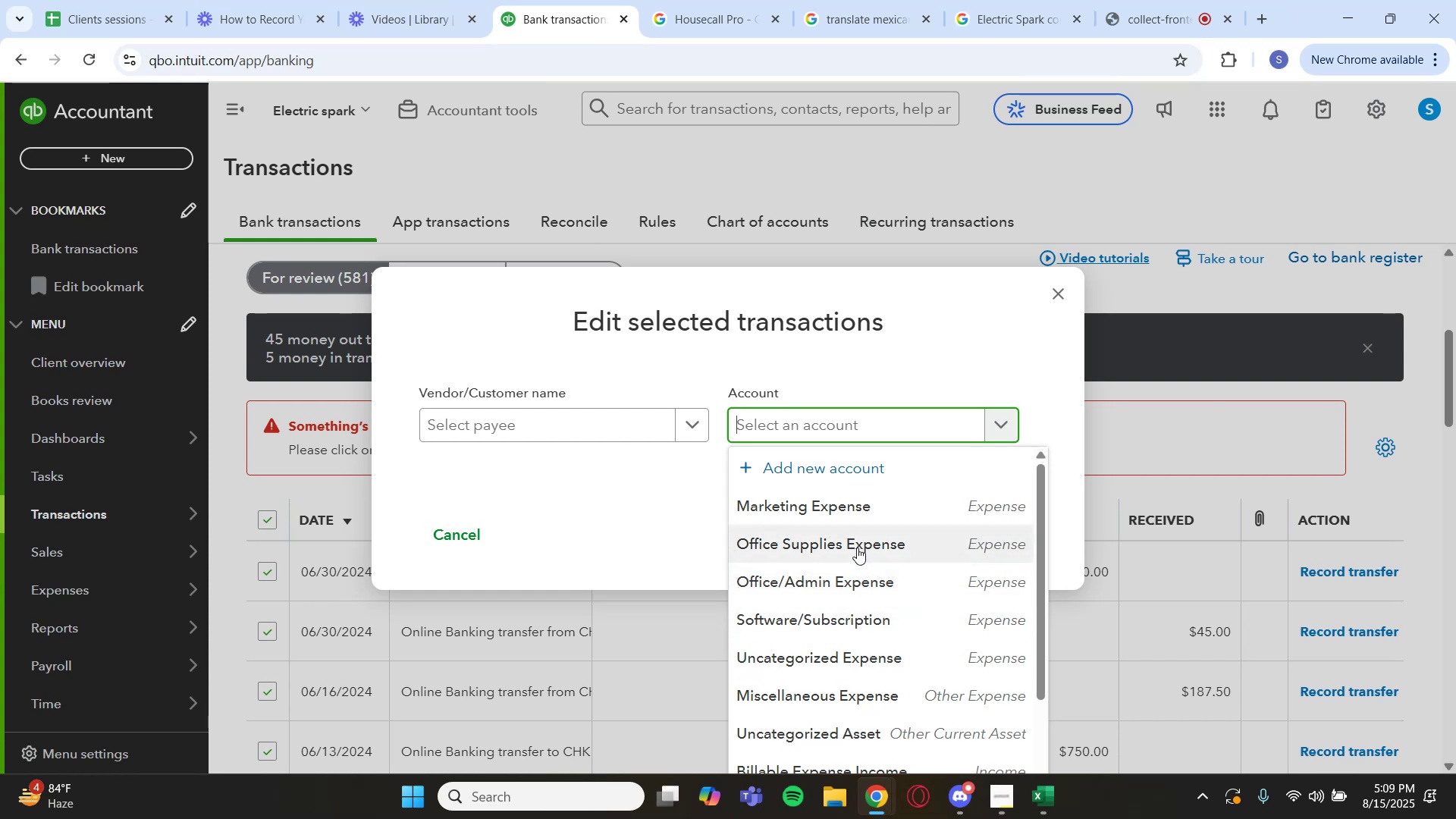 
left_click([854, 690])
 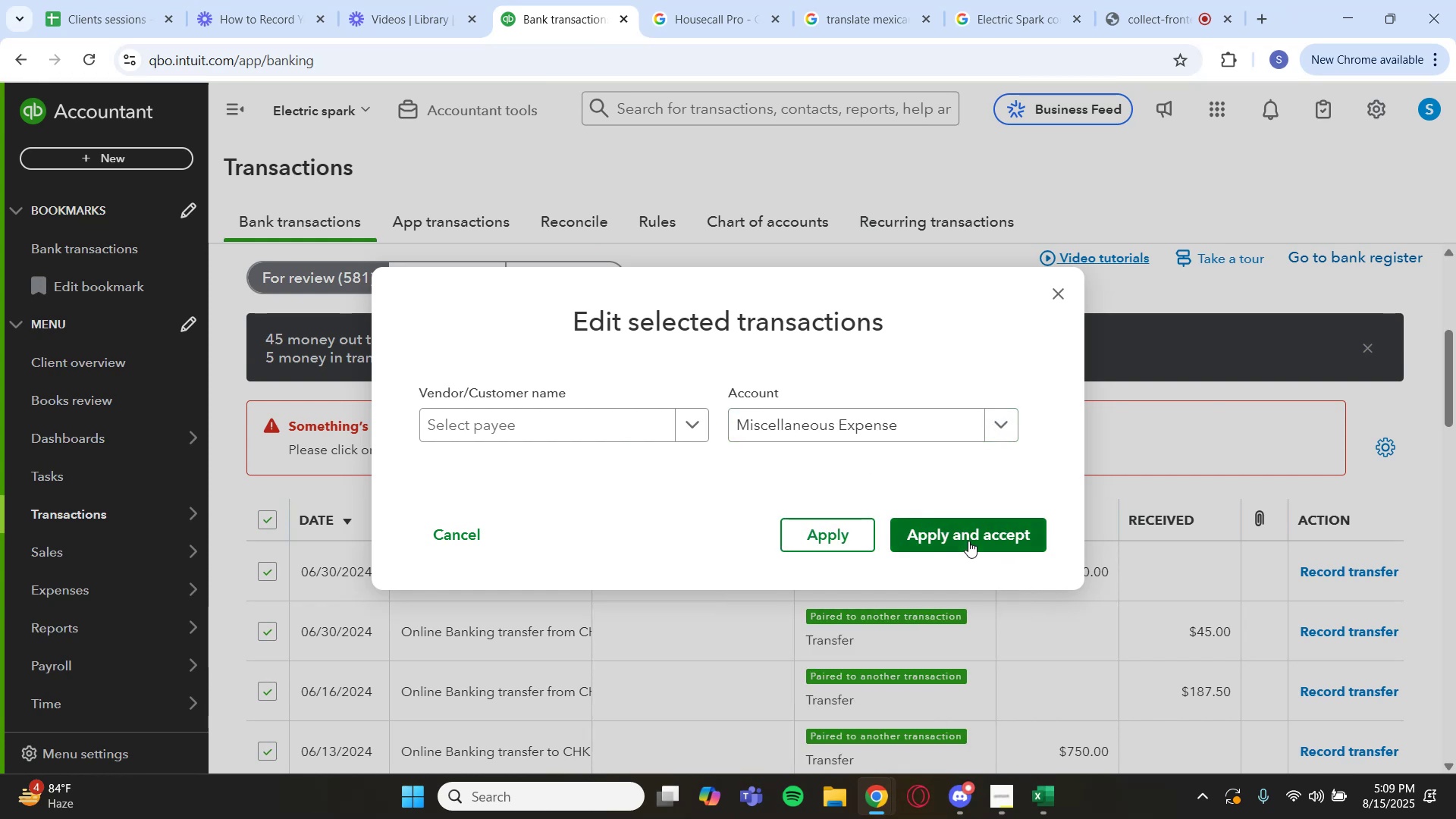 
left_click([968, 541])
 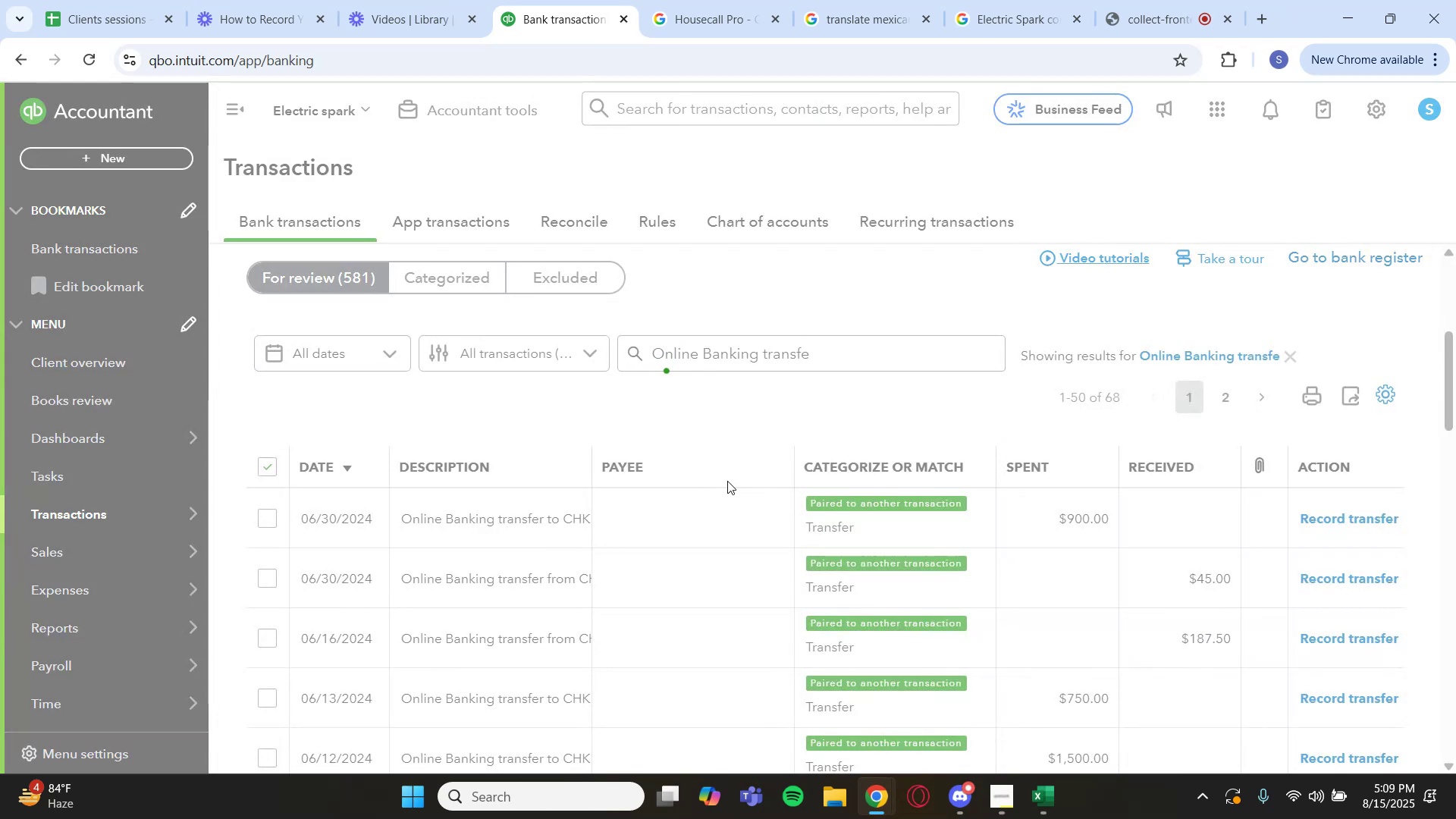 
wait(9.5)
 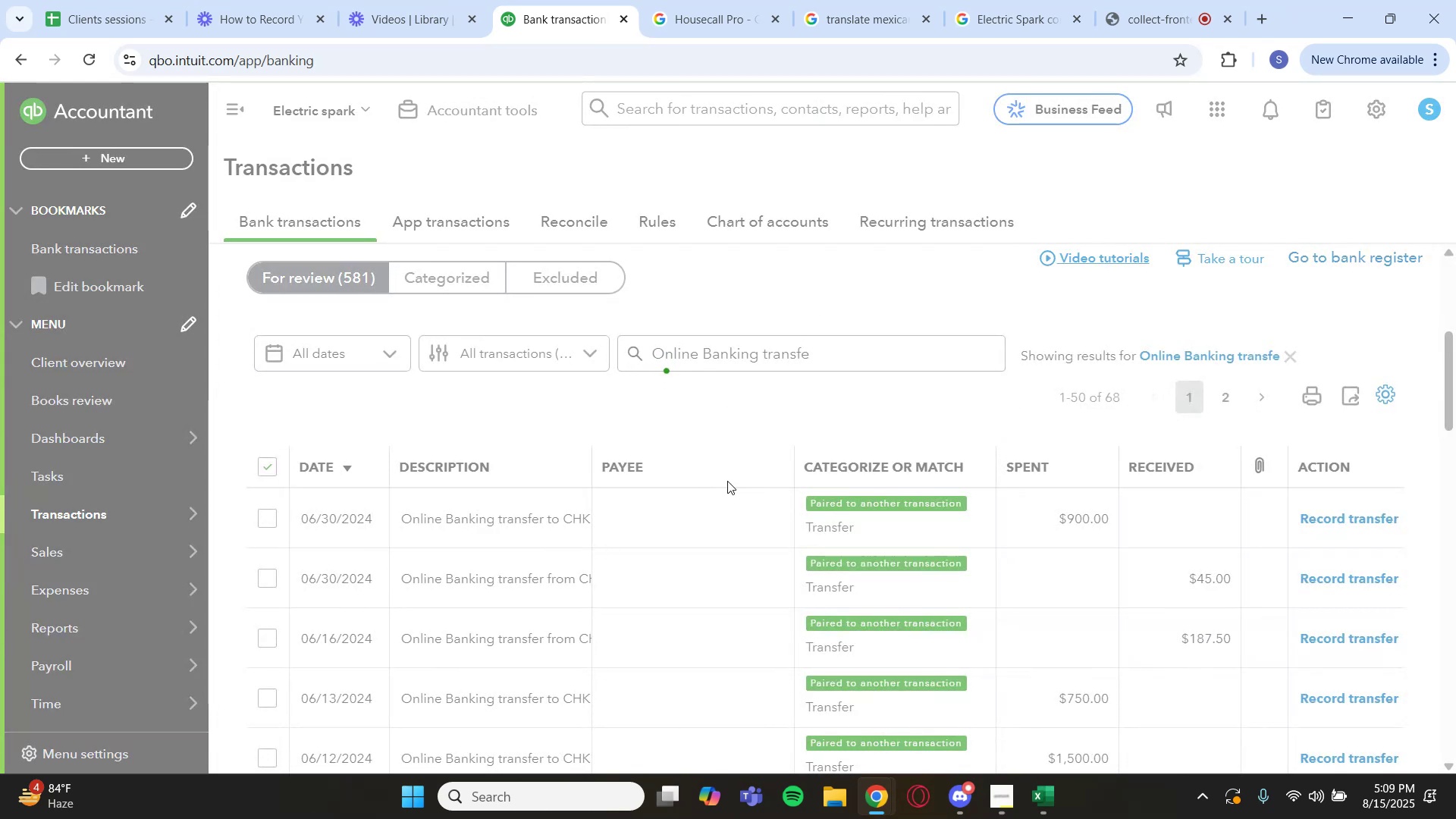 
left_click([948, 364])
 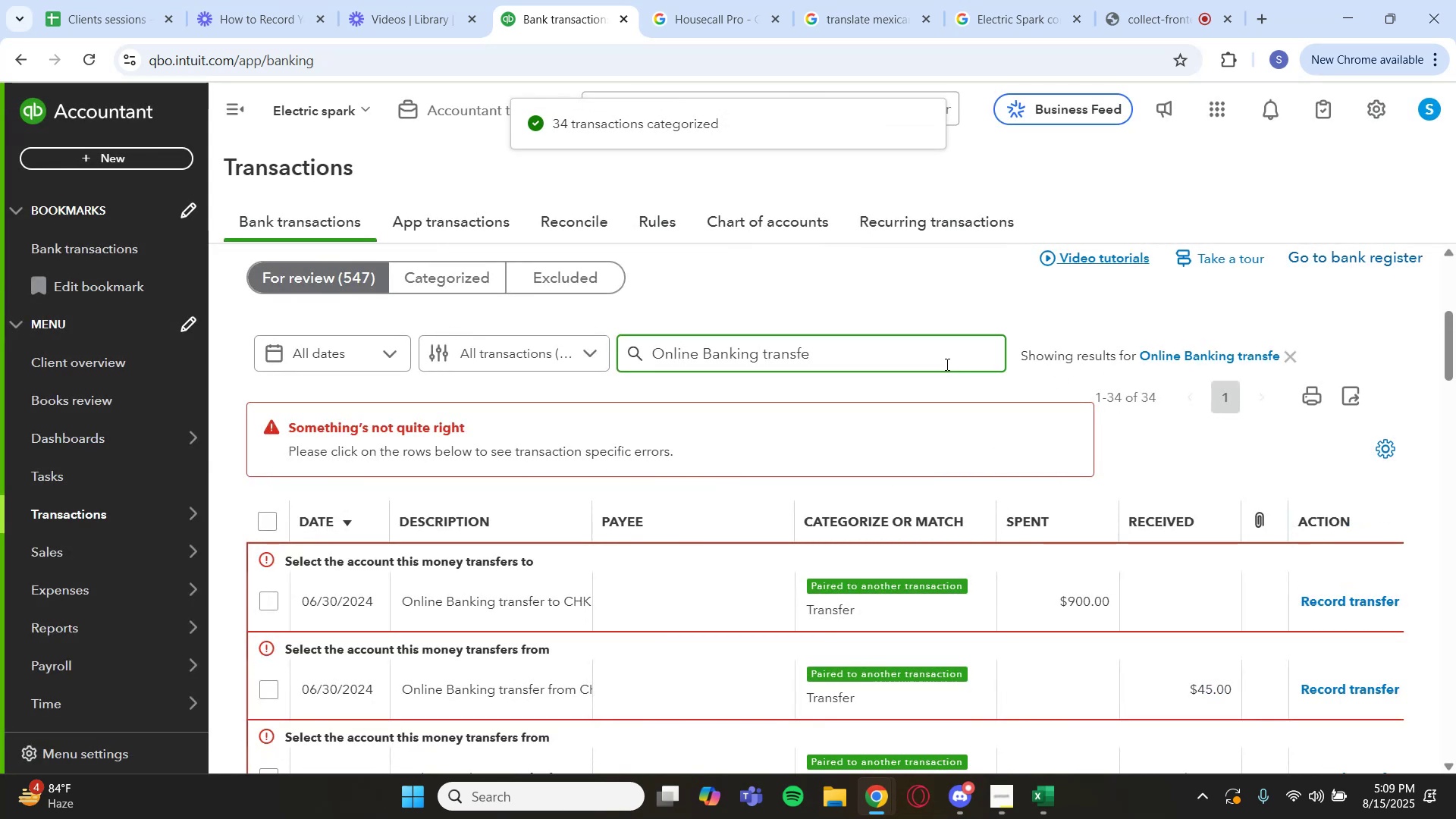 
key(Enter)
 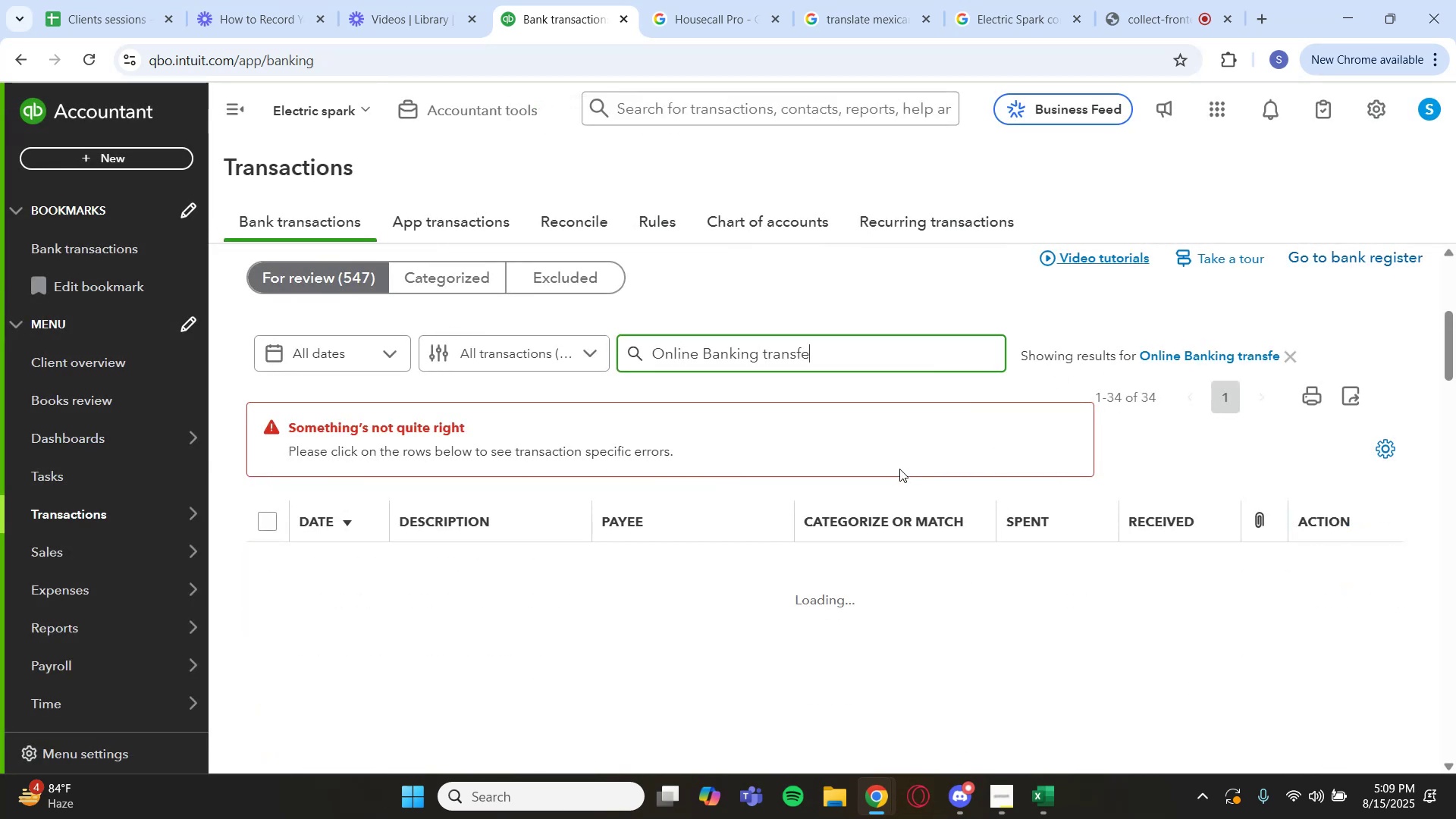 
scroll: coordinate [873, 499], scroll_direction: down, amount: 18.0
 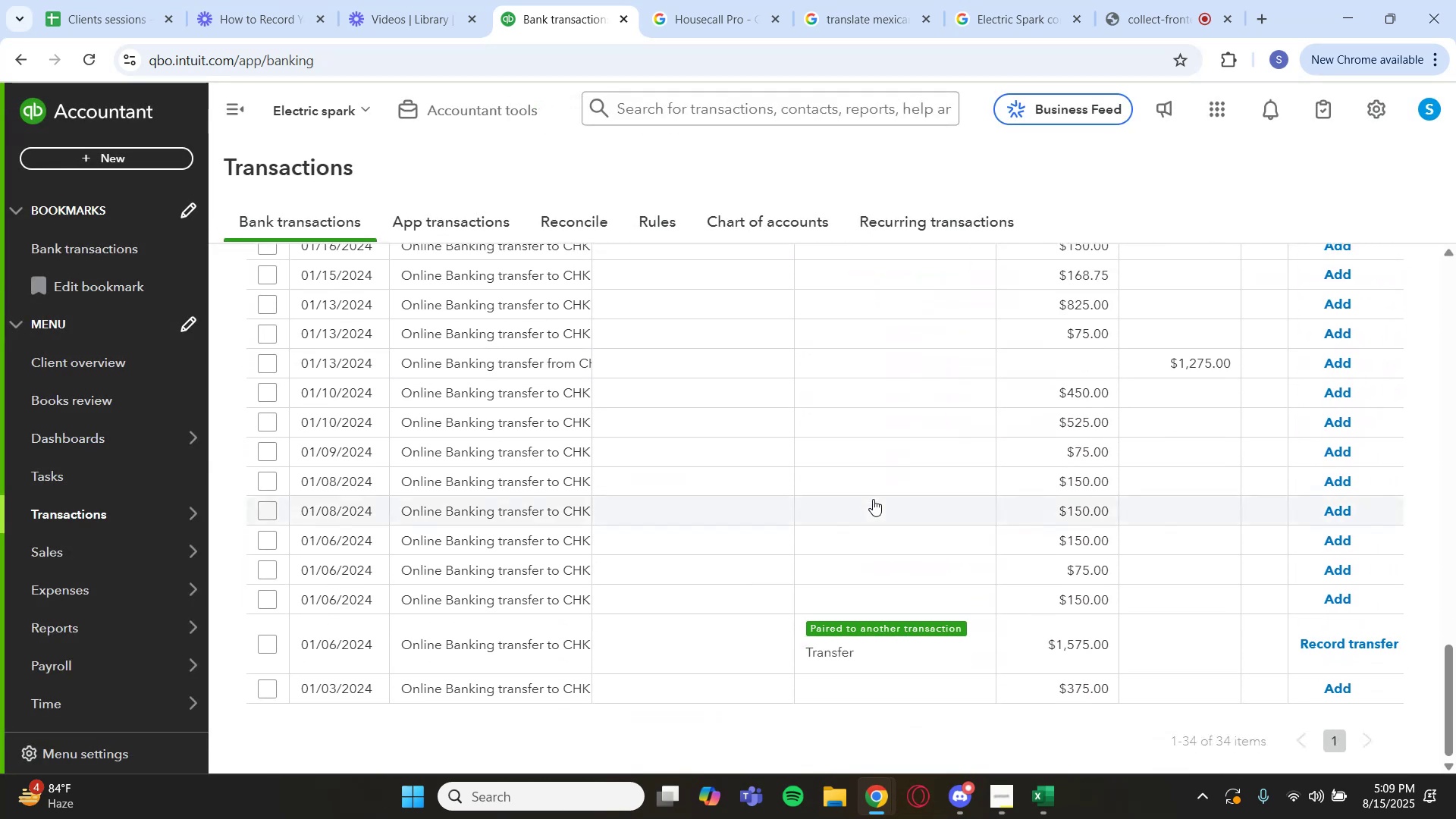 
scroll: coordinate [829, 487], scroll_direction: up, amount: 17.0
 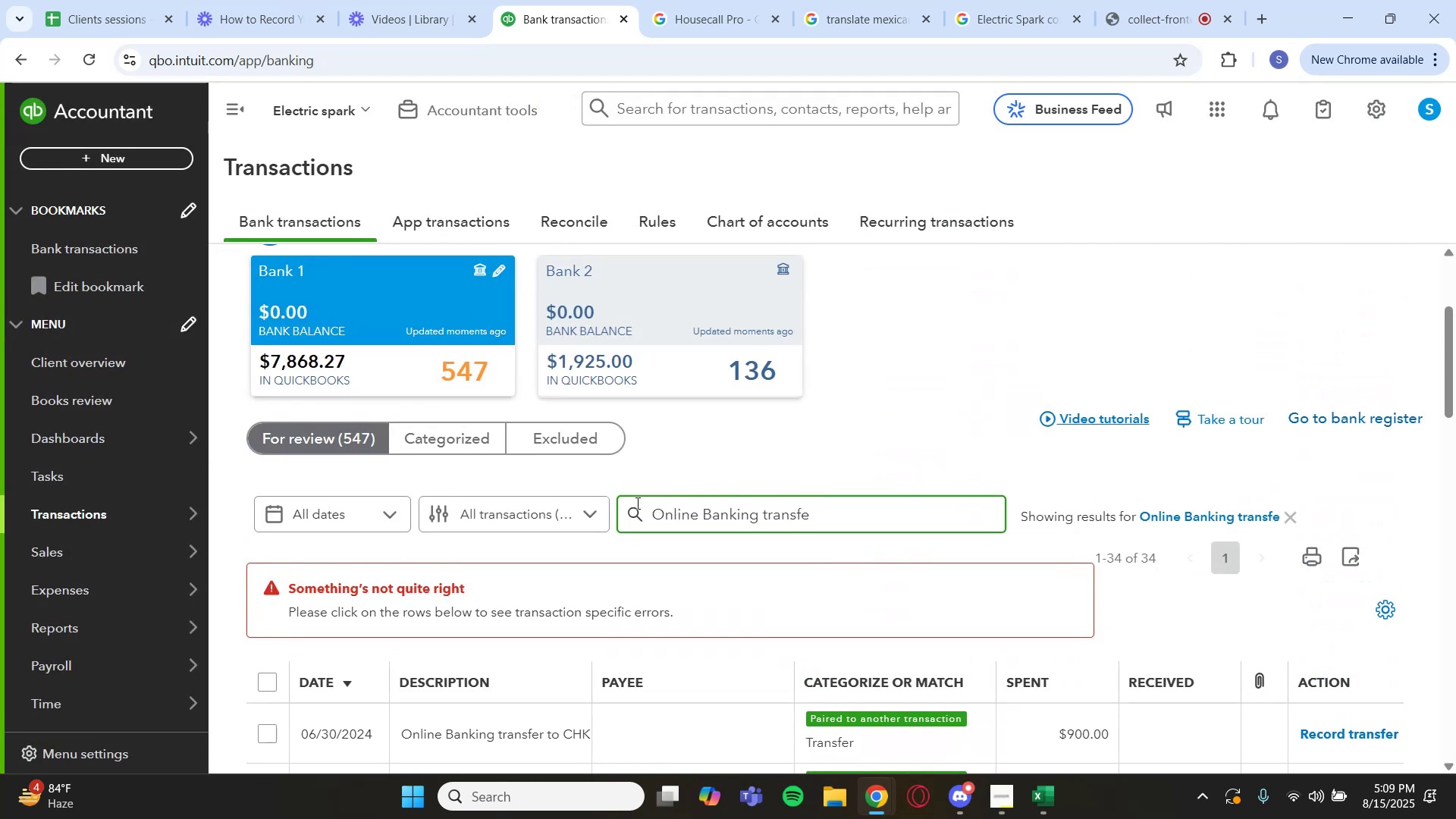 
scroll: coordinate [664, 541], scroll_direction: down, amount: 3.0
 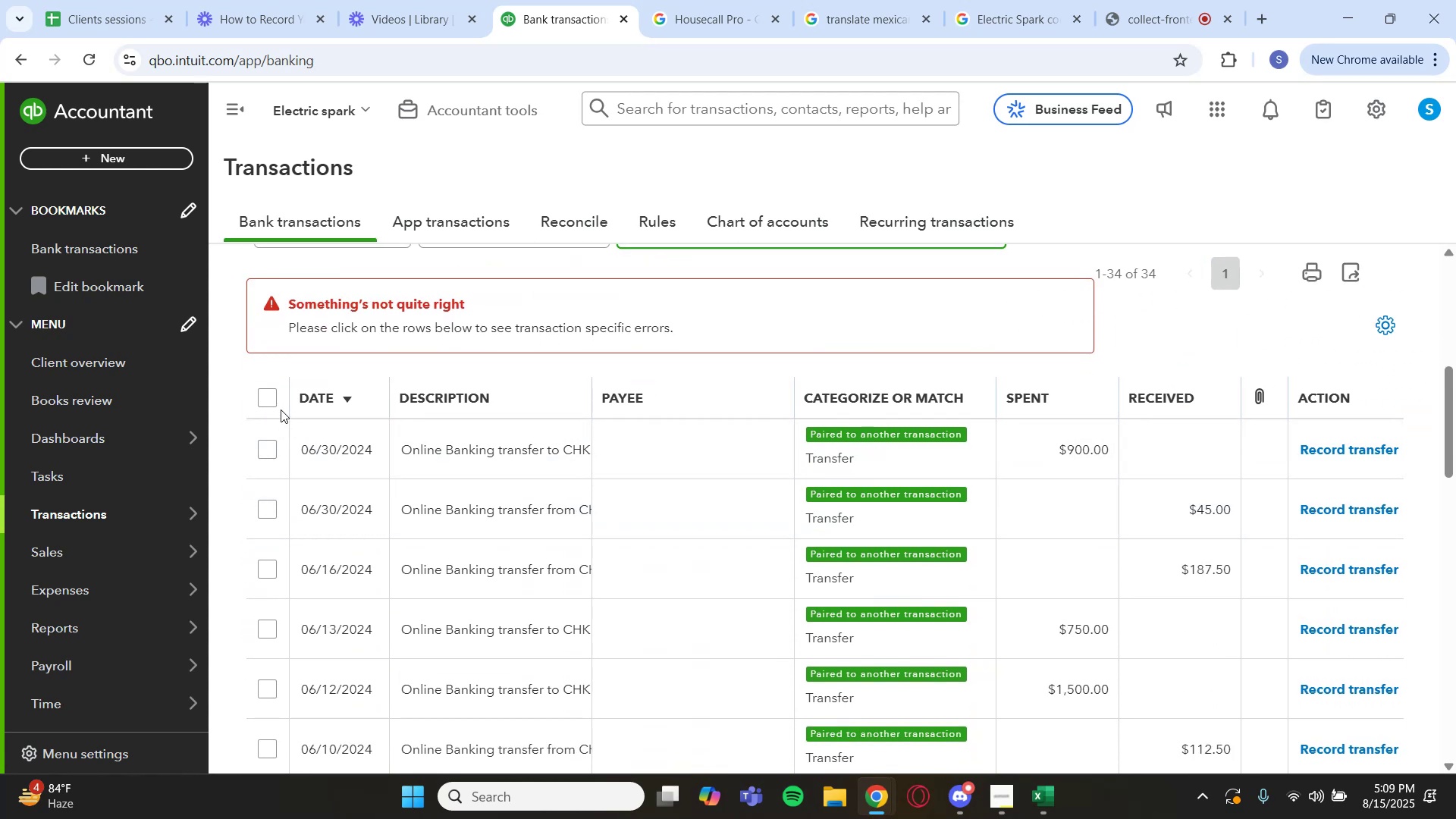 
left_click([271, 401])
 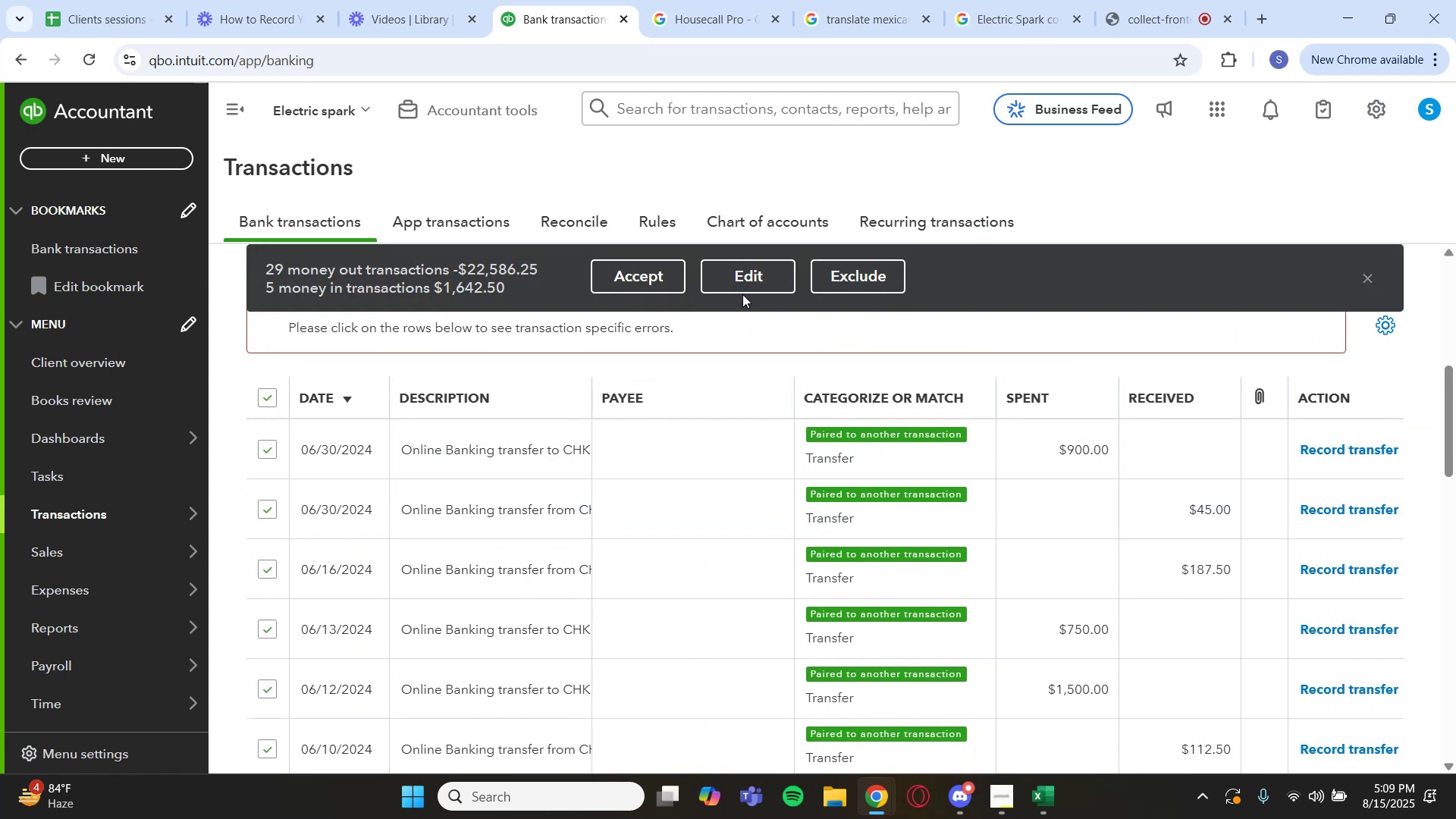 
left_click([742, 281])
 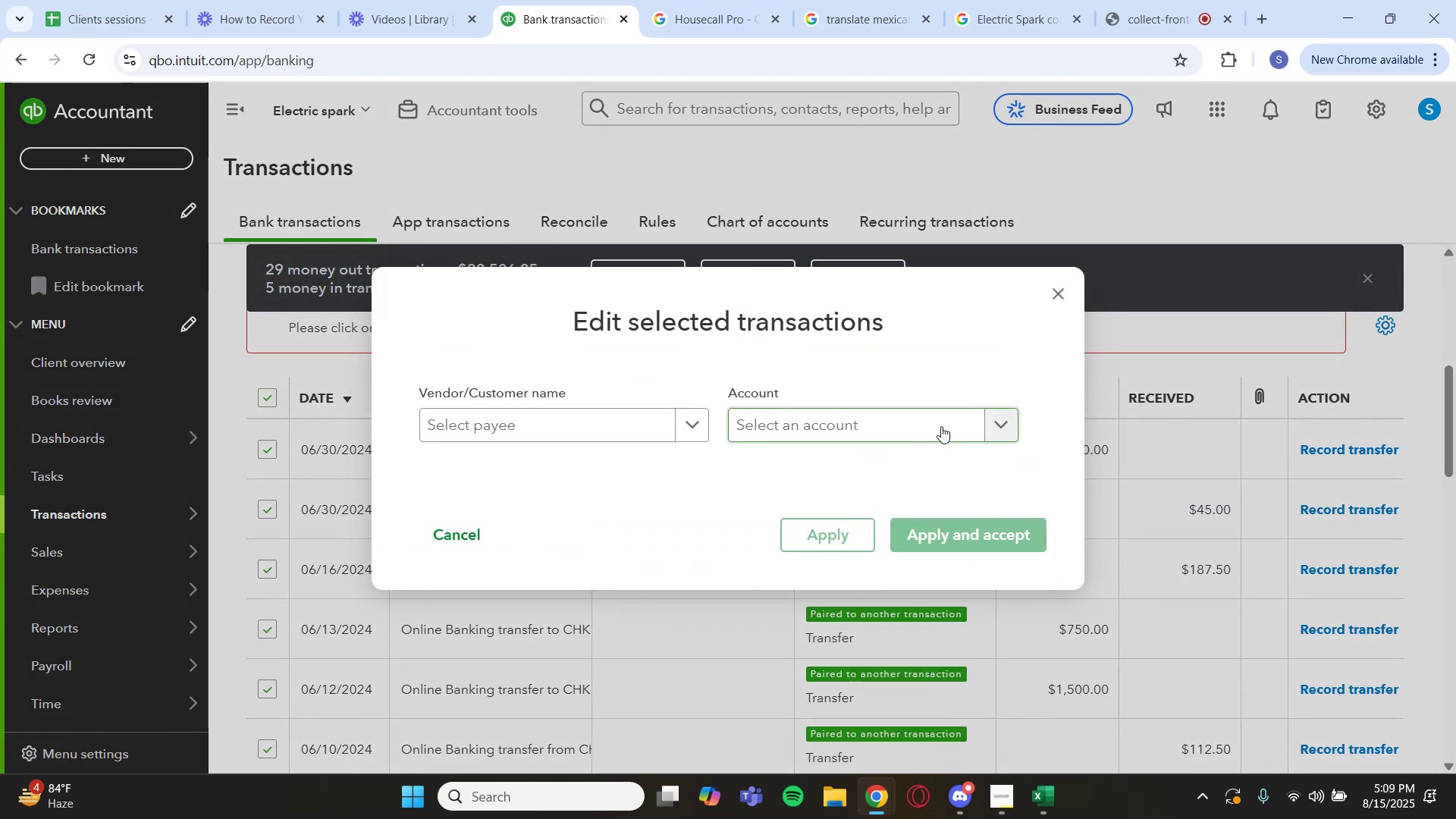 
left_click([993, 425])
 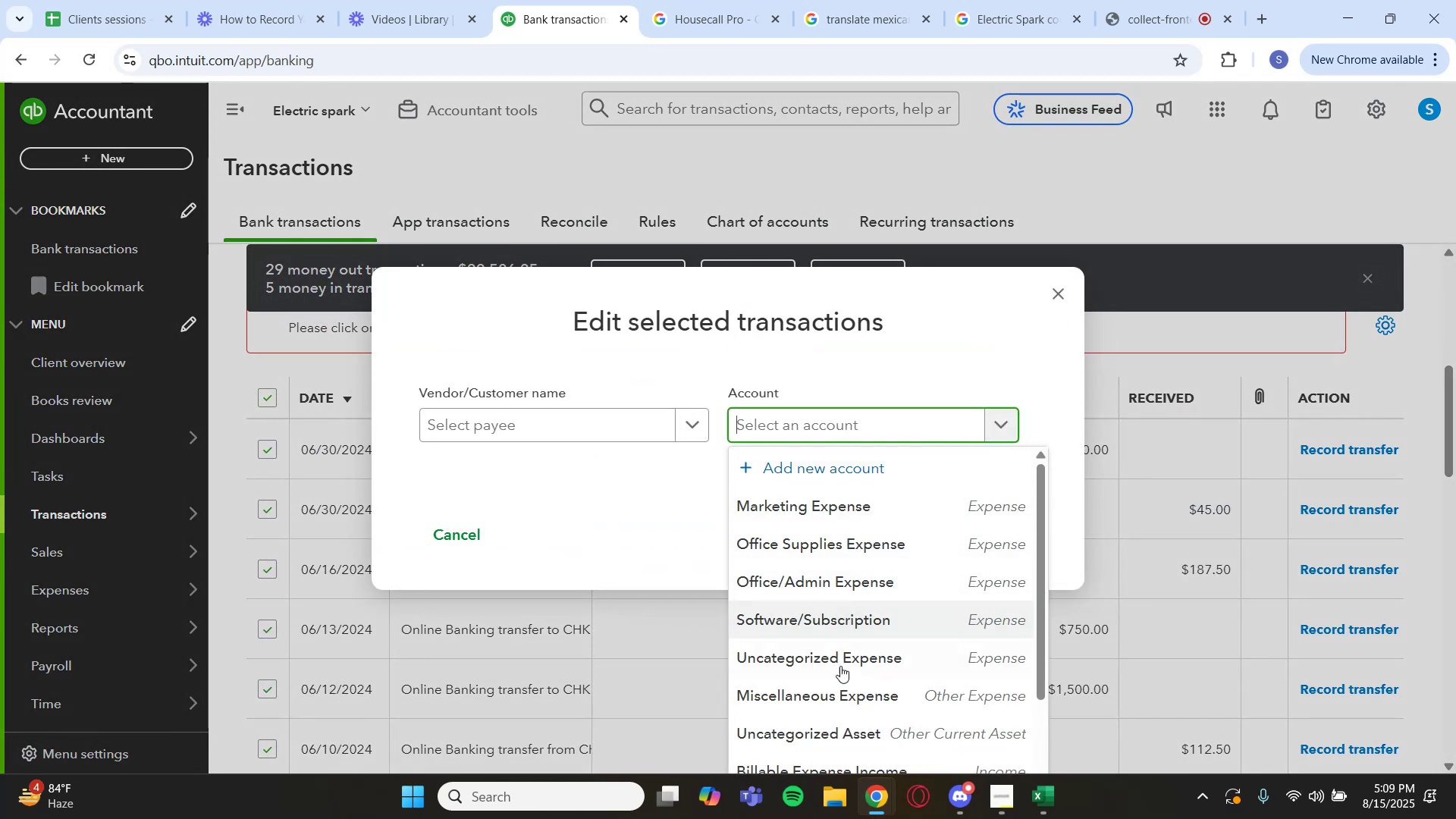 
left_click([836, 689])
 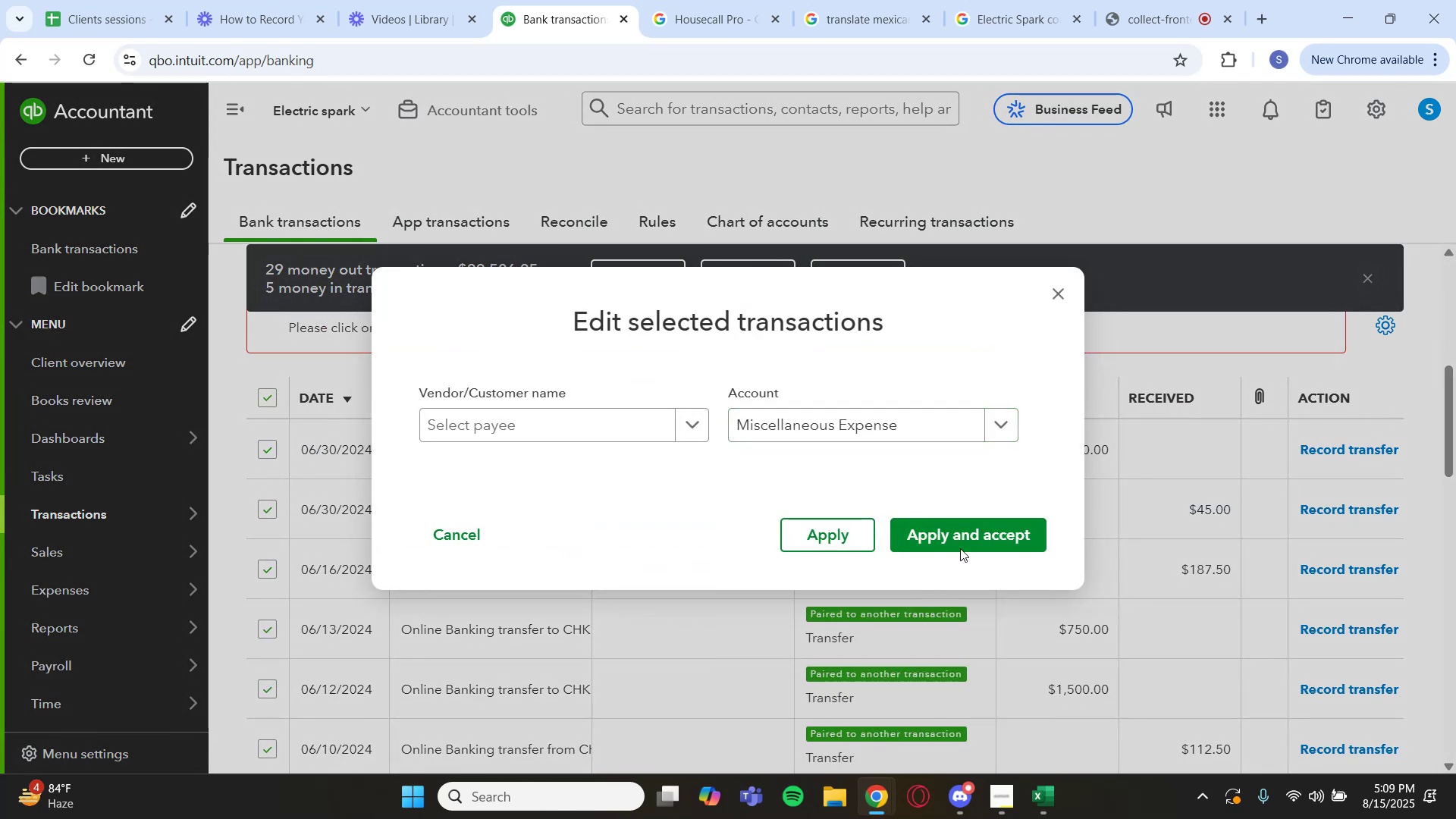 
left_click([962, 541])
 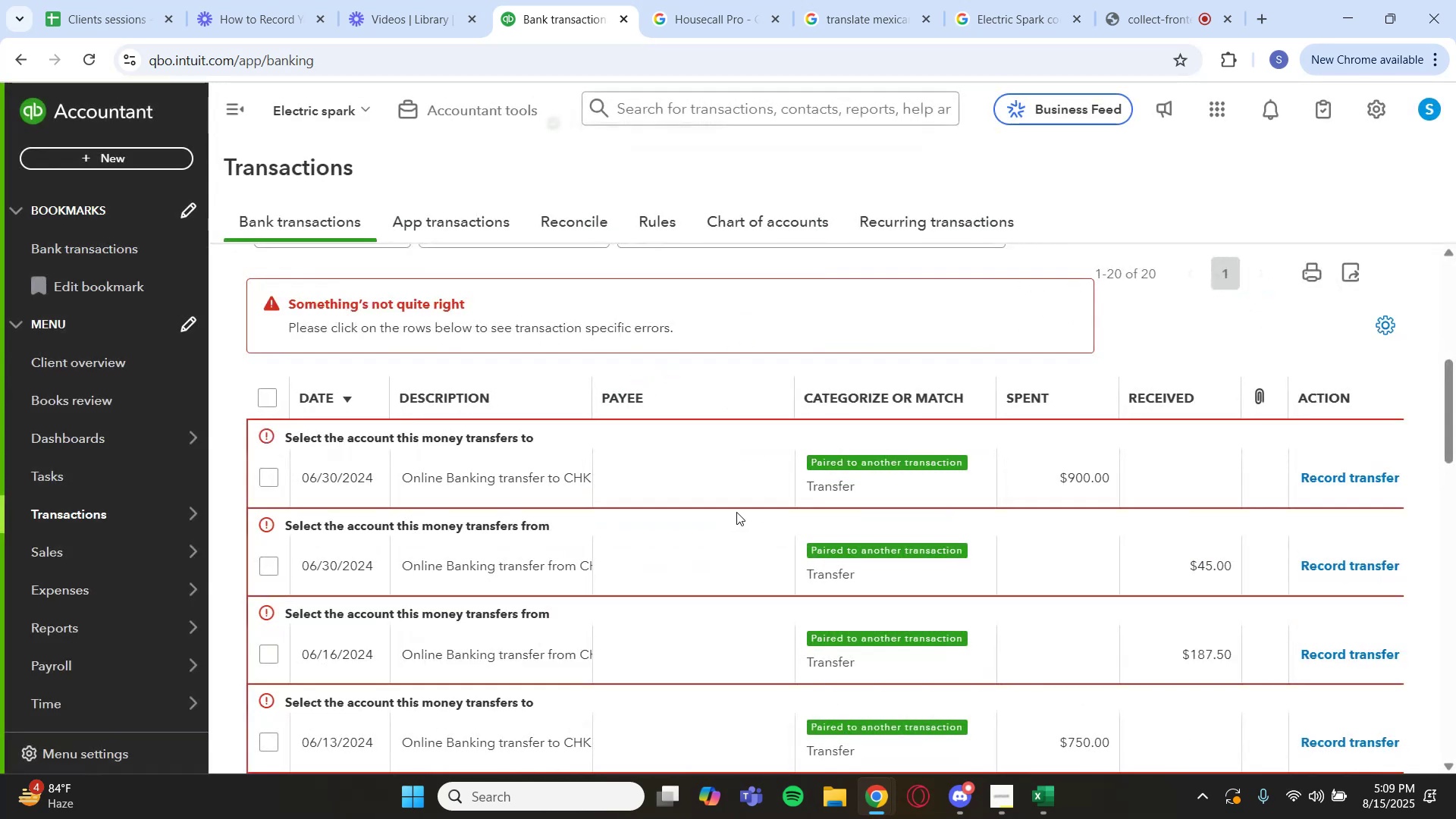 
scroll: coordinate [1158, 334], scroll_direction: up, amount: 1.0
 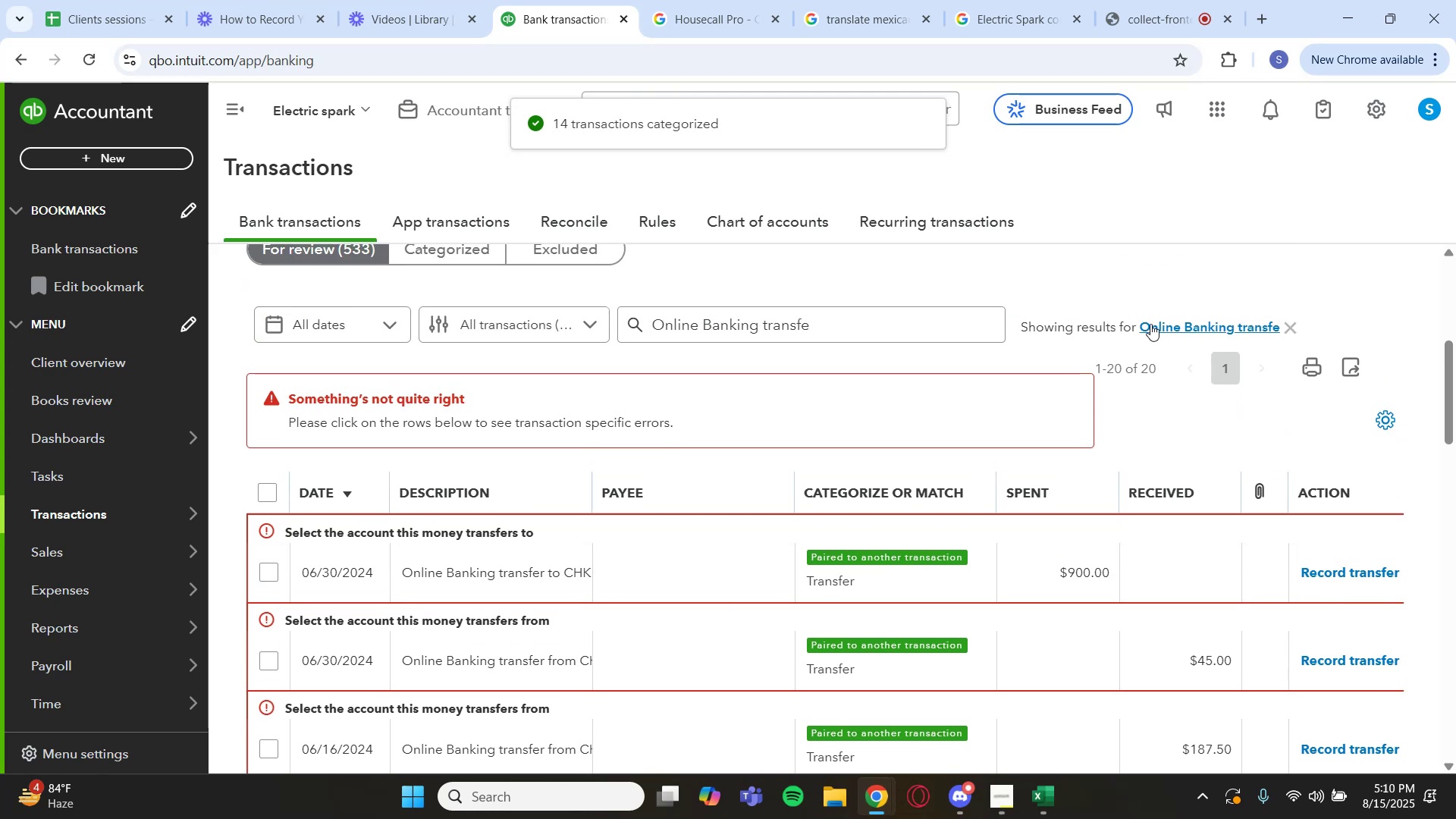 
left_click([1155, 322])
 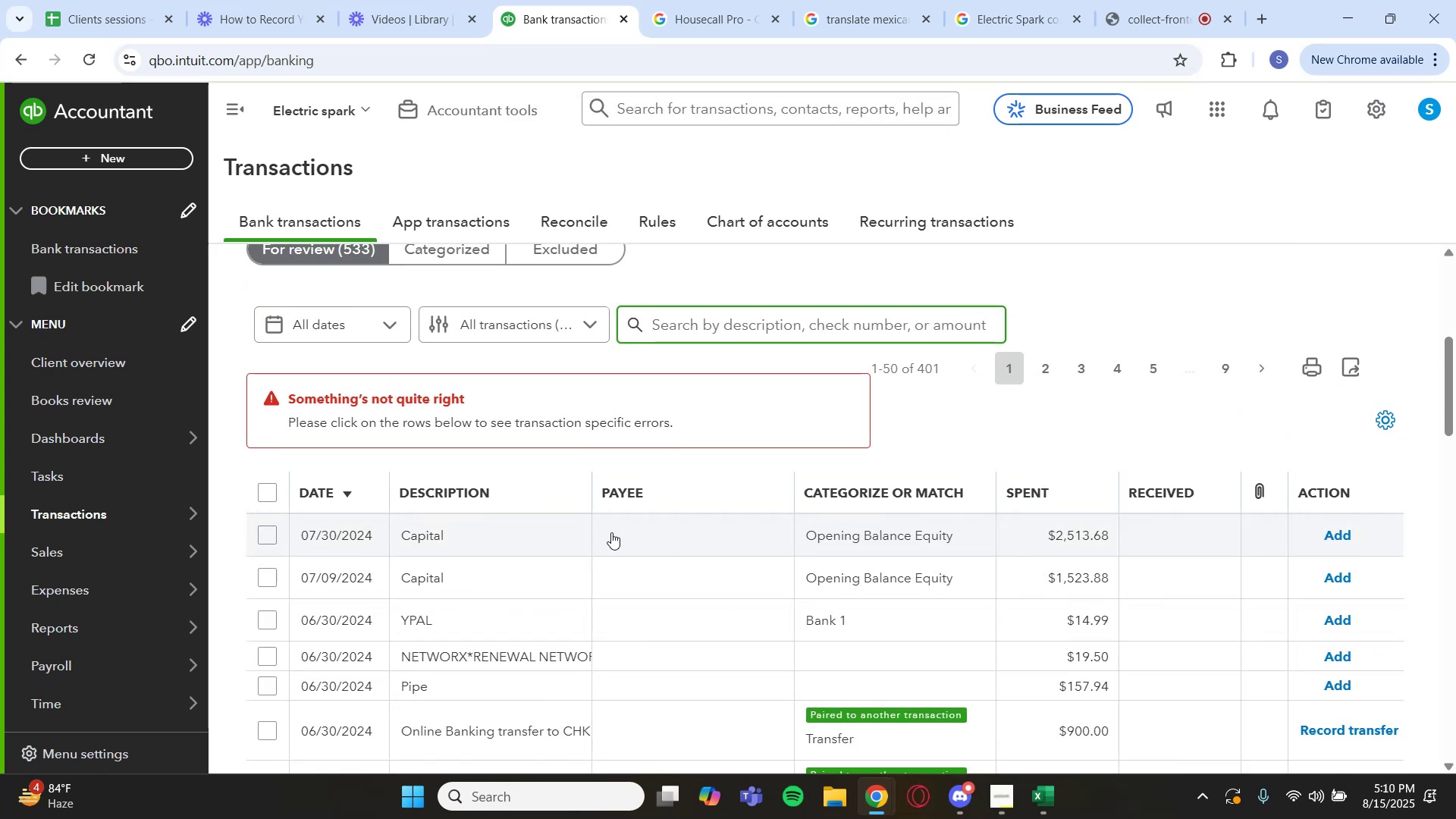 
wait(5.41)
 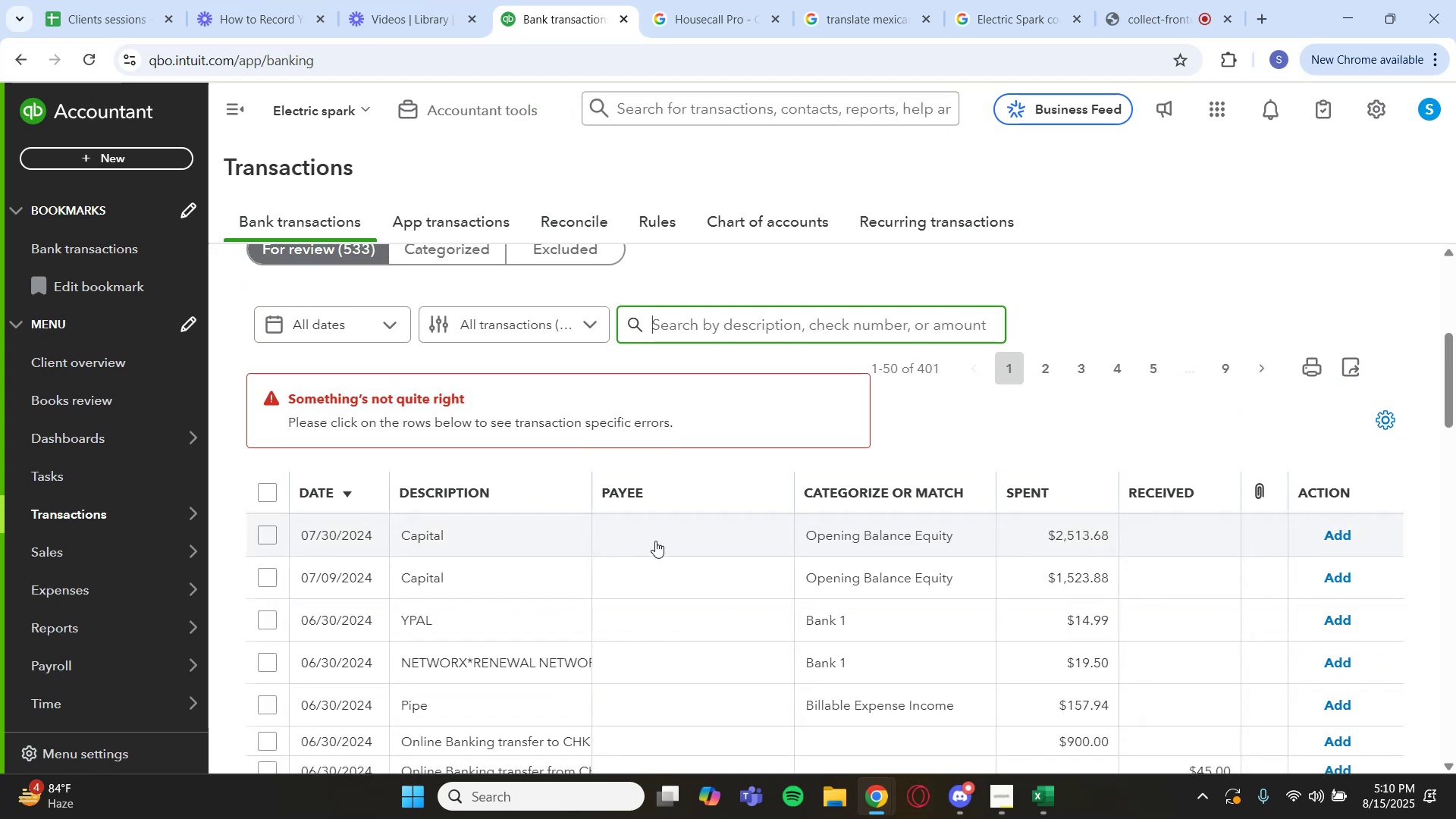 
scroll: coordinate [542, 532], scroll_direction: down, amount: 1.0
 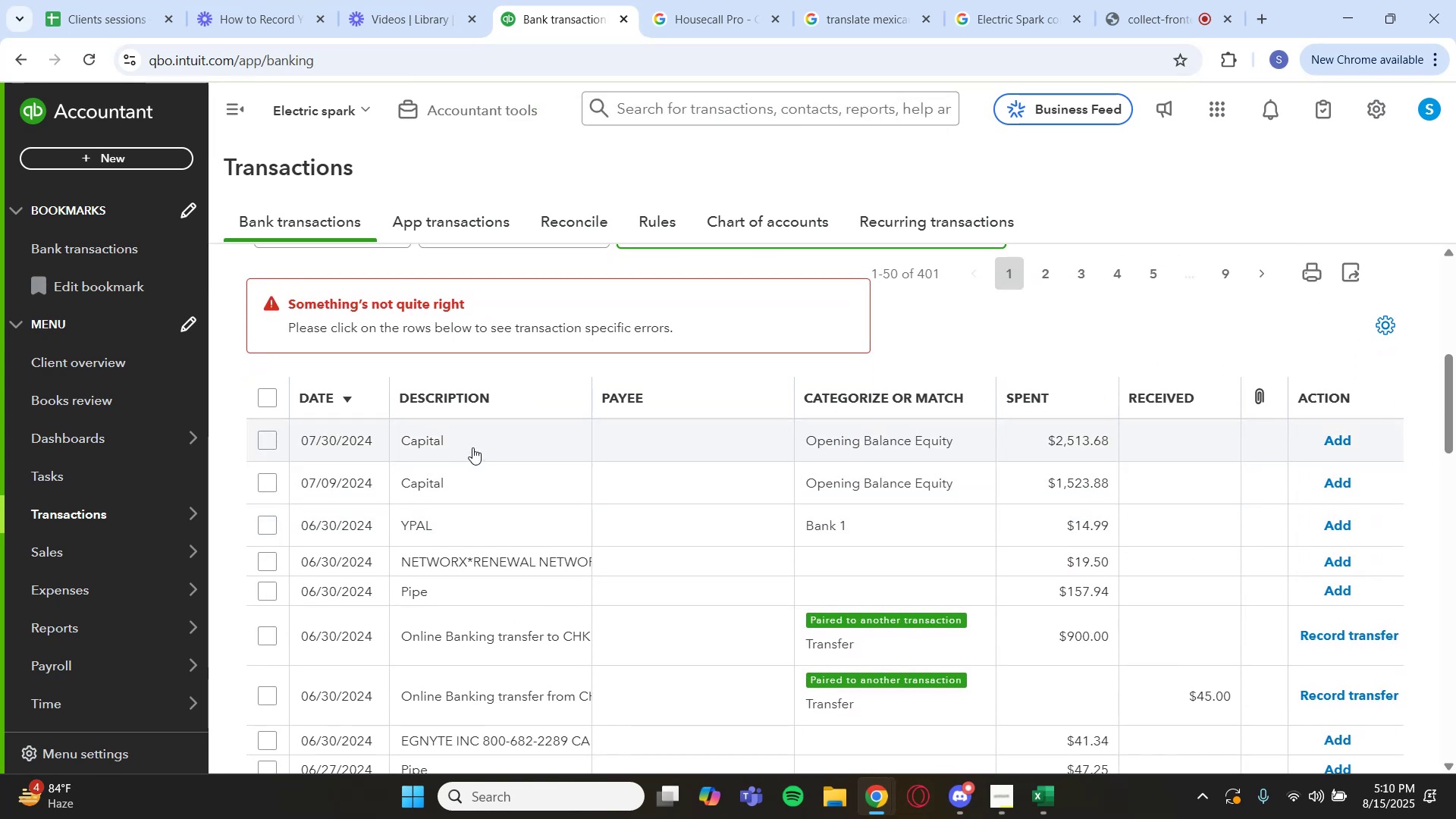 
left_click([474, 446])
 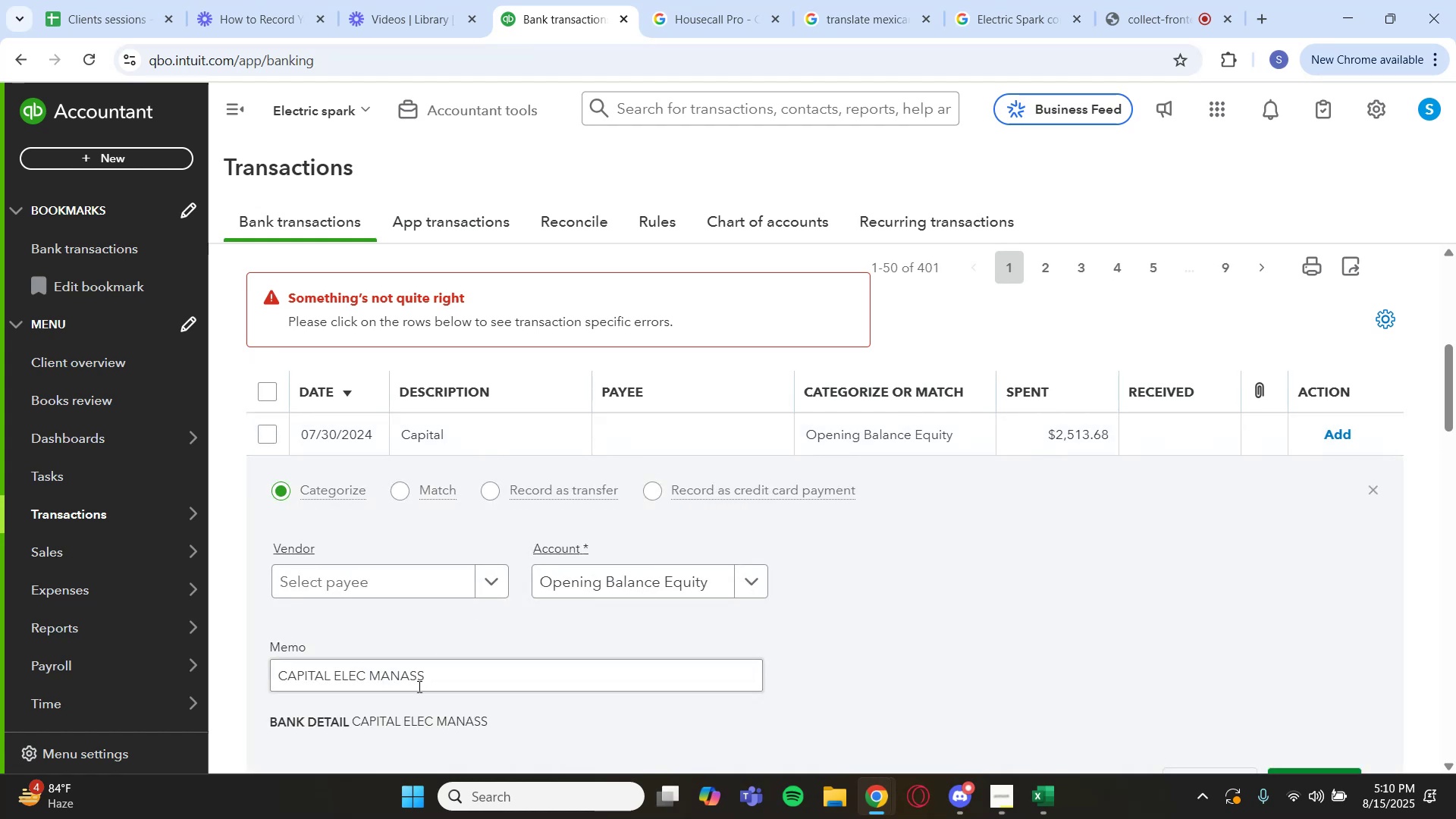 
left_click_drag(start_coordinate=[490, 721], to_coordinate=[354, 721])
 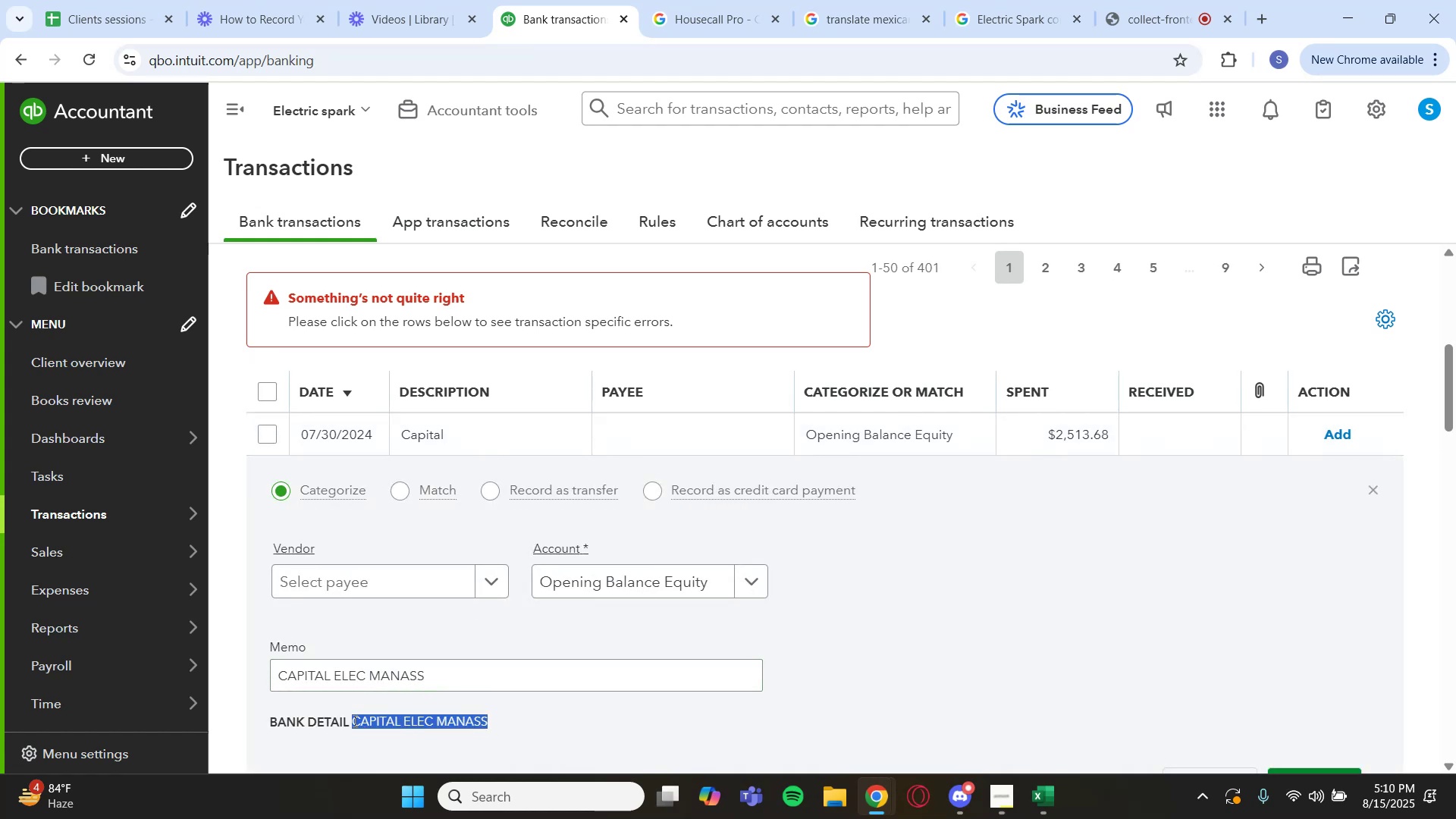 
key(Control+C)
 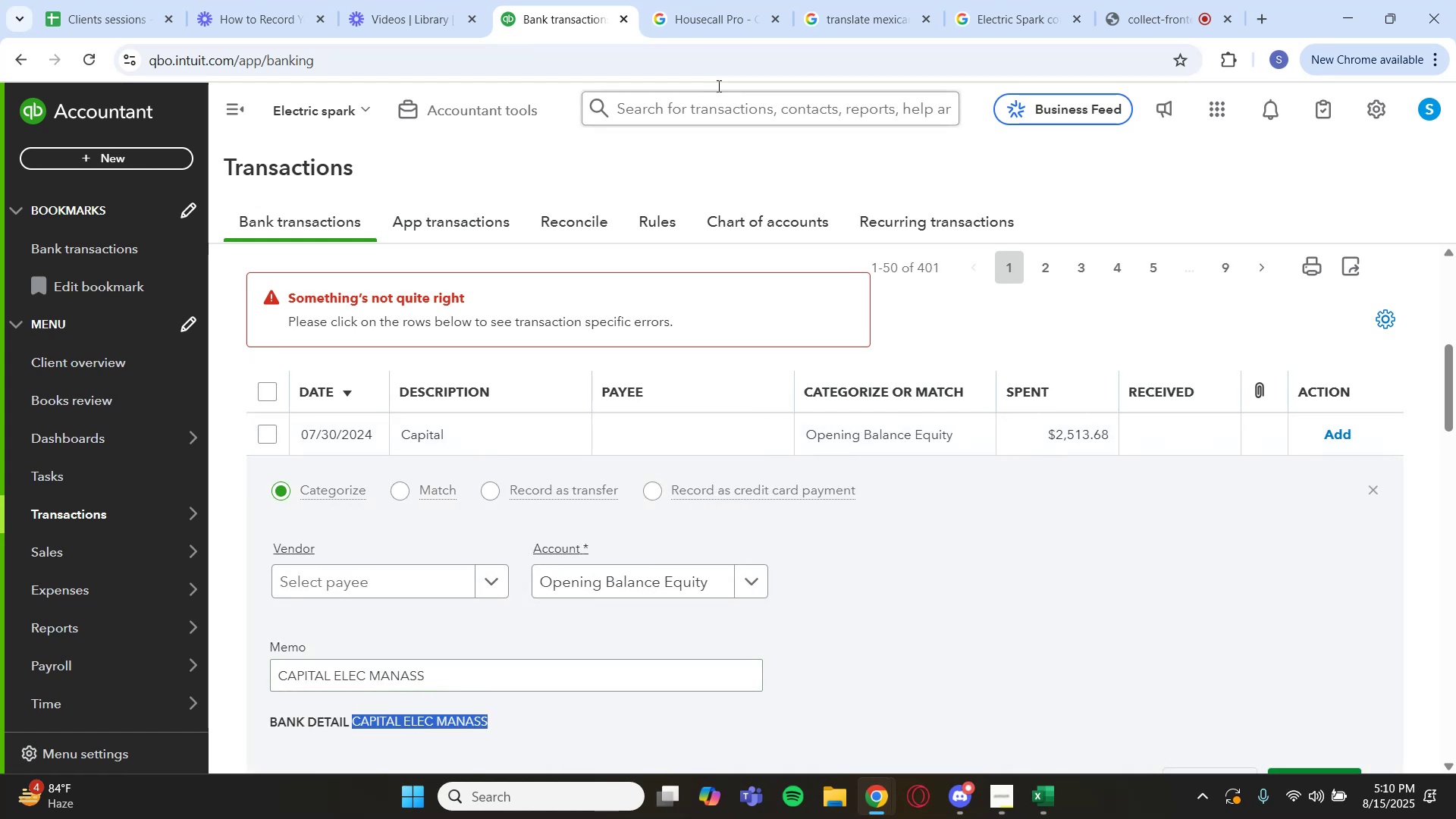 
left_click([708, 18])
 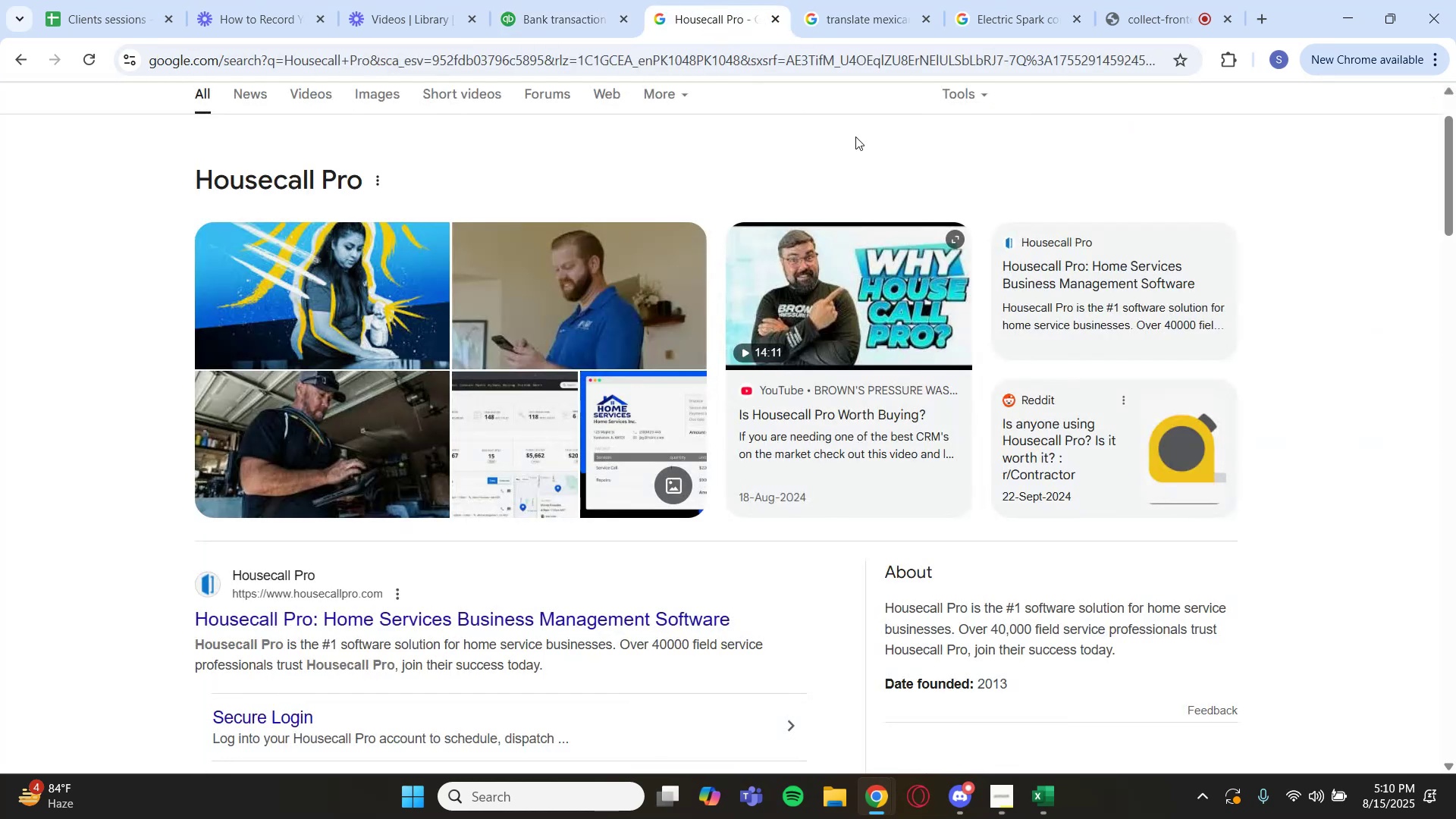 
scroll: coordinate [775, 171], scroll_direction: up, amount: 3.0
 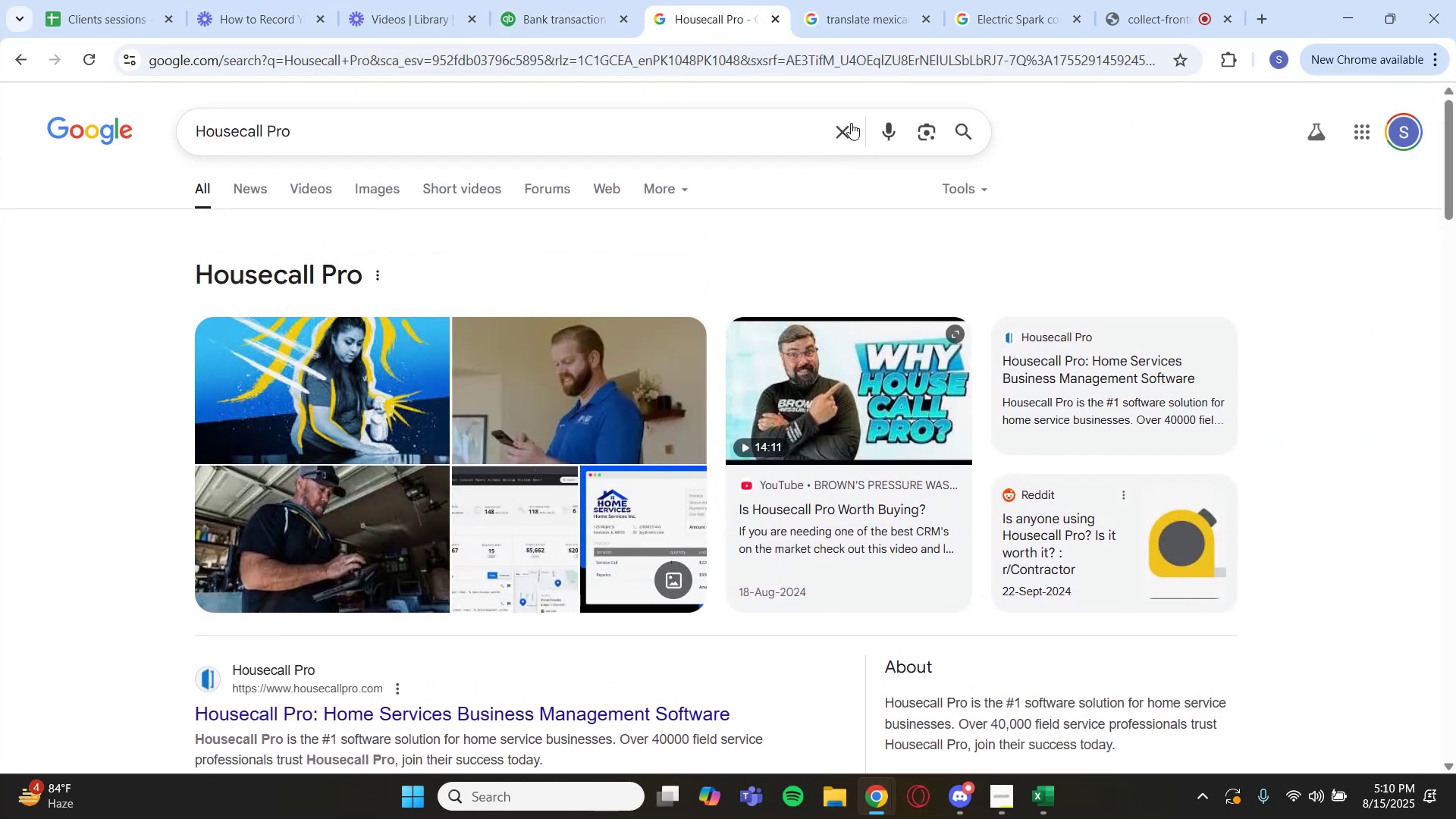 
key(Control+V)
 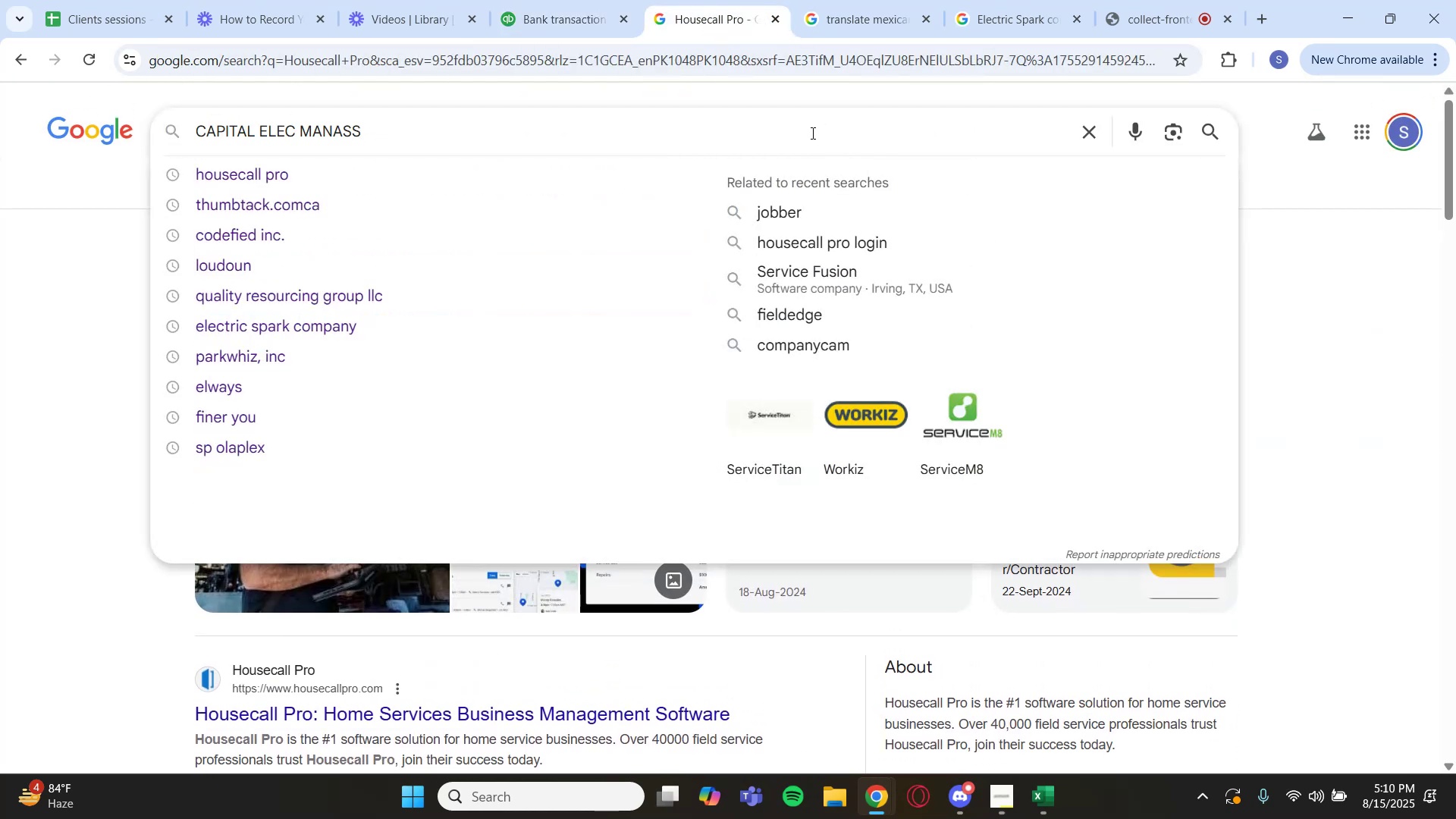 
key(Enter)
 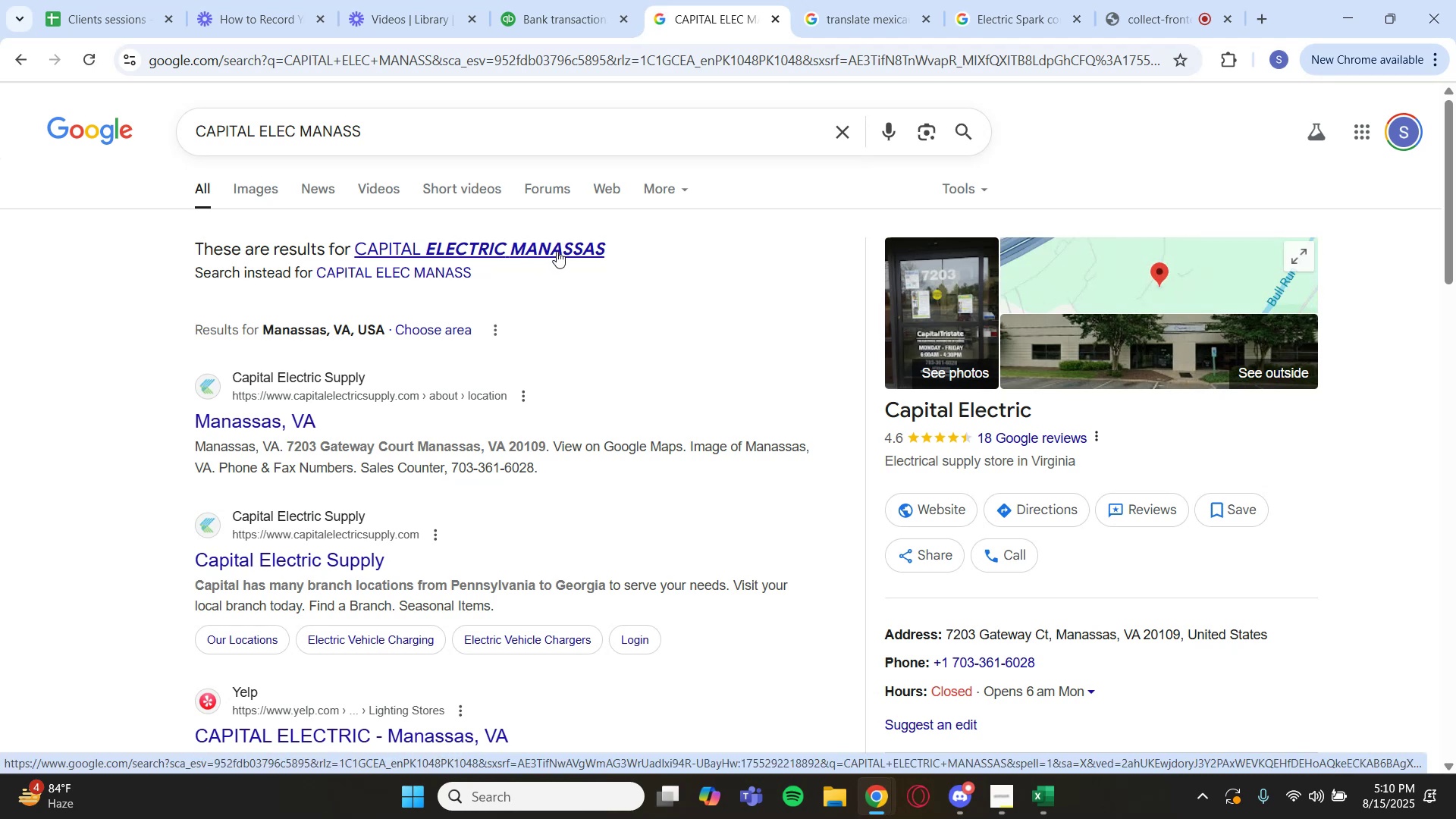 
wait(6.82)
 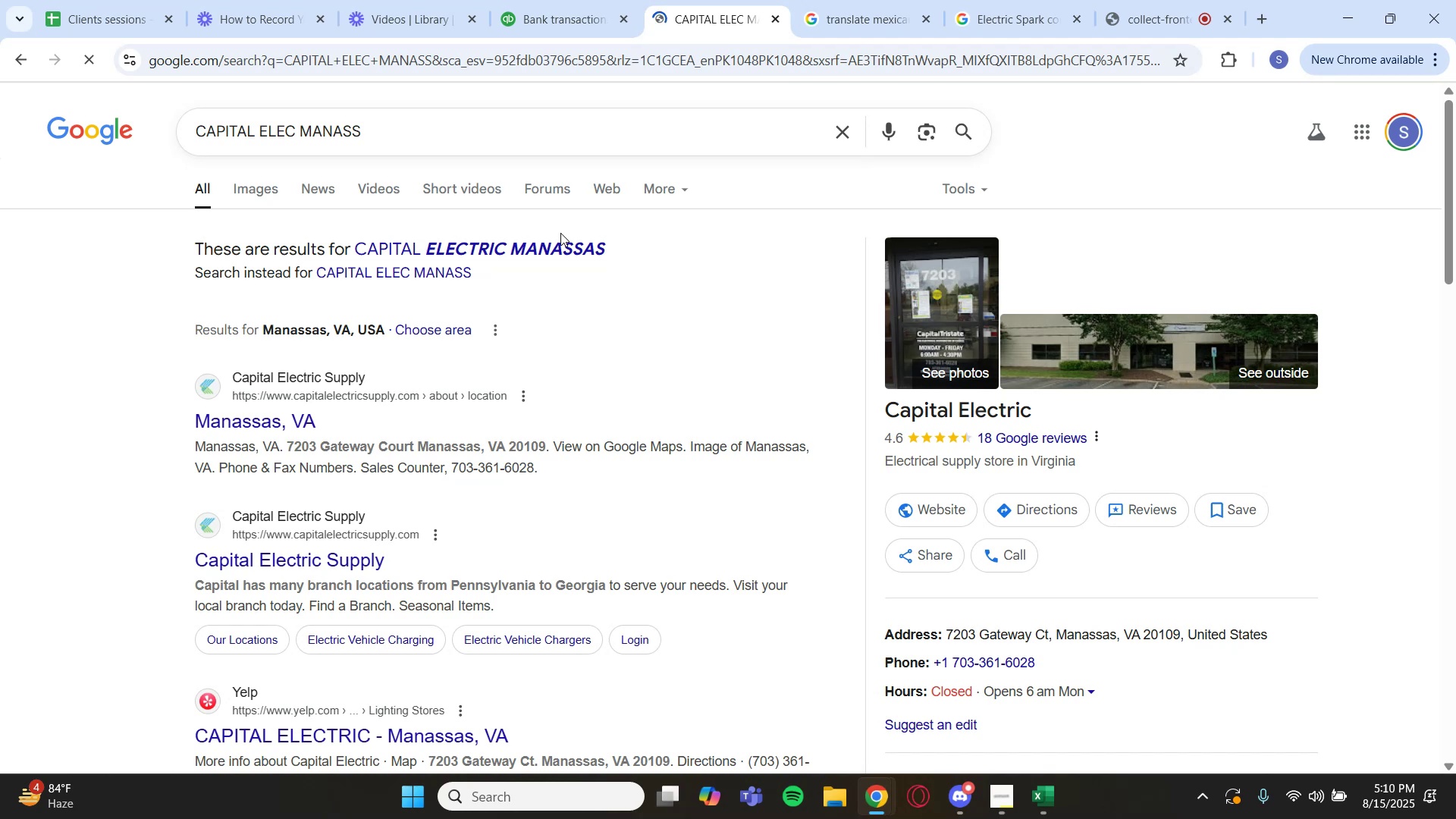 
left_click([561, 250])
 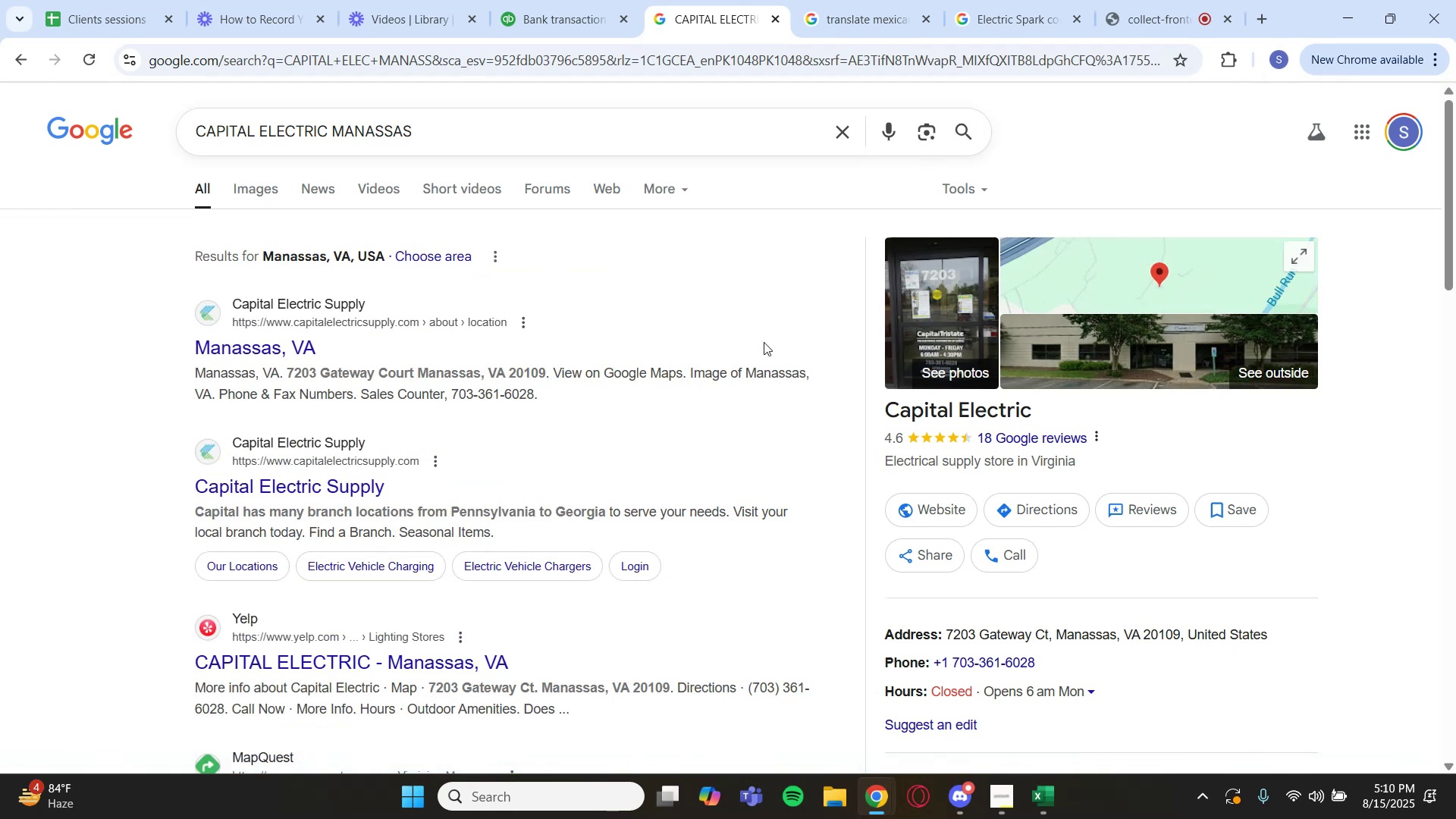 
scroll: coordinate [1034, 419], scroll_direction: down, amount: 1.0
 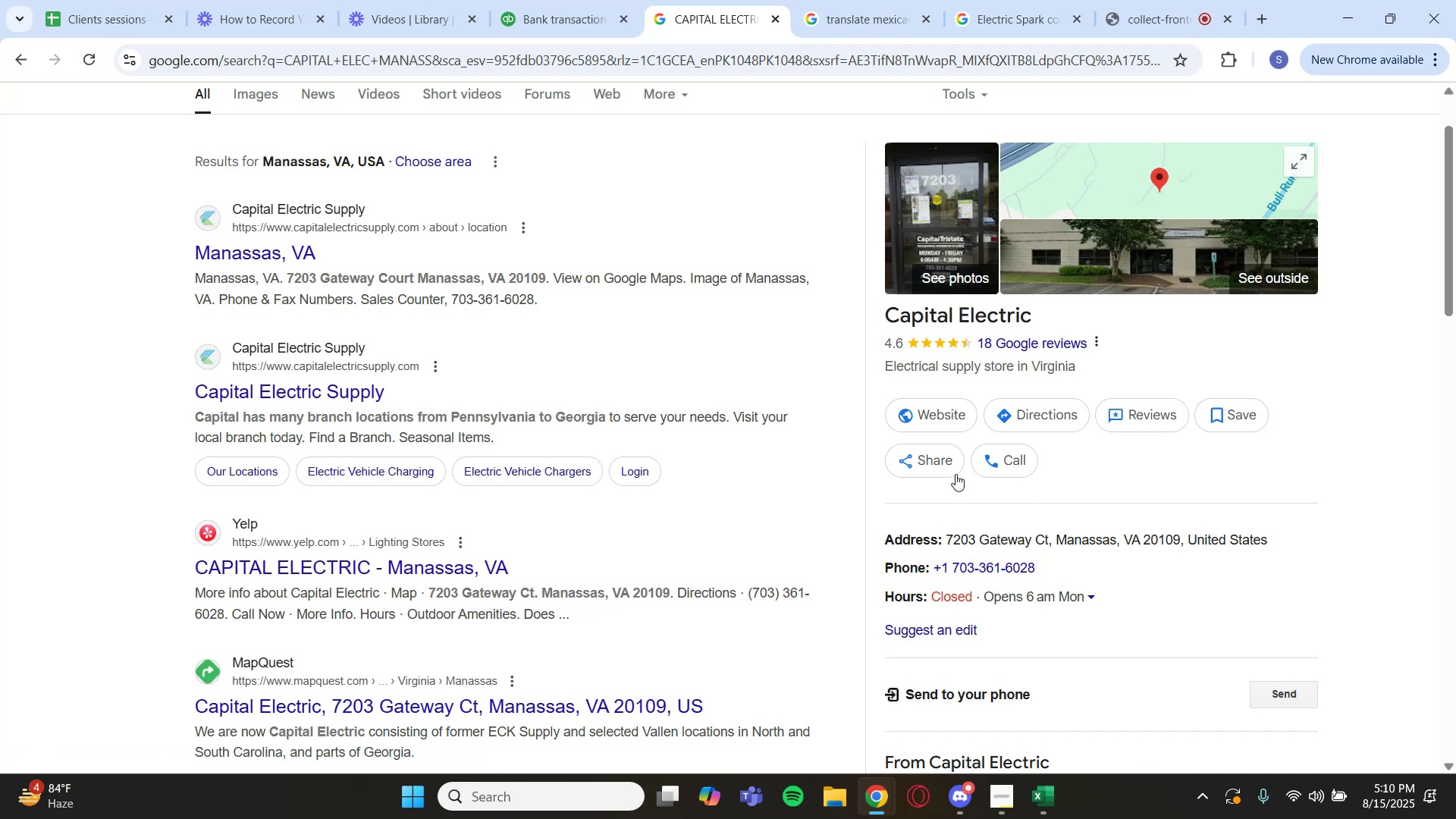 
wait(5.94)
 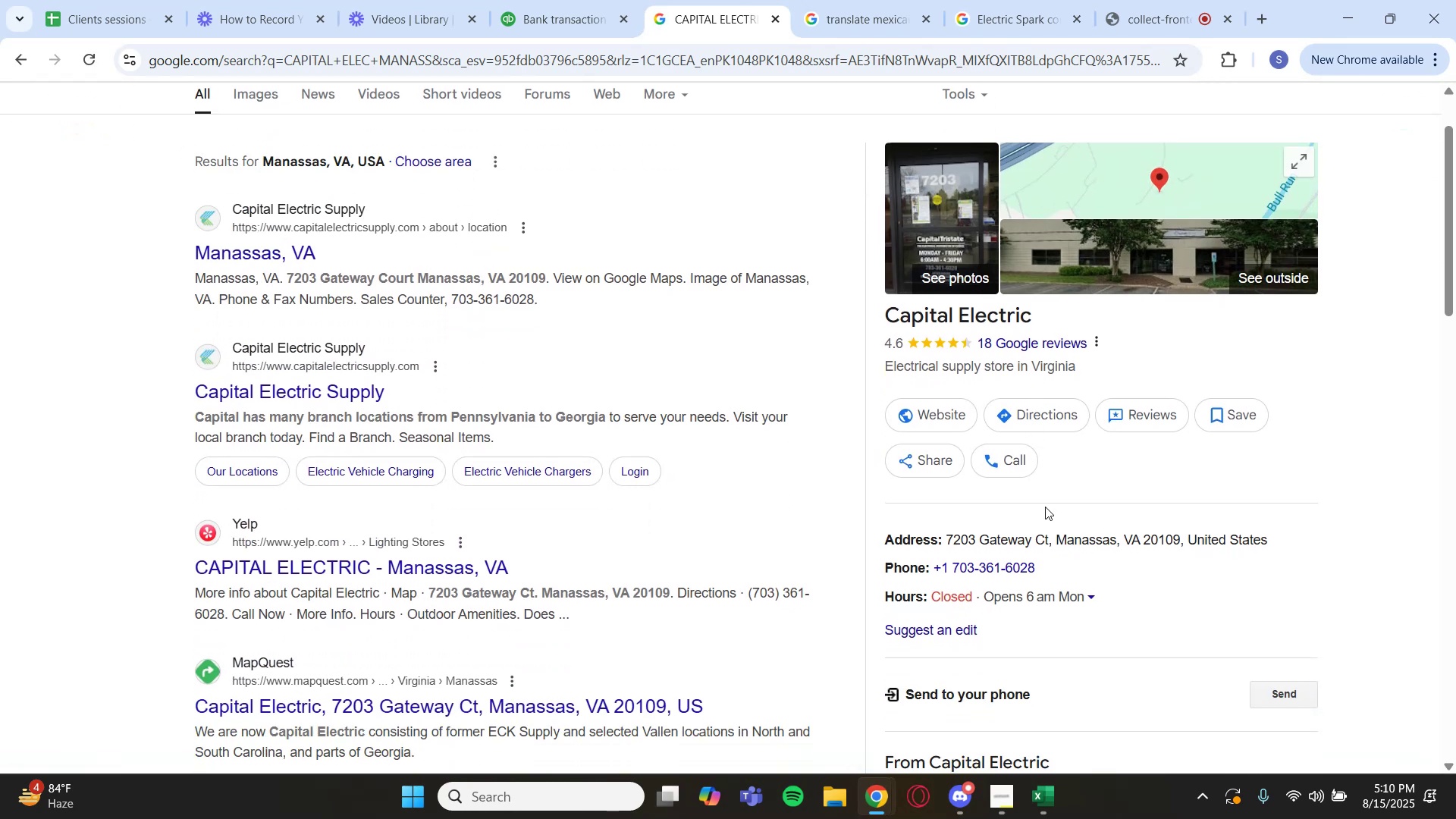 
scroll: coordinate [959, 465], scroll_direction: up, amount: 1.0
 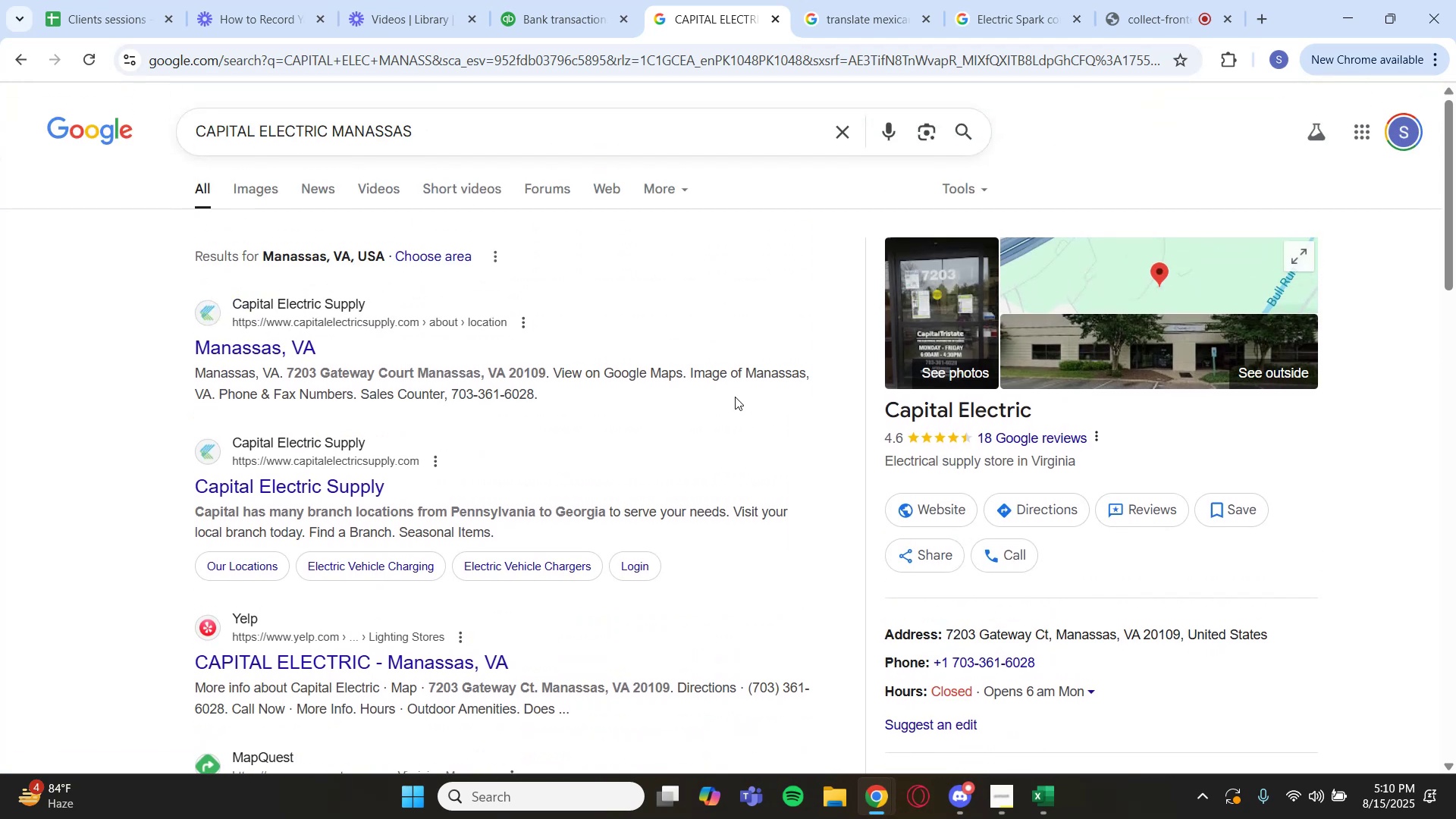 
wait(7.74)
 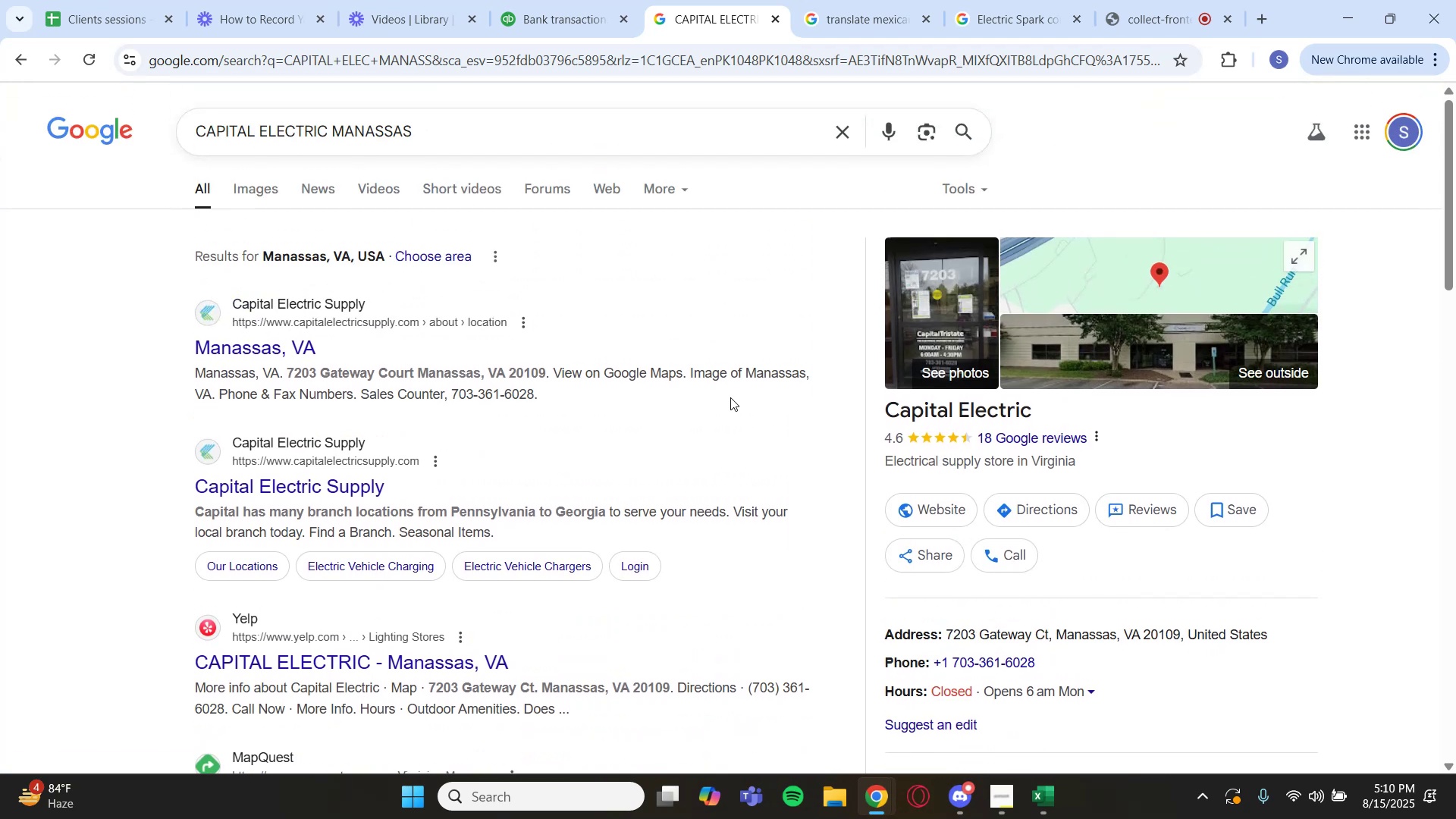 
scroll: coordinate [737, 402], scroll_direction: down, amount: 3.0
 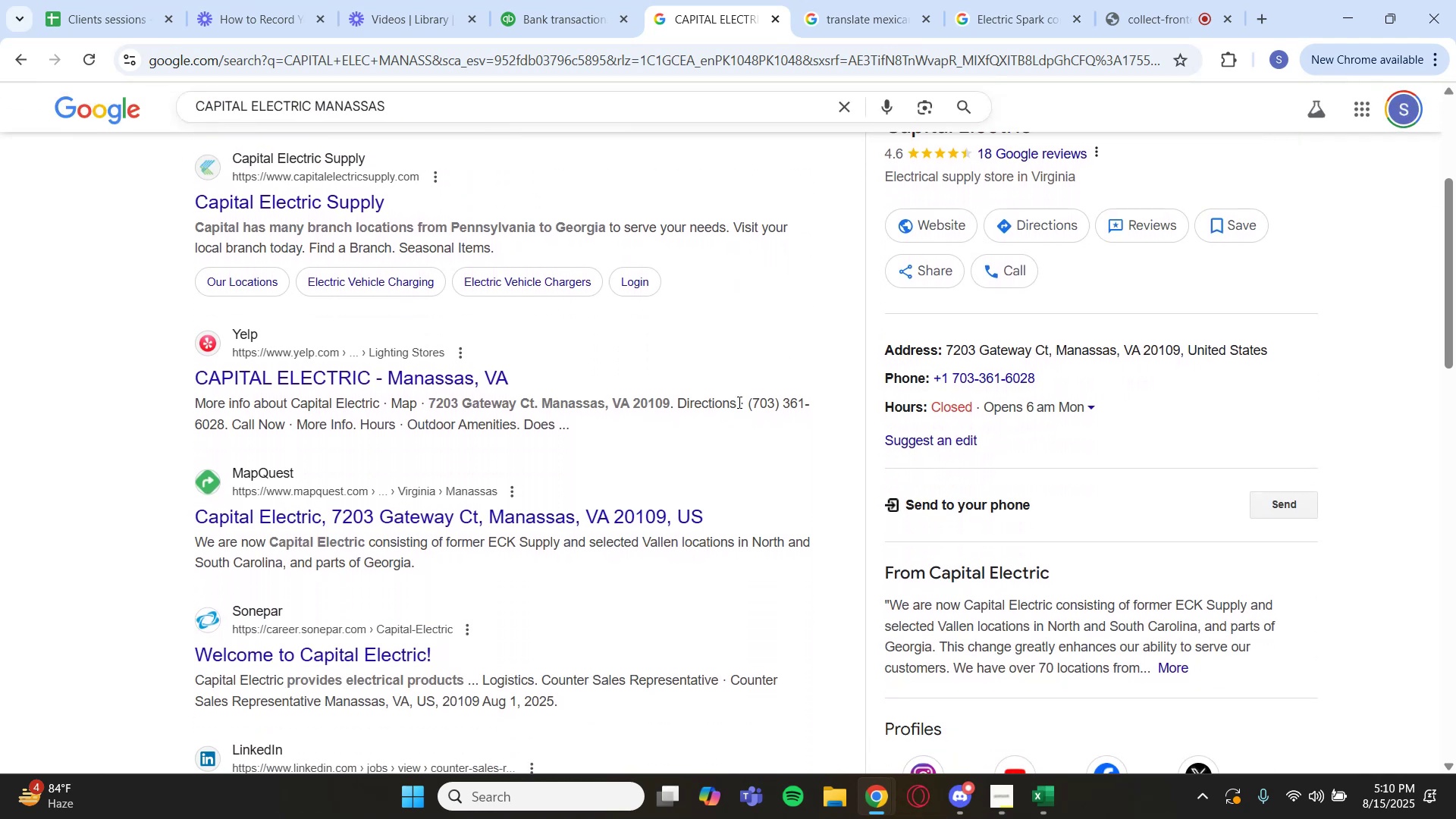 
wait(5.39)
 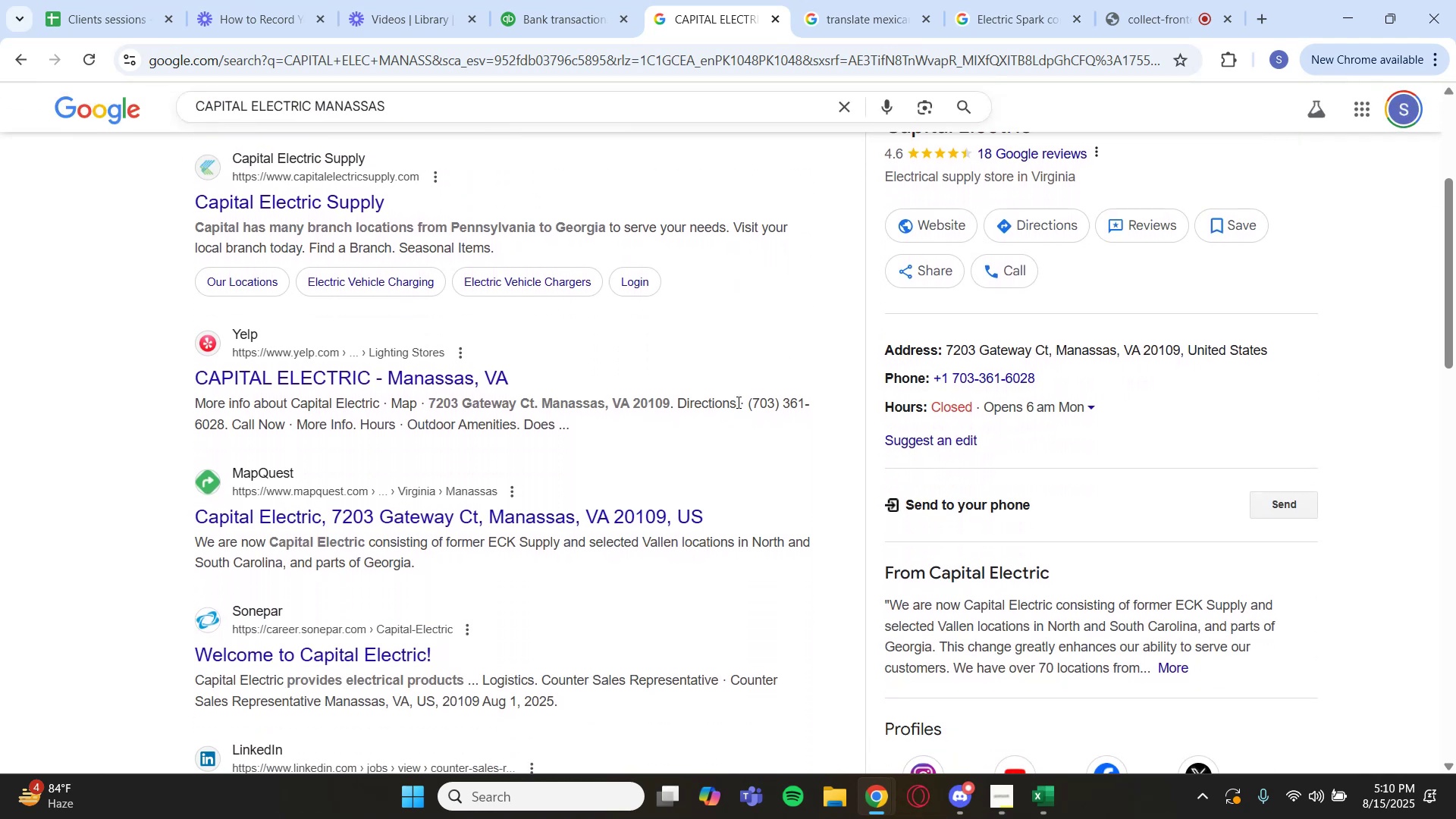 
scroll: coordinate [739, 393], scroll_direction: up, amount: 5.0
 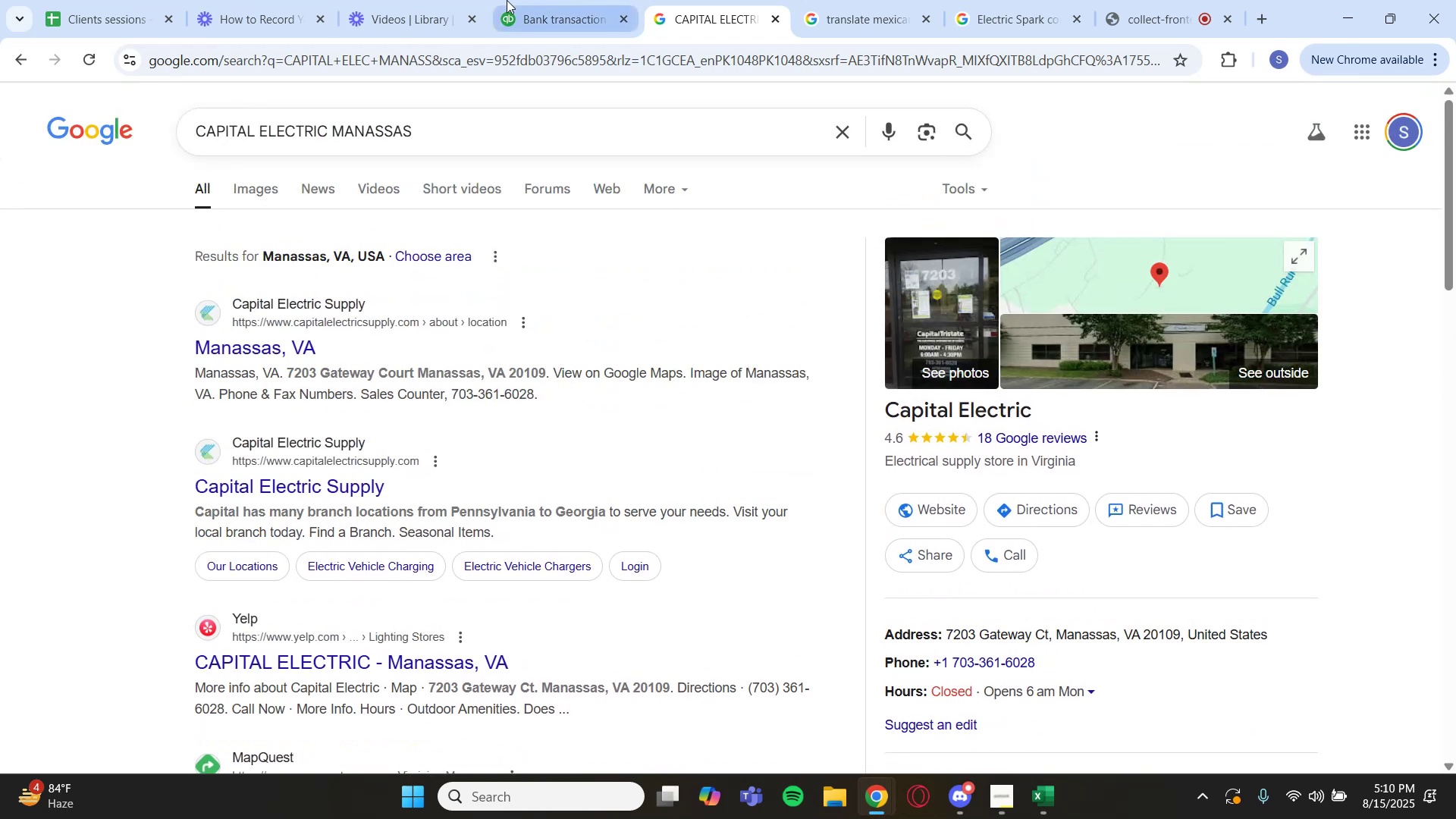 
left_click([564, 0])
 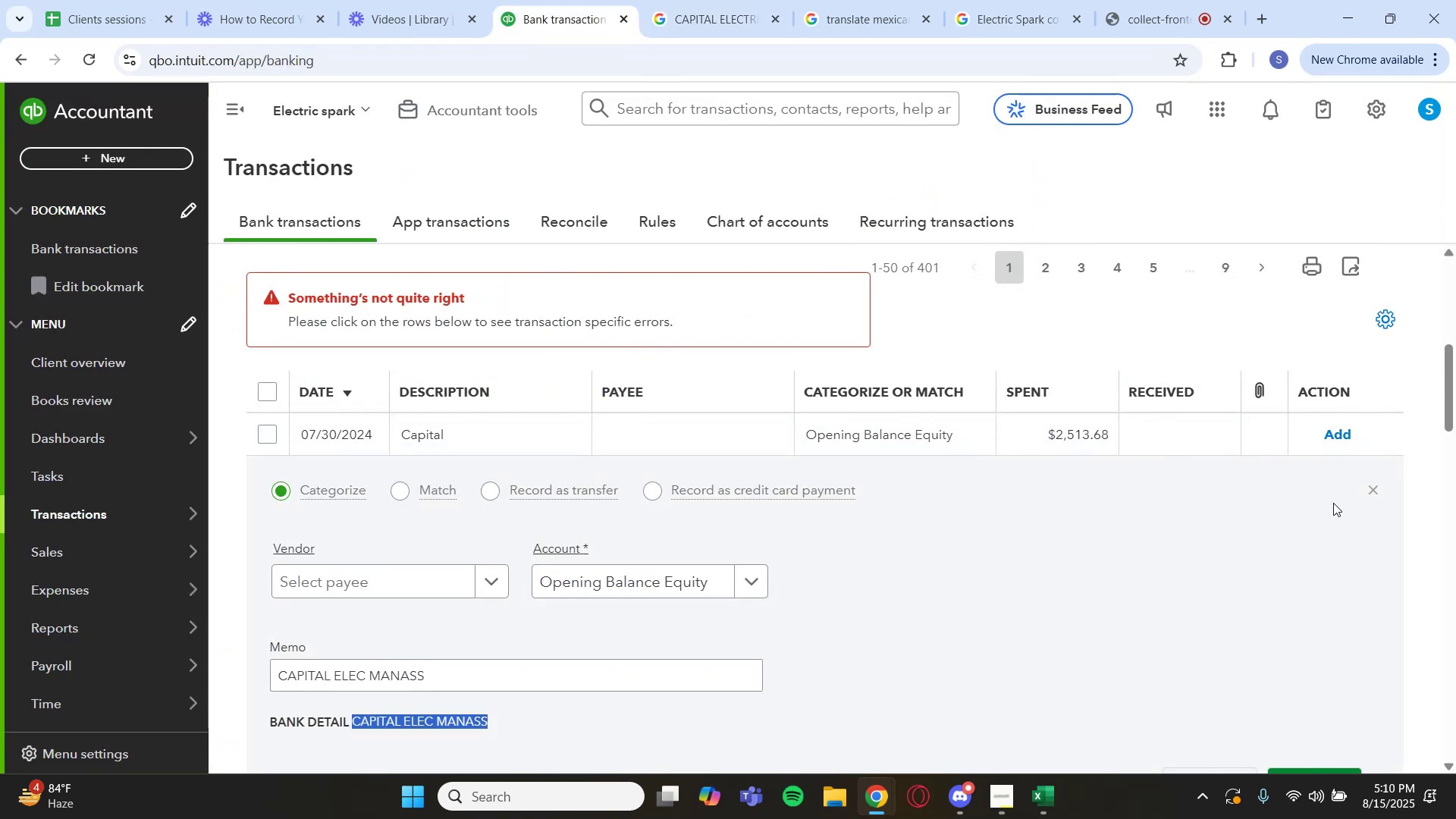 
scroll: coordinate [956, 438], scroll_direction: up, amount: 3.0
 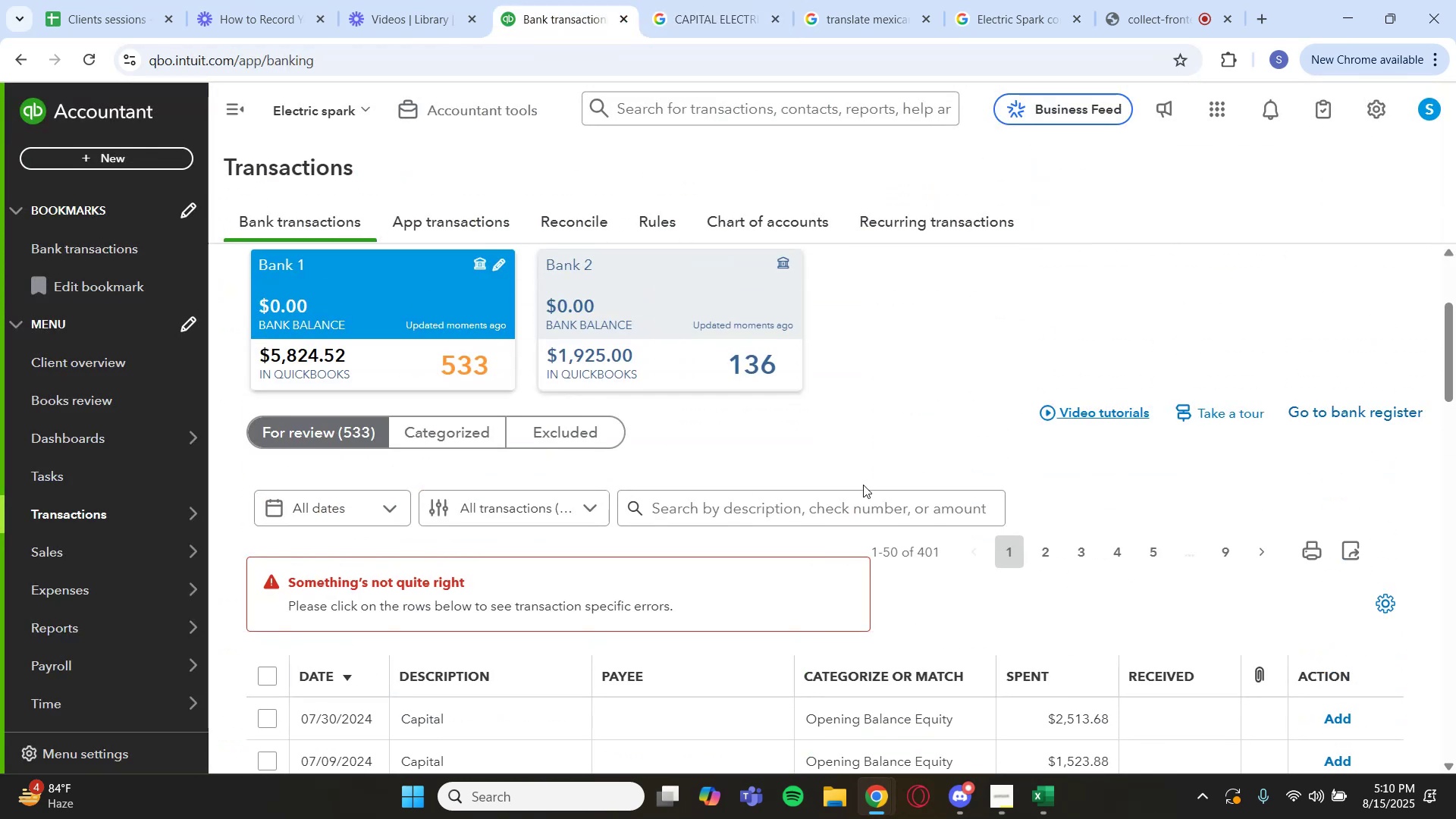 
left_click([852, 528])
 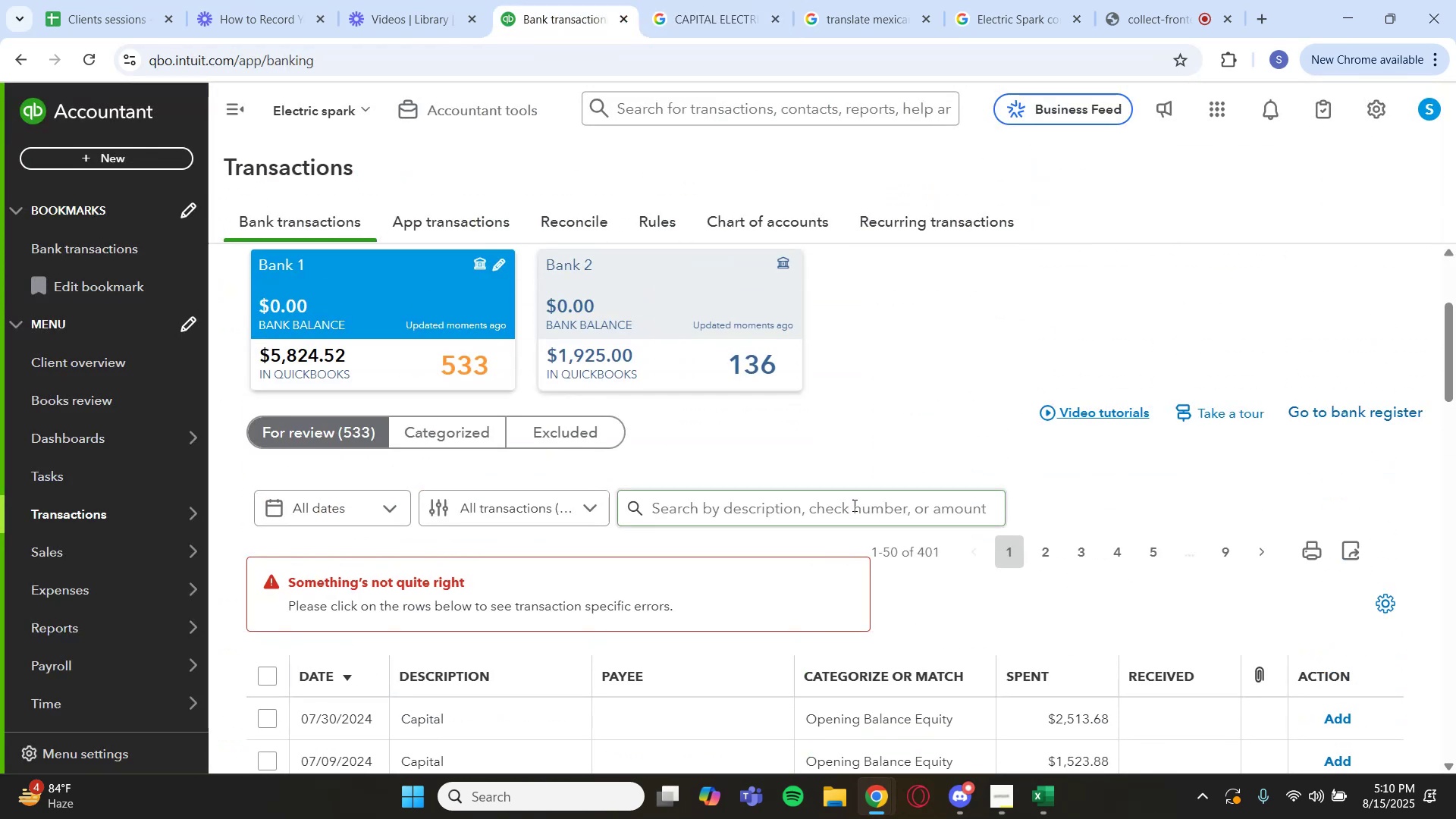 
key(Control+V)
 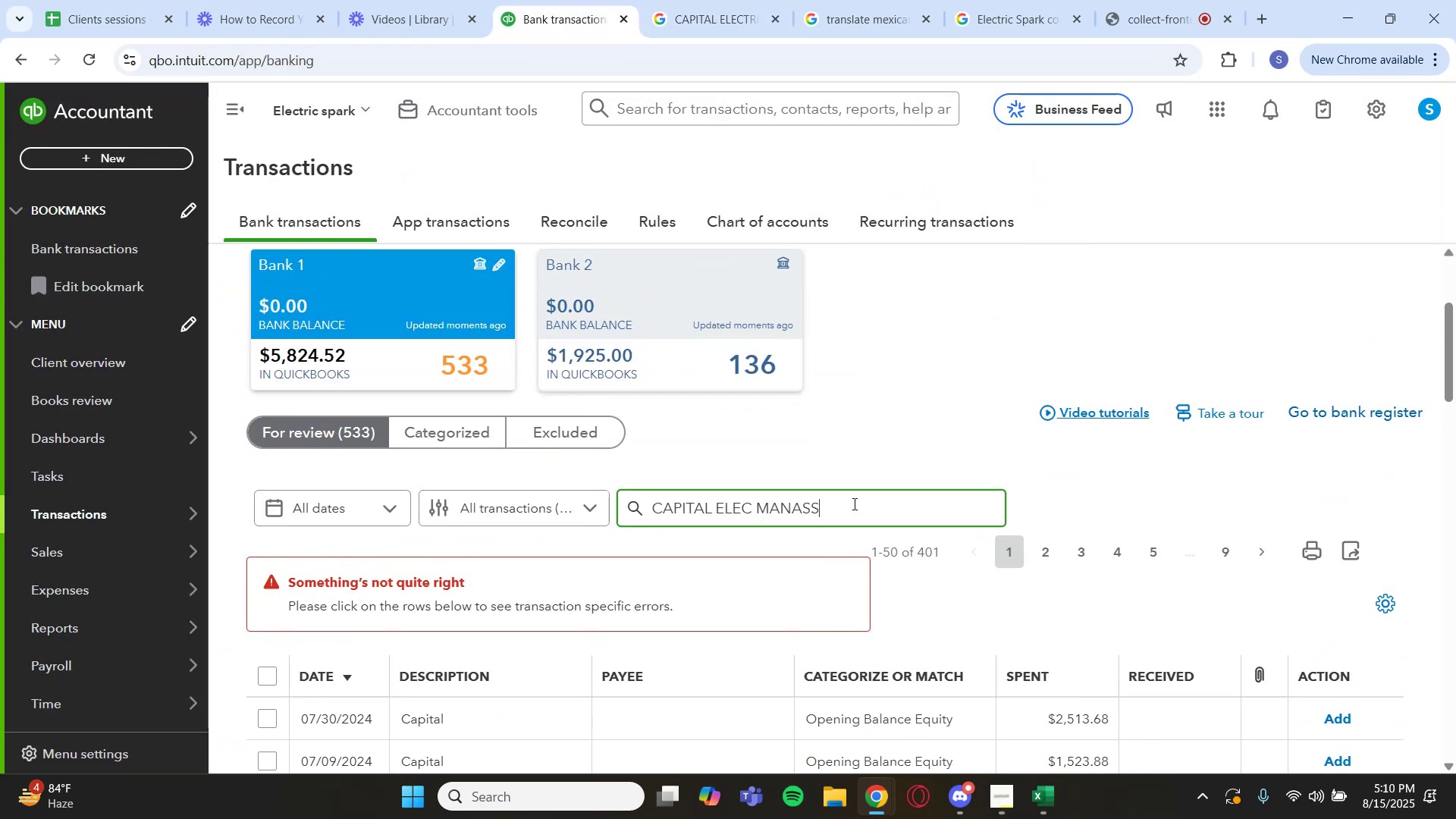 
key(Enter)
 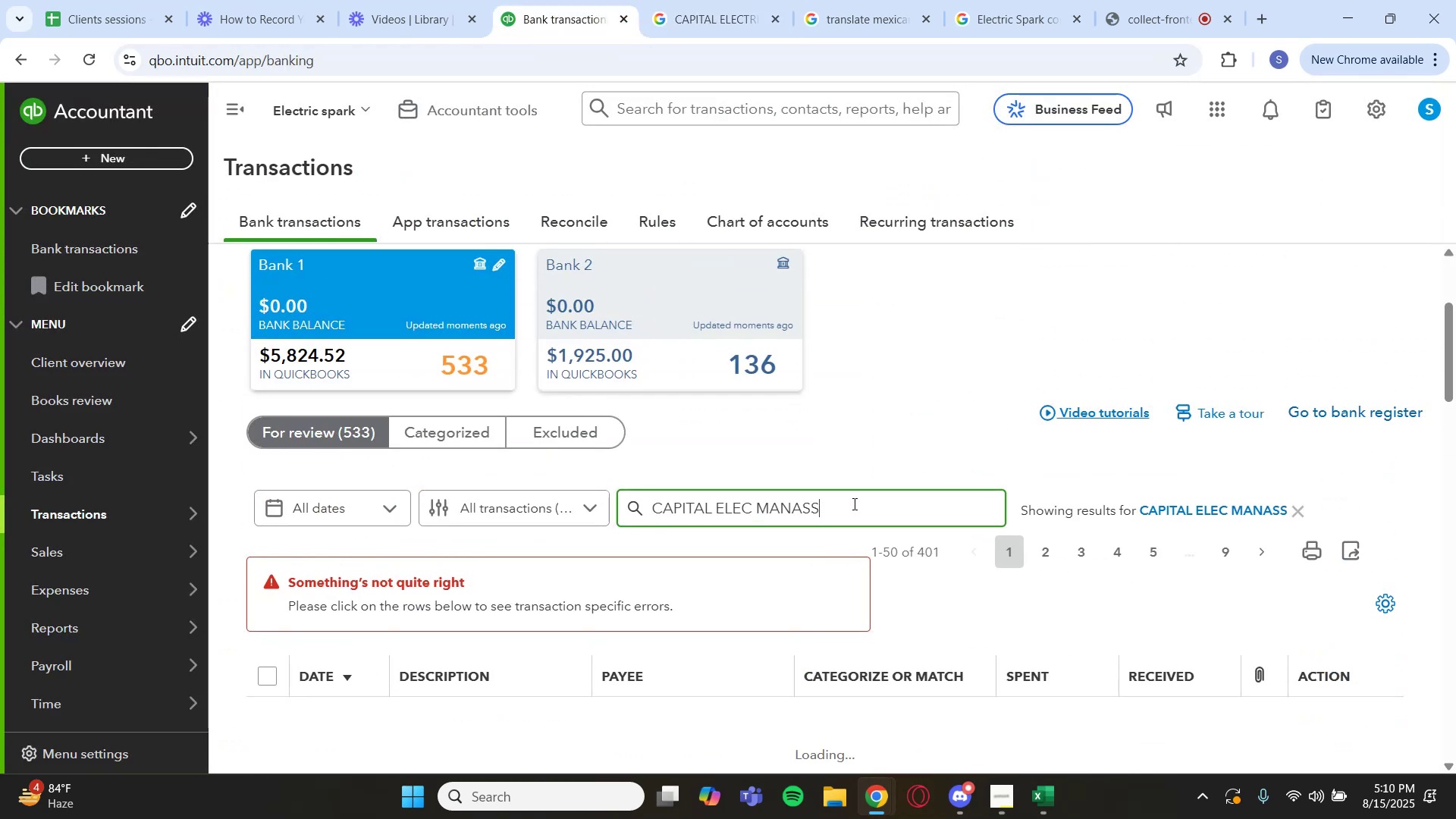 
scroll: coordinate [779, 473], scroll_direction: down, amount: 8.0
 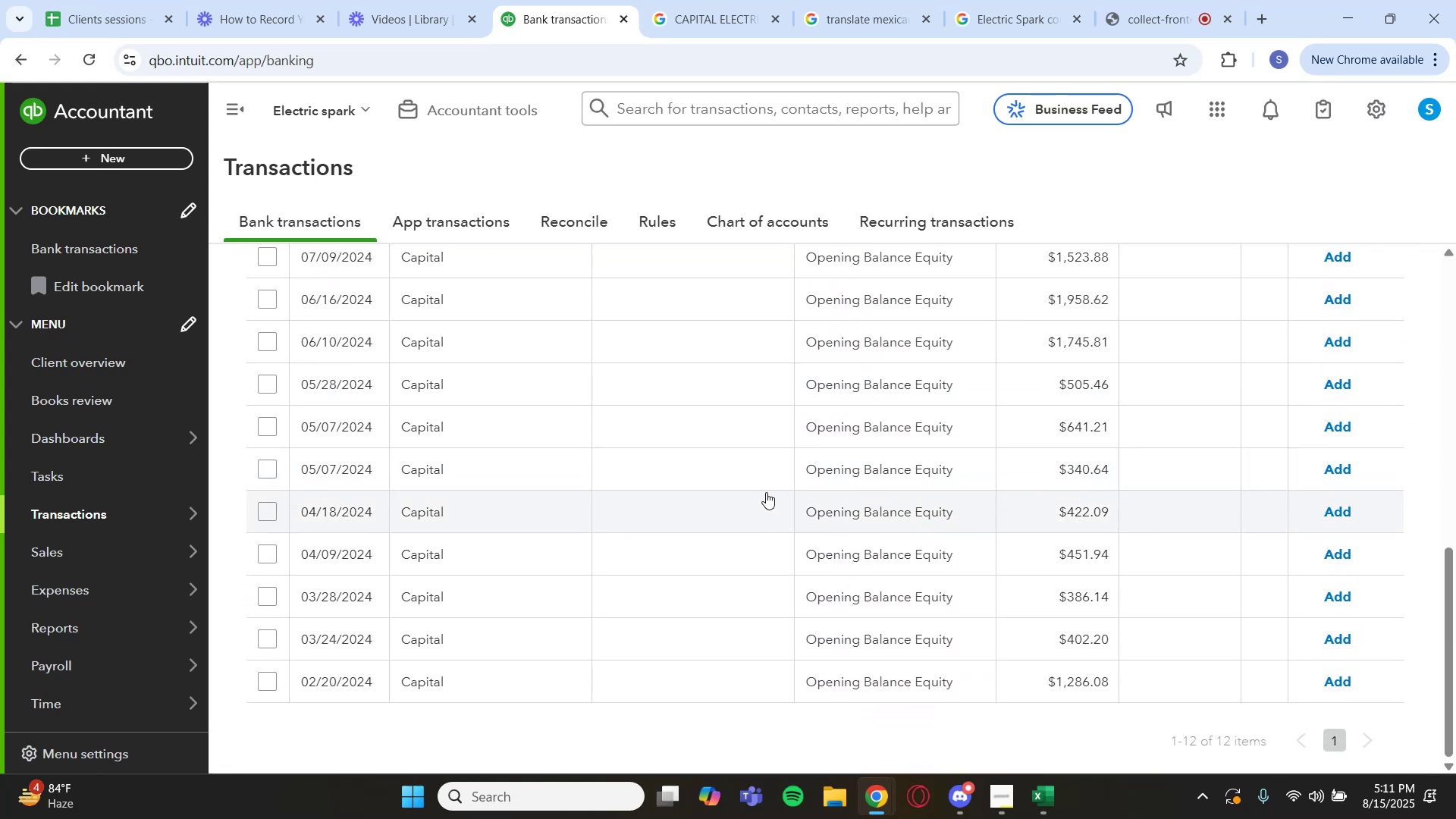 
scroll: coordinate [449, 411], scroll_direction: up, amount: 3.0
 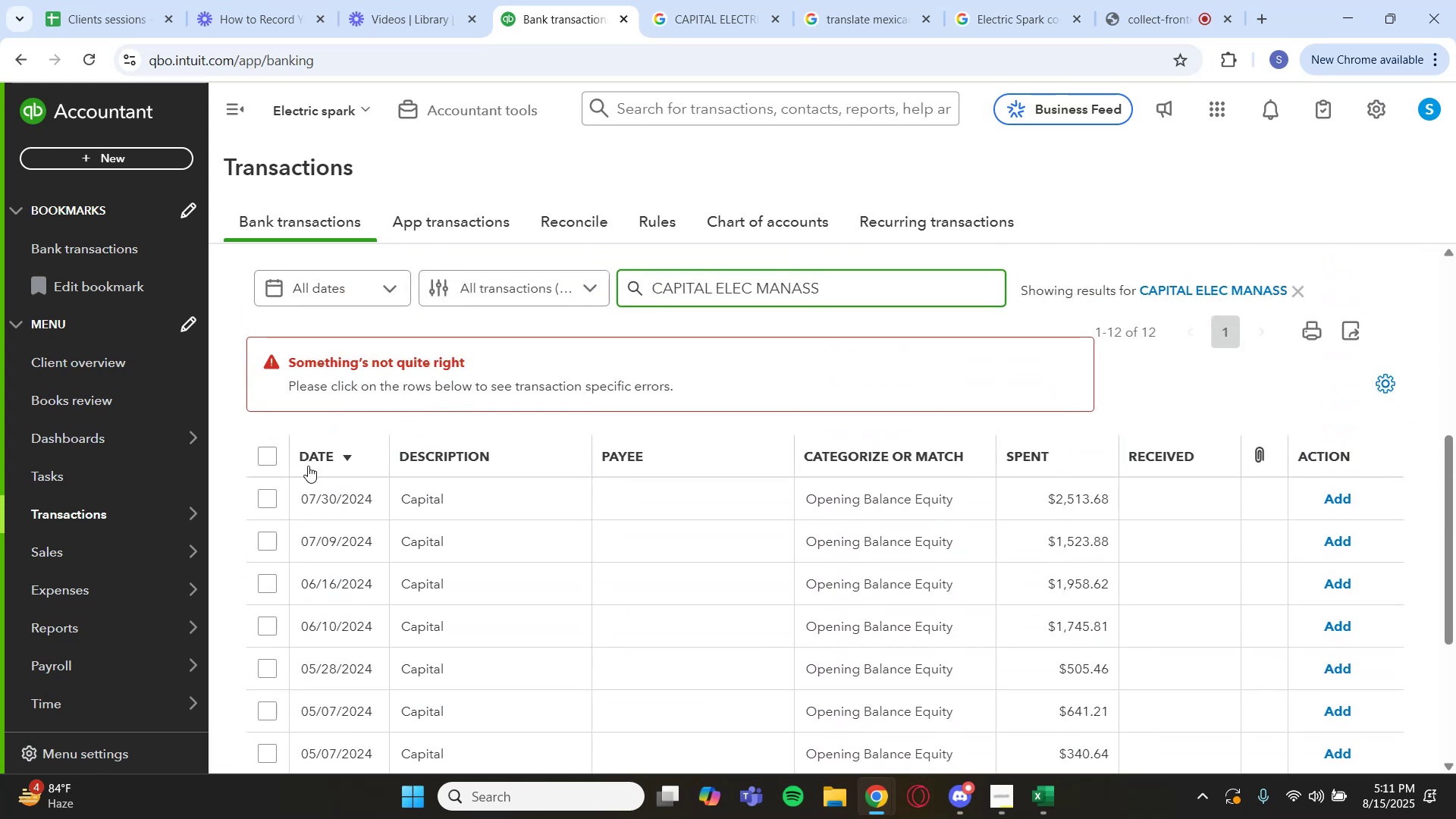 
left_click([271, 463])
 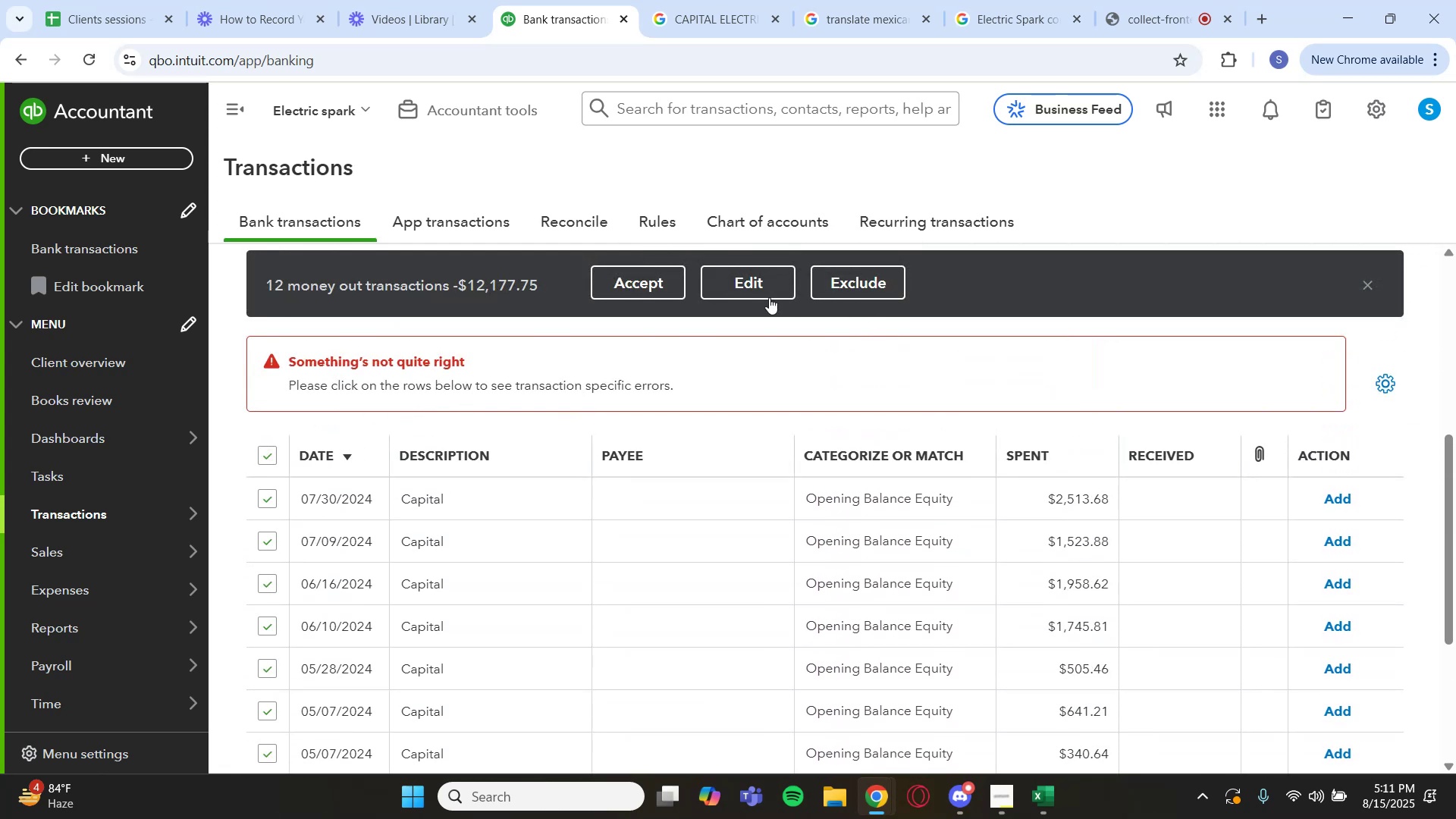 
left_click([761, 294])
 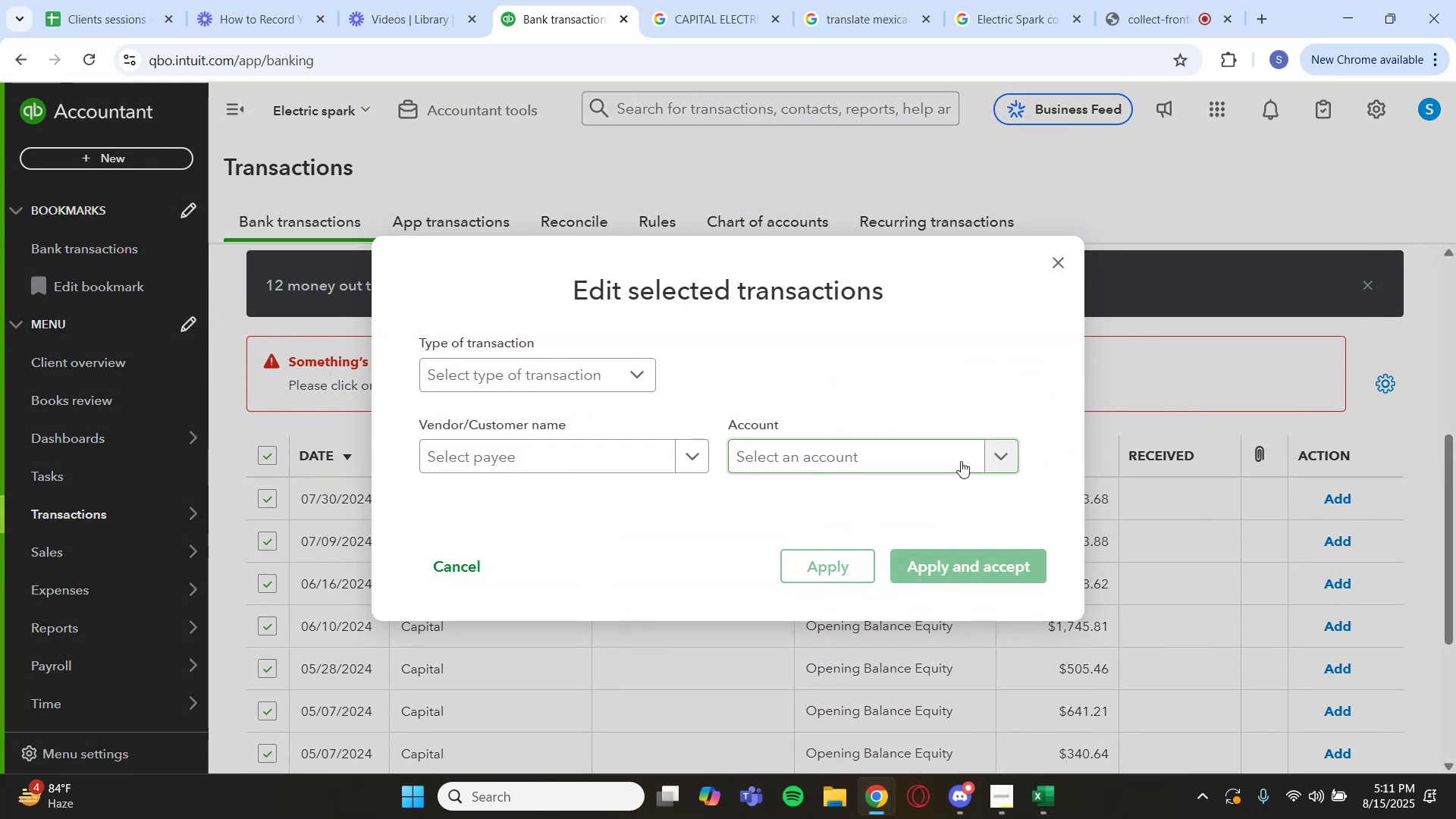 
left_click([991, 464])
 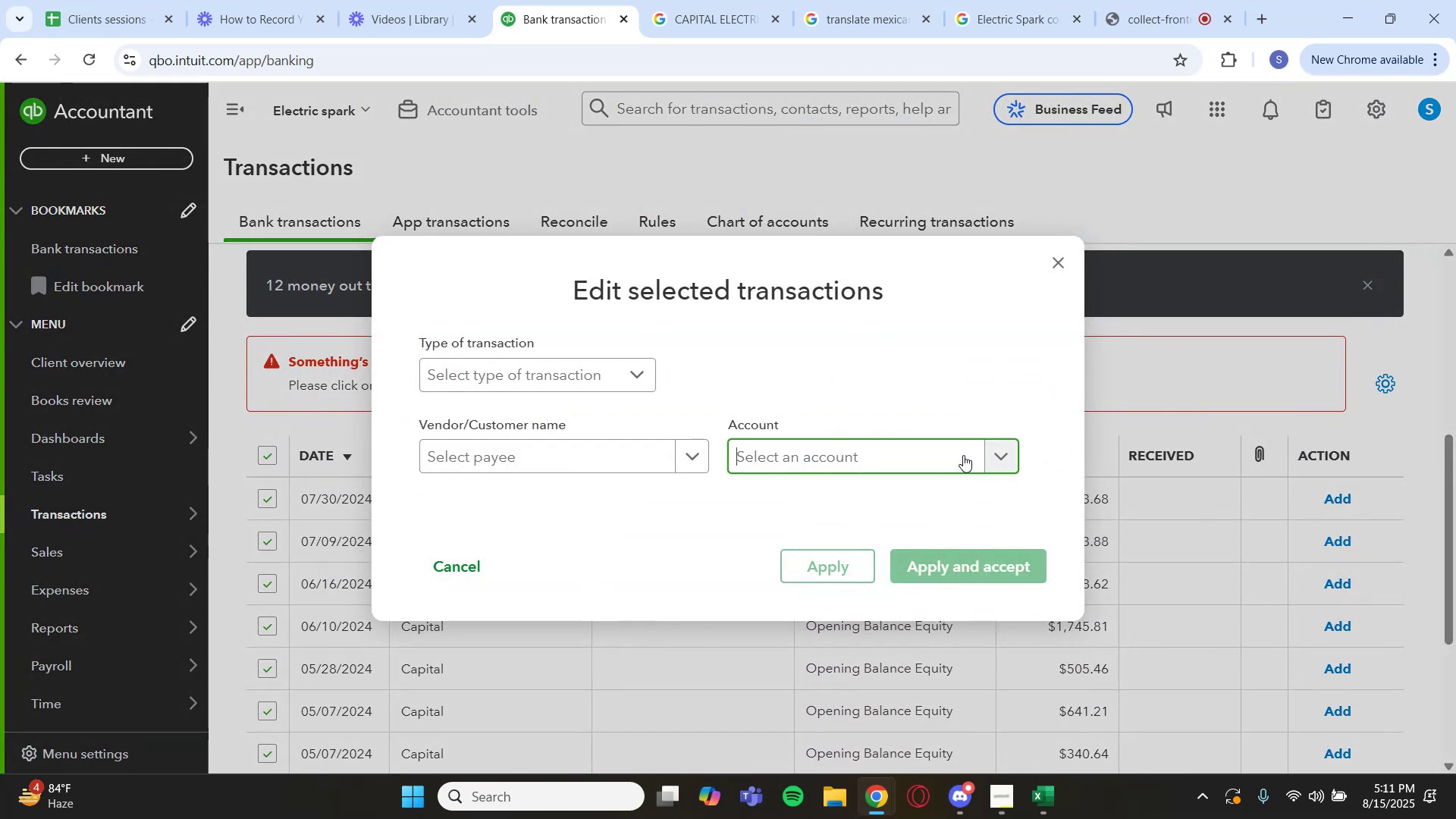 
left_click([963, 455])
 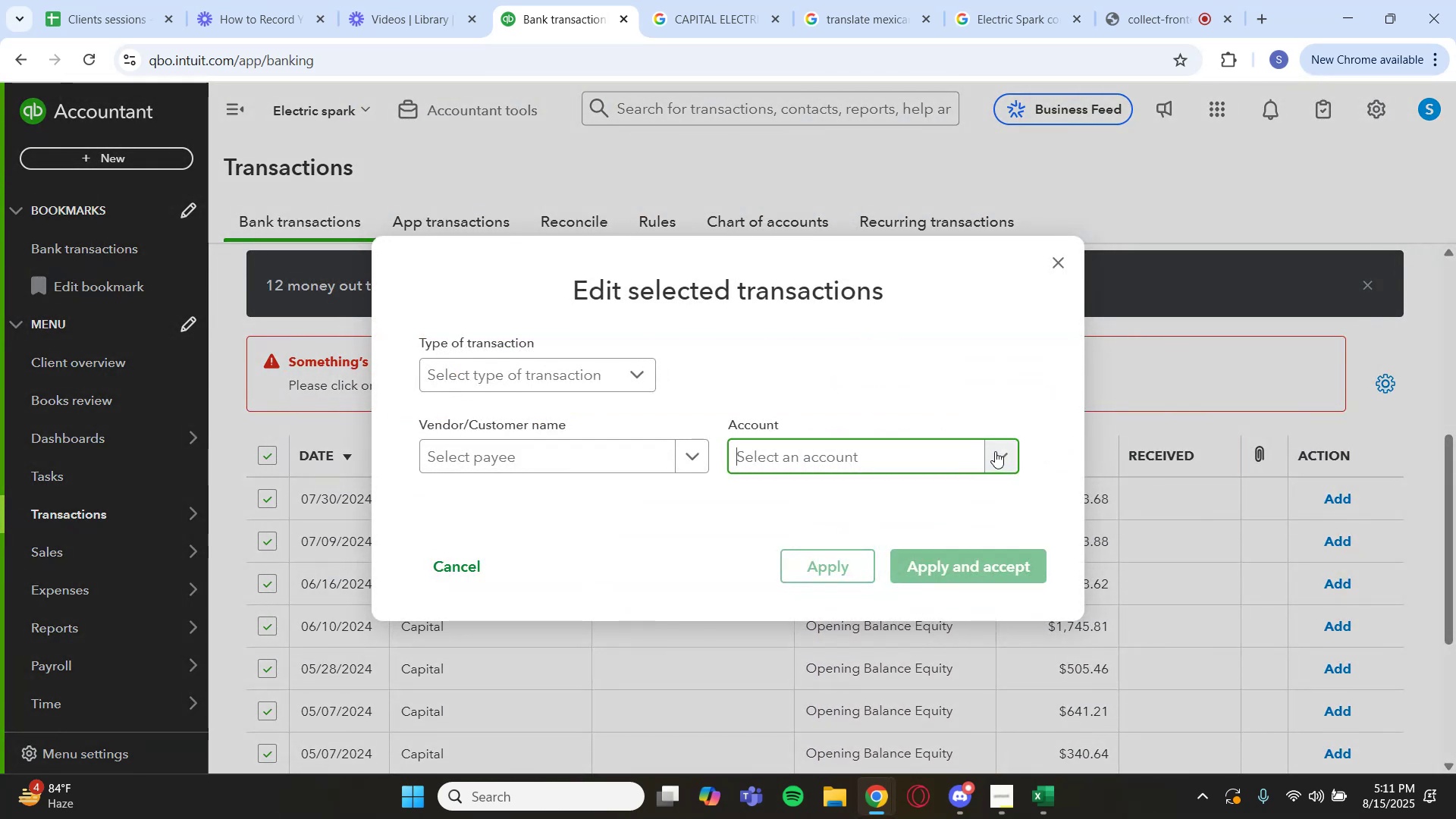 
left_click([1003, 451])
 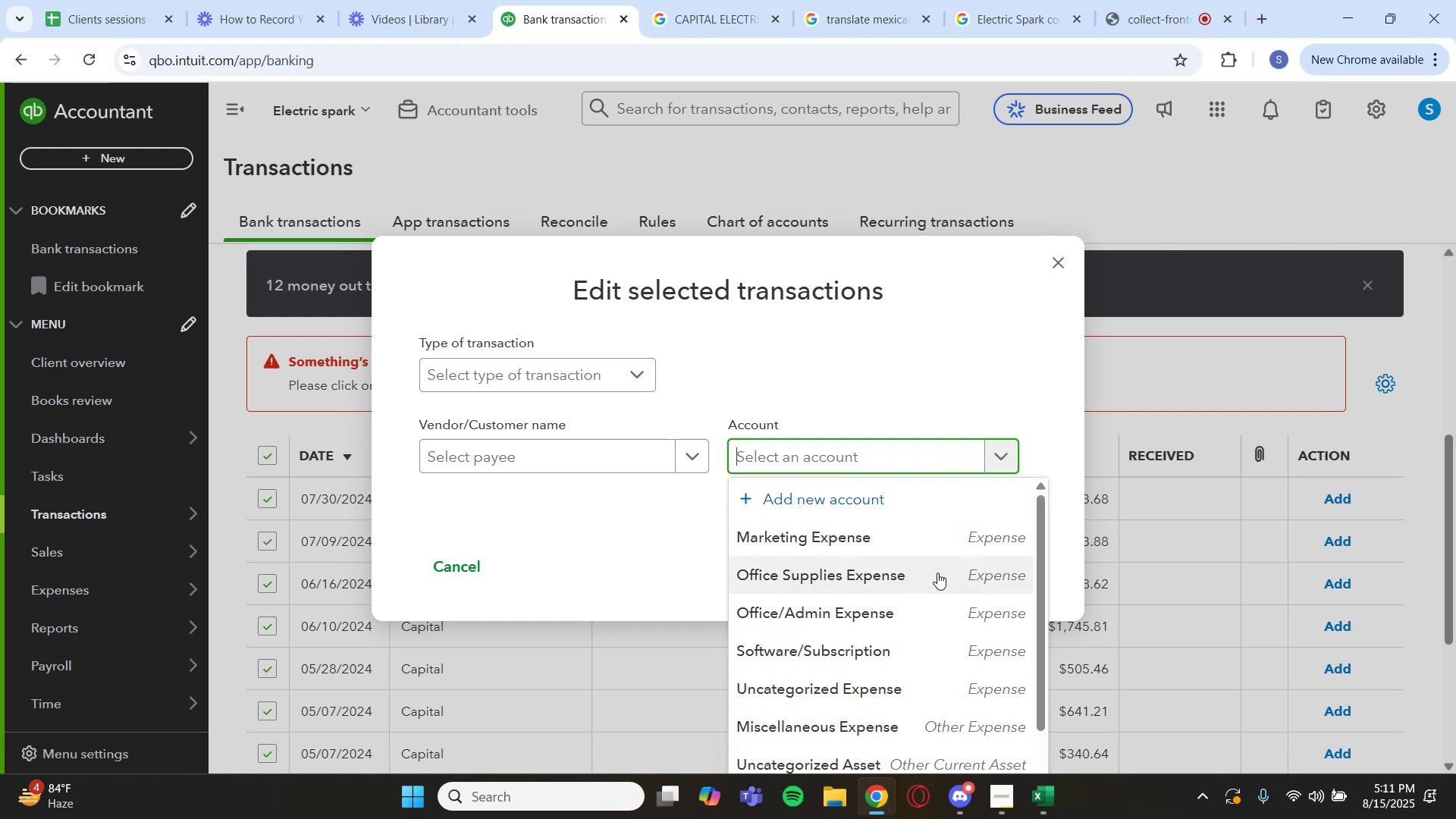 
wait(14.98)
 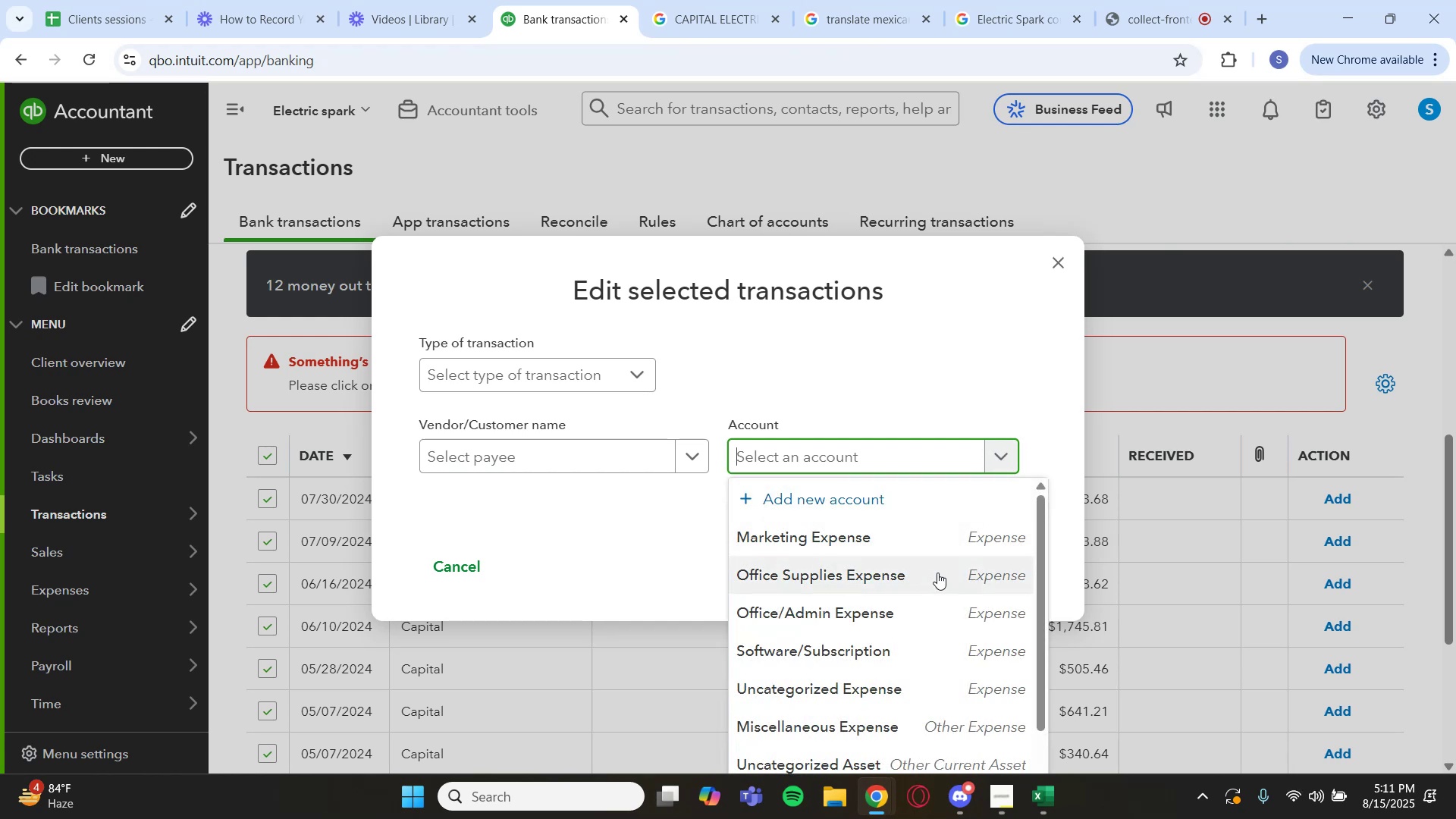 
left_click([880, 504])
 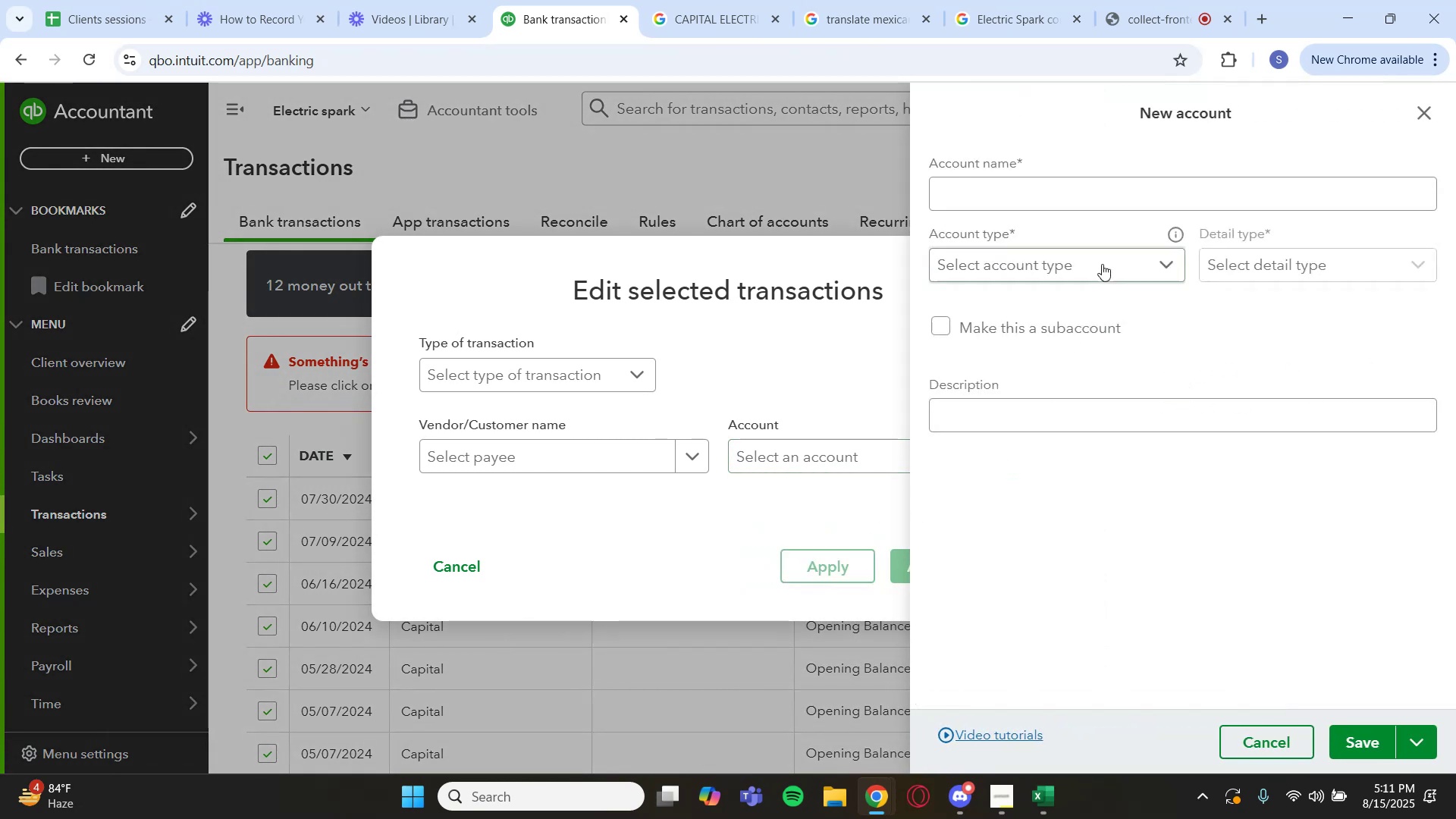 
left_click([1134, 197])
 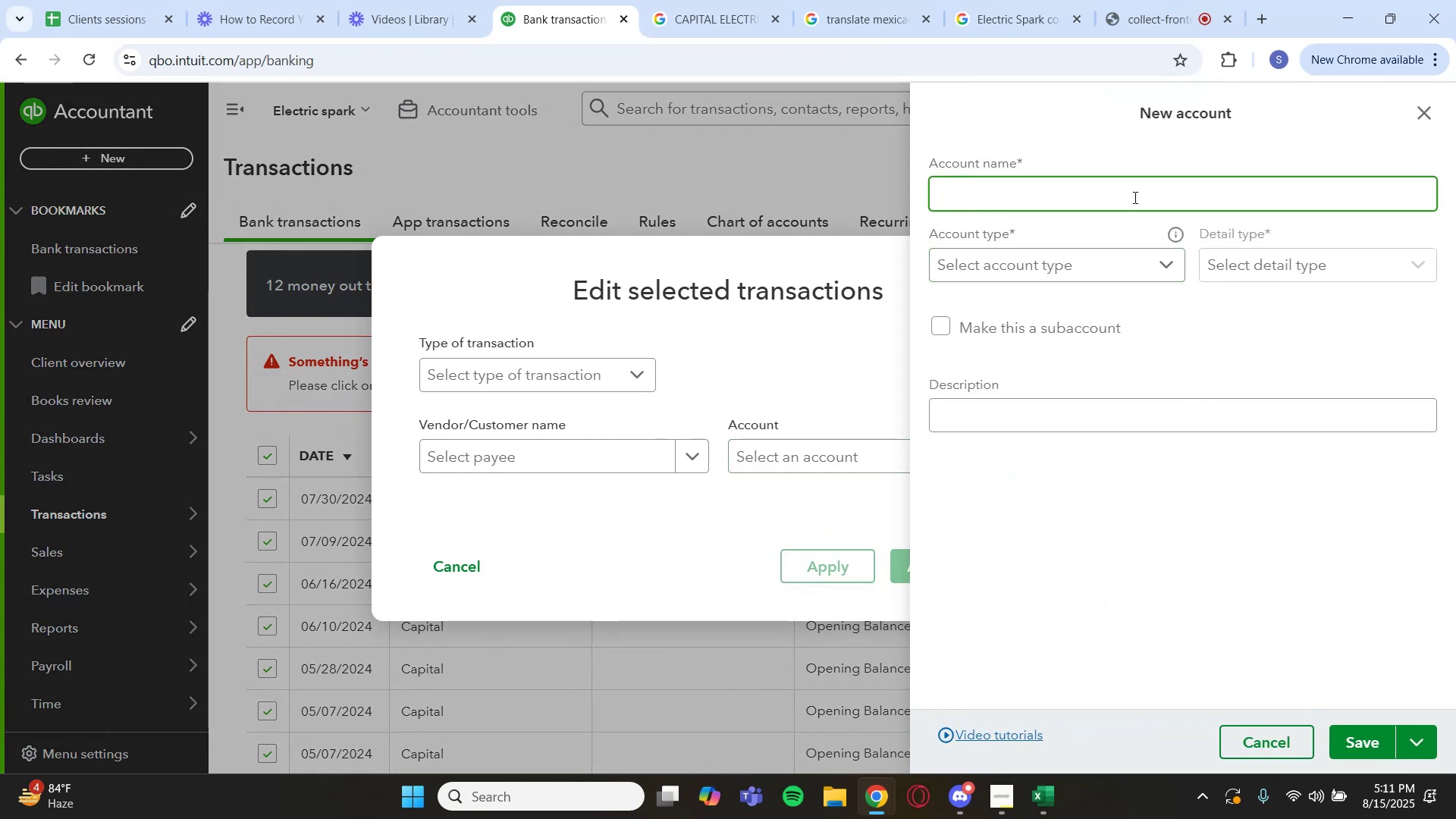 
type(Material Cost)
 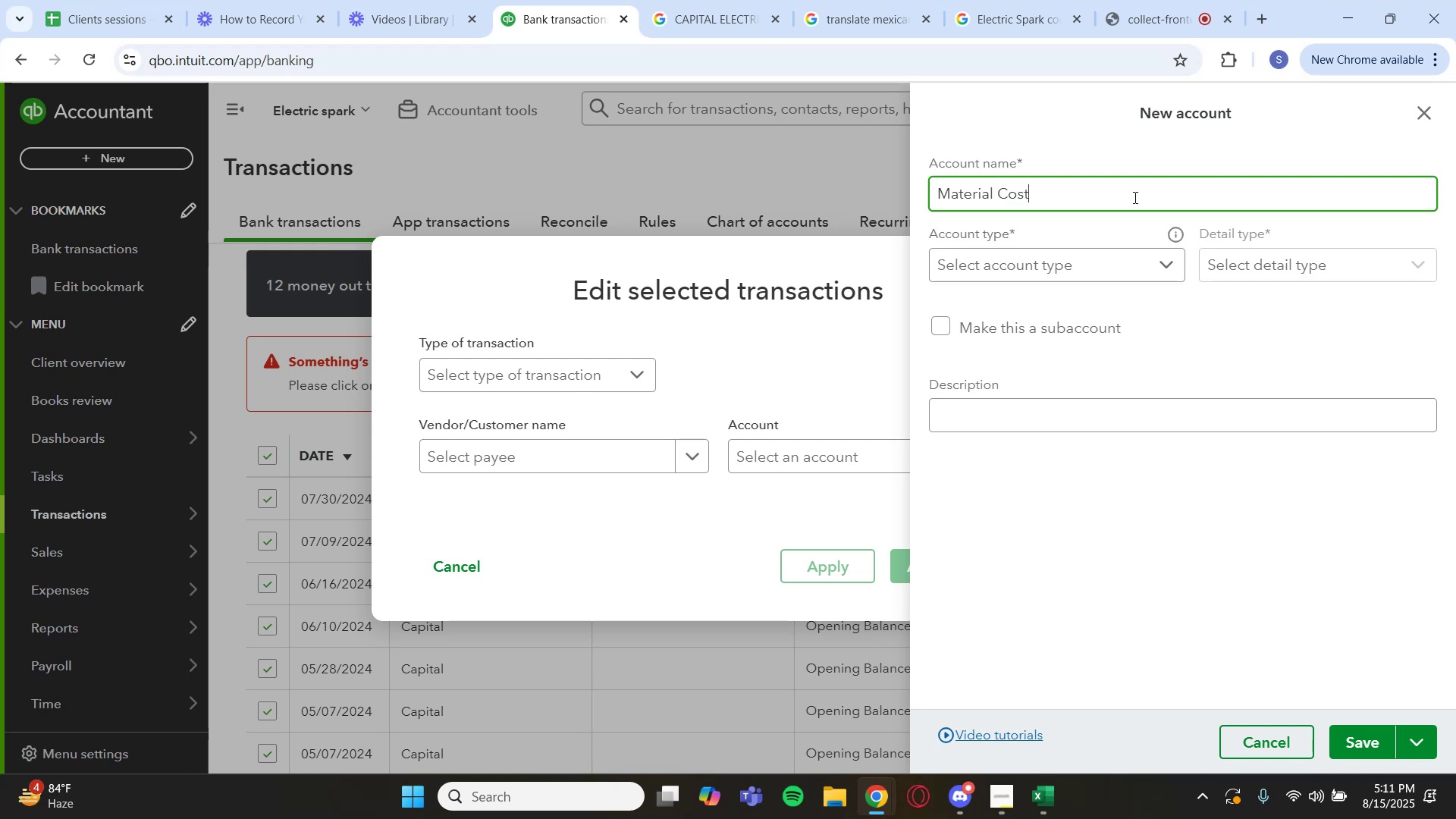 
left_click([1108, 303])
 